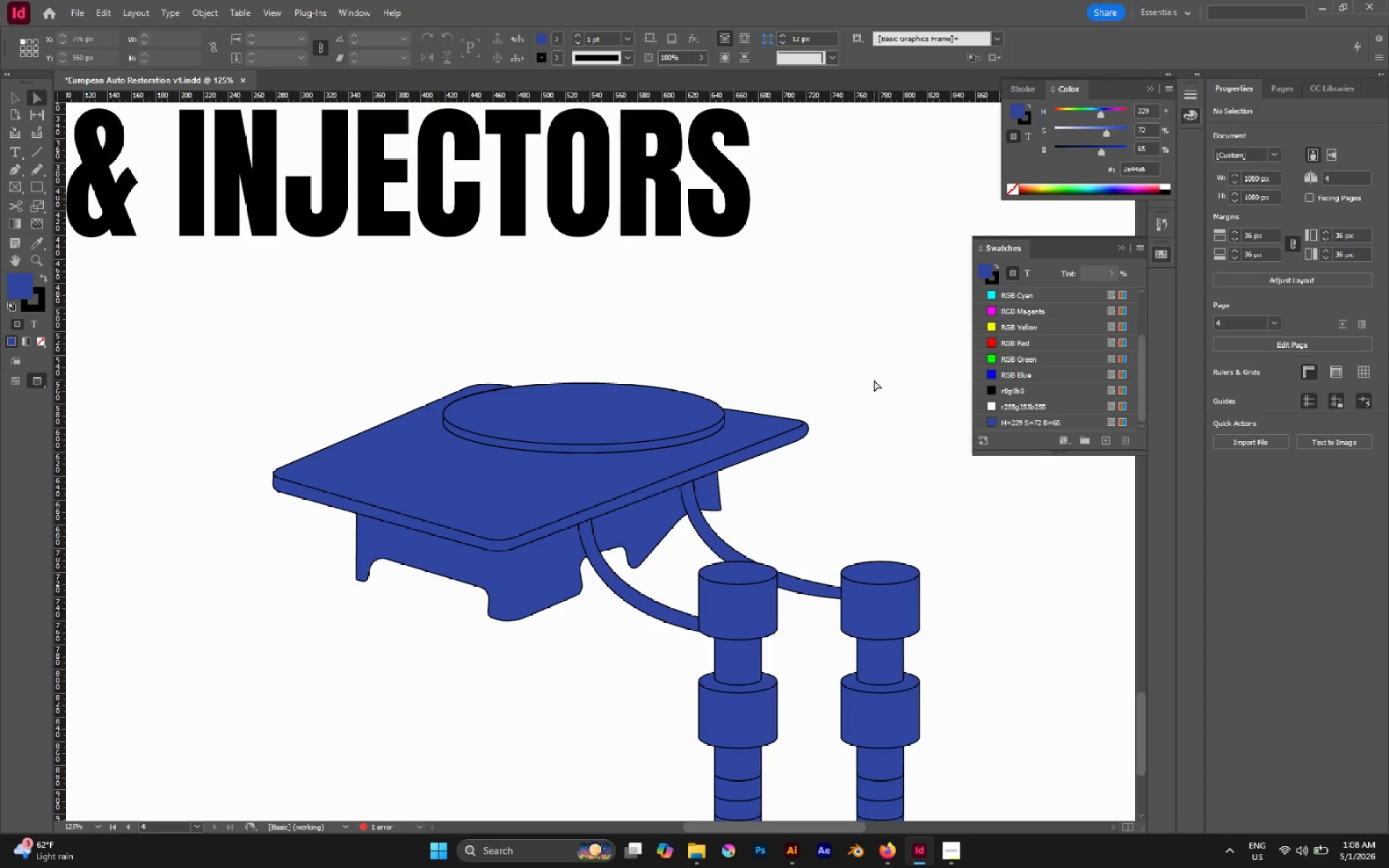 
left_click_drag(start_coordinate=[874, 380], to_coordinate=[778, 459])
 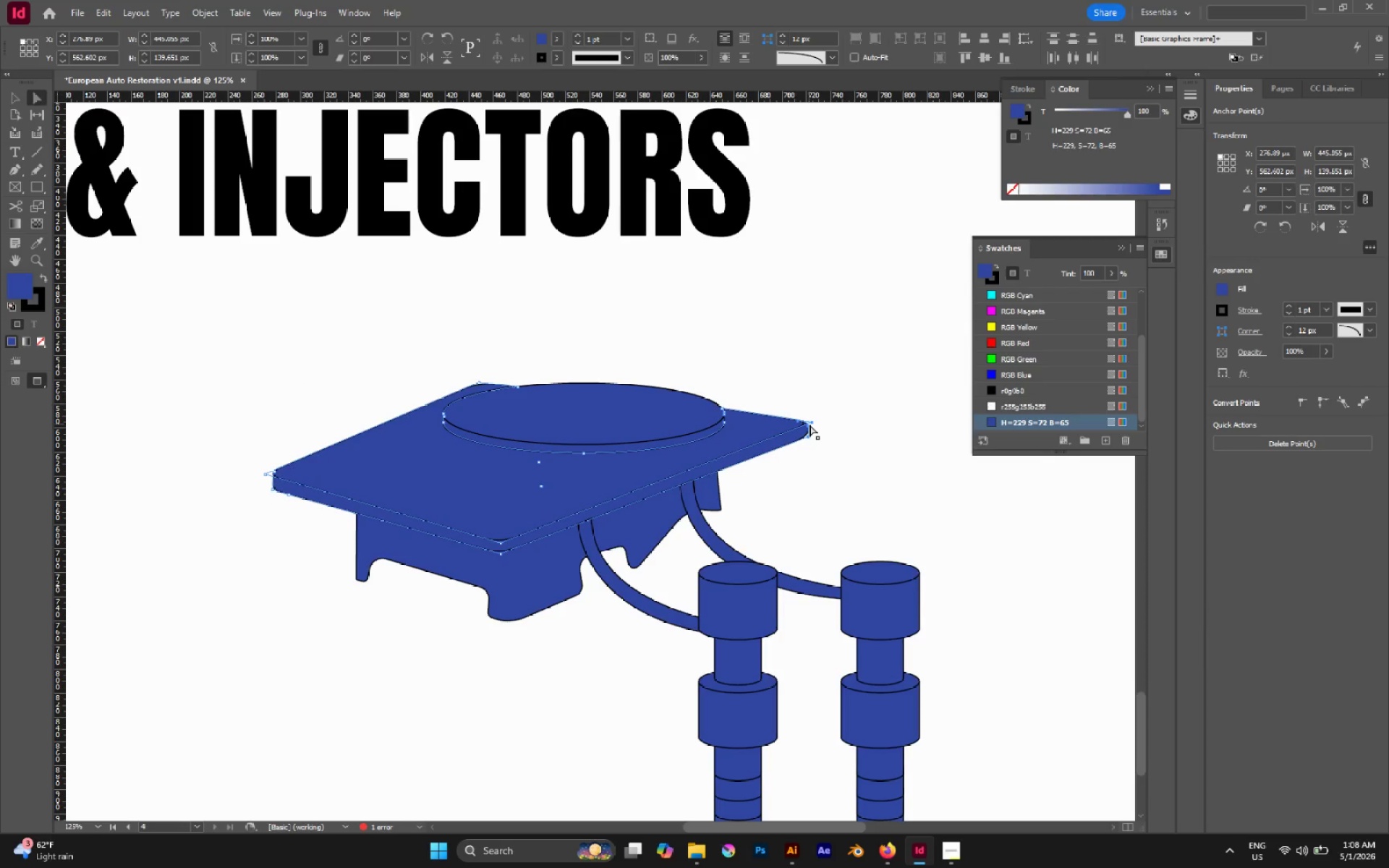 
left_click_drag(start_coordinate=[810, 425], to_coordinate=[763, 435])
 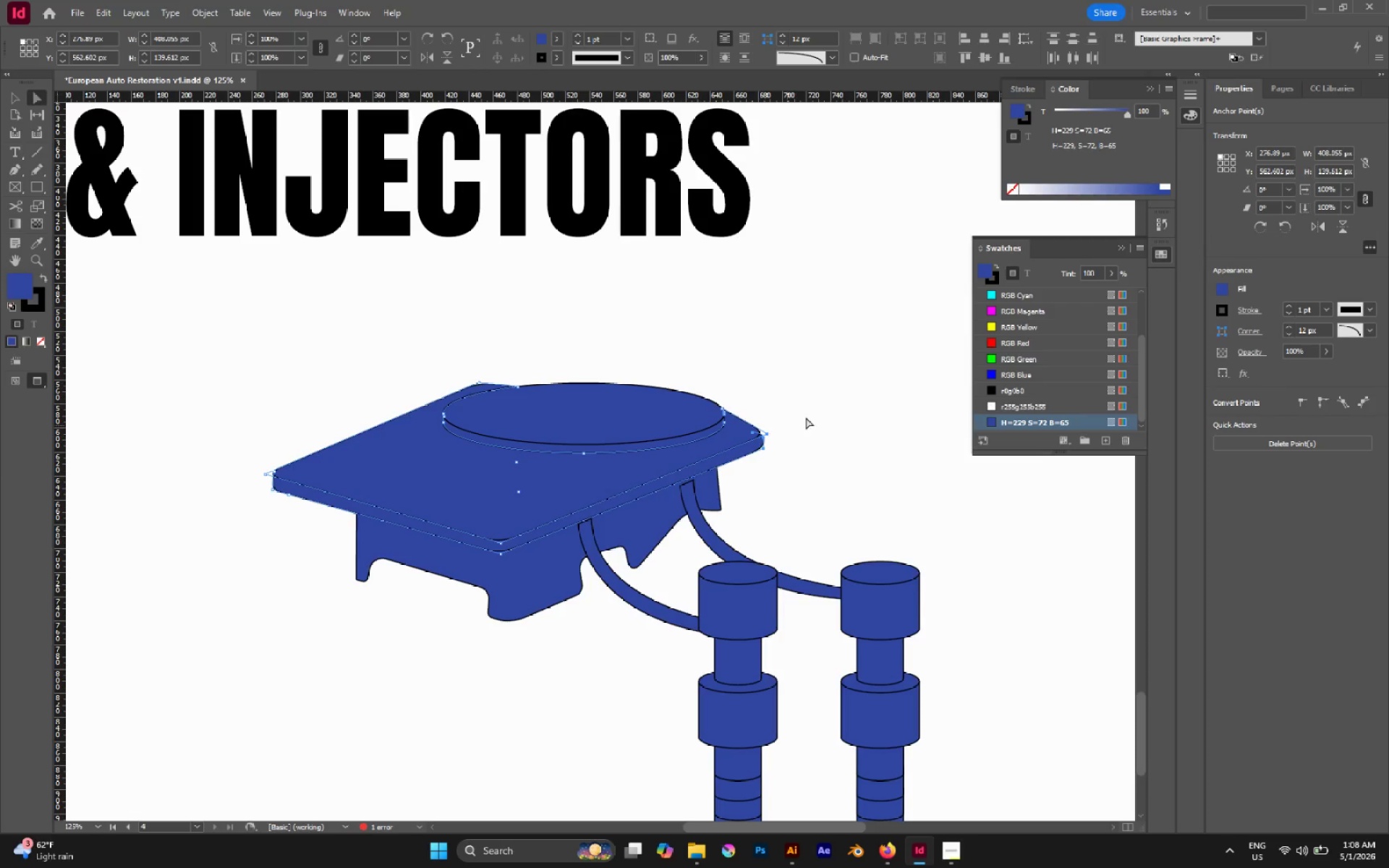 
left_click([809, 416])
 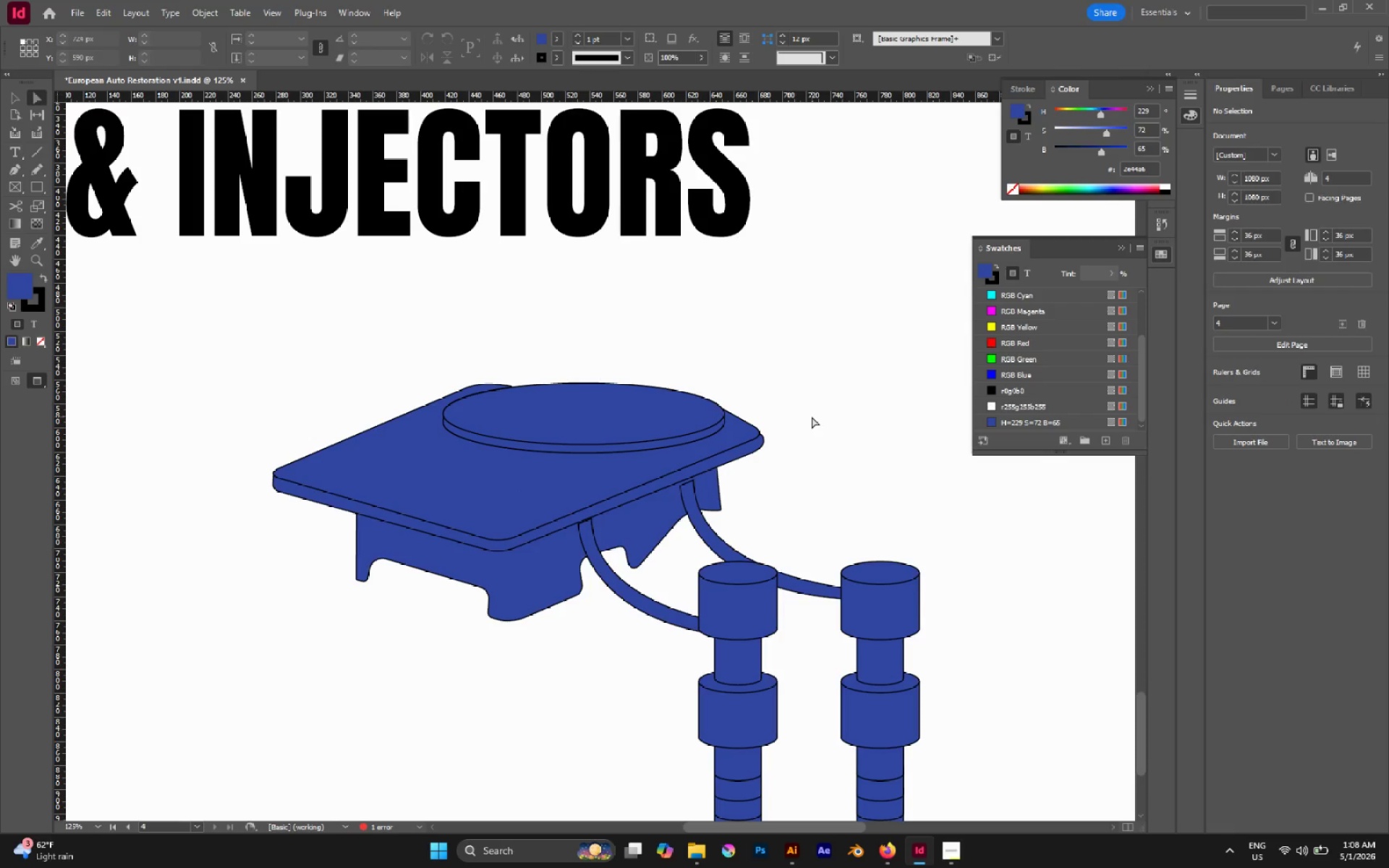 
left_click([747, 428])
 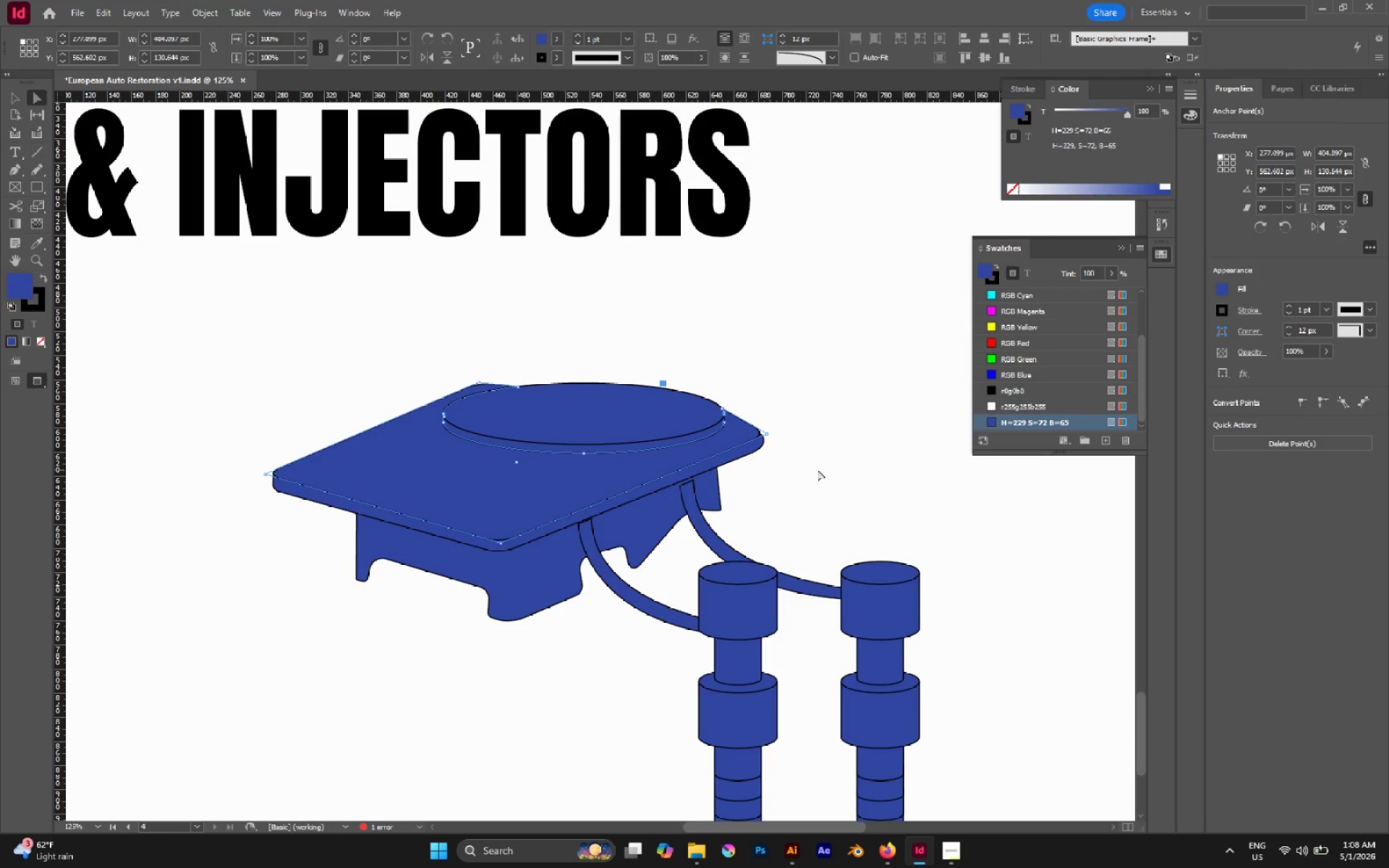 
key(Control+Z)
 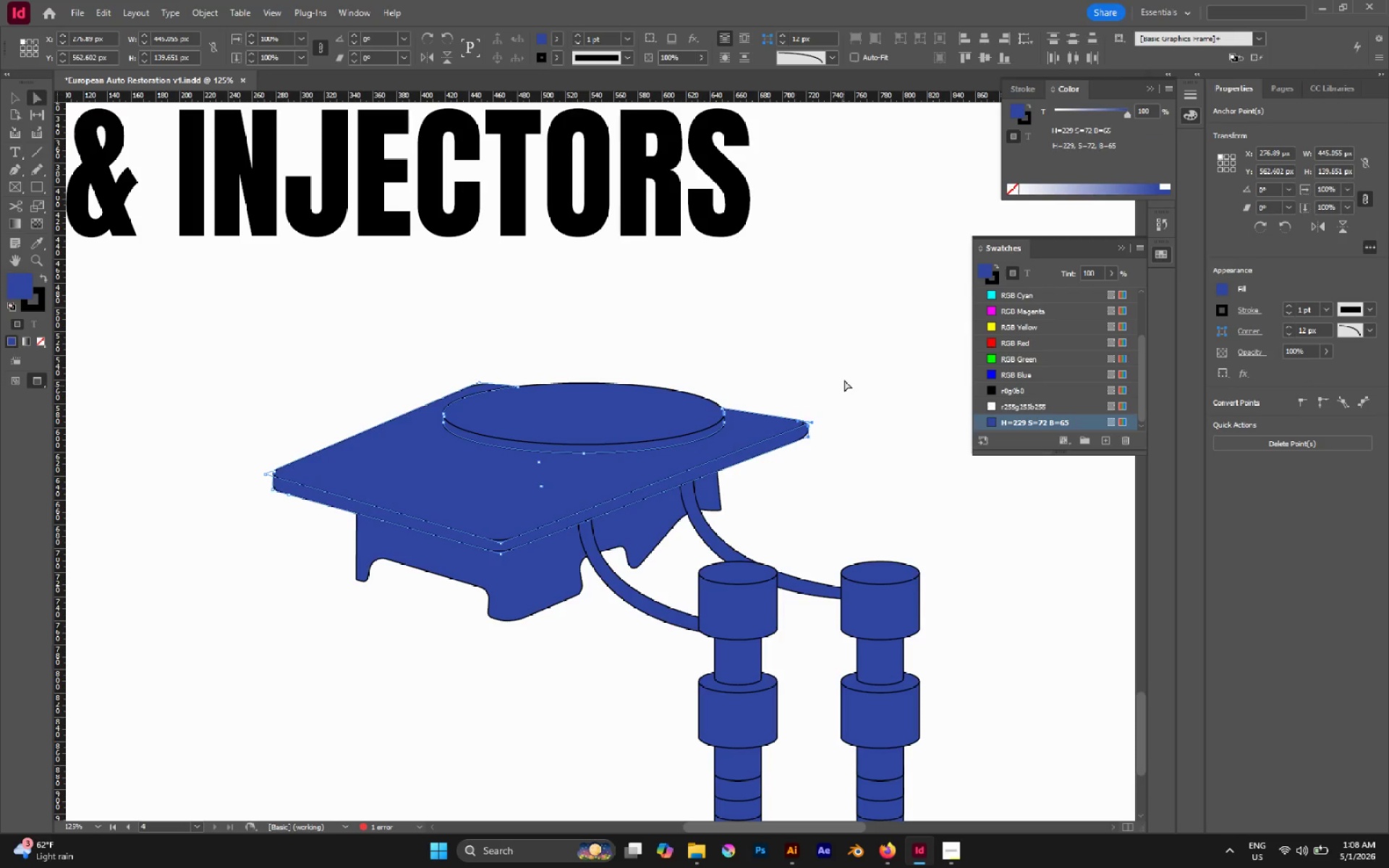 
left_click_drag(start_coordinate=[844, 380], to_coordinate=[765, 475])
 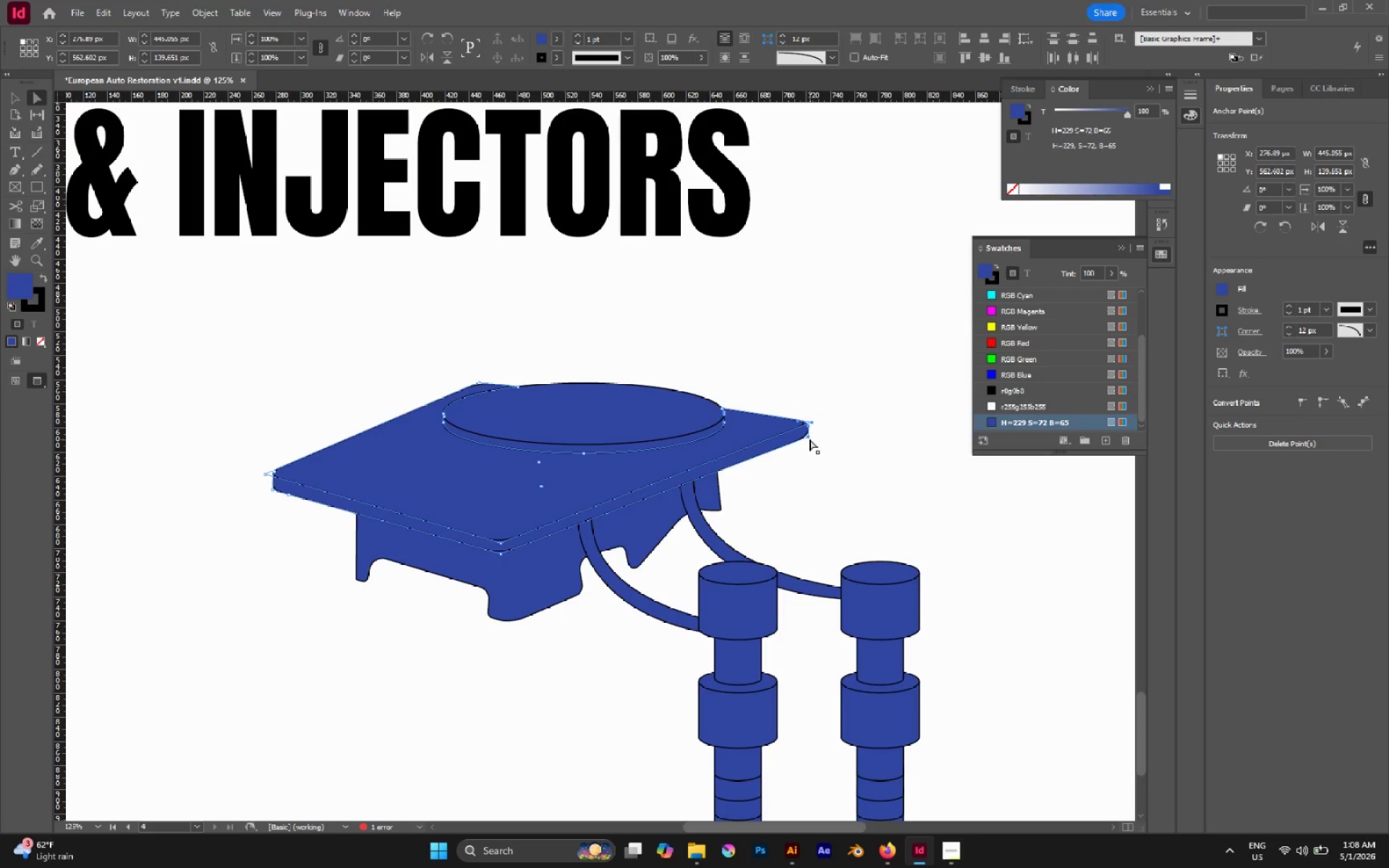 
left_click_drag(start_coordinate=[808, 438], to_coordinate=[773, 435])
 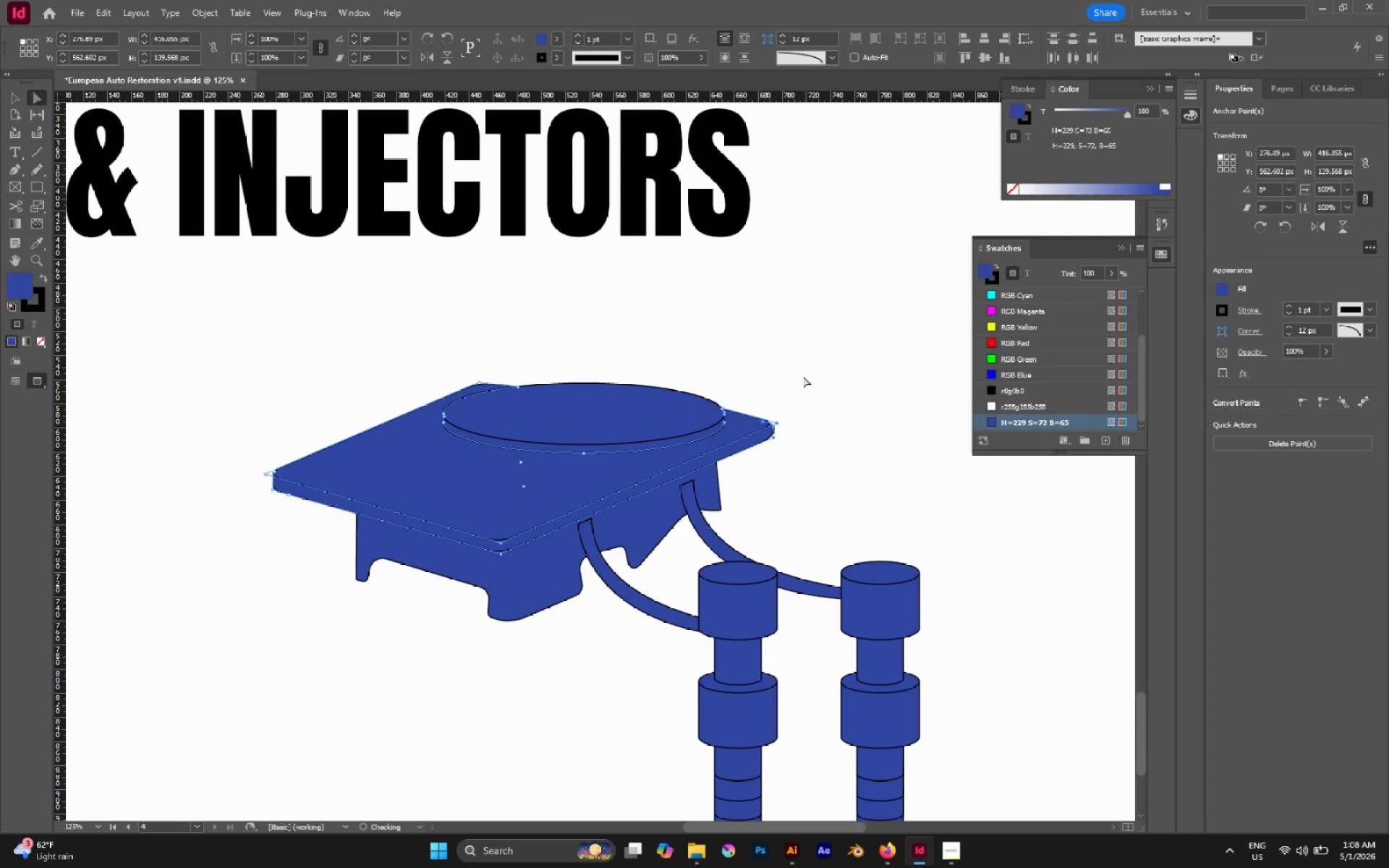 
left_click([803, 376])
 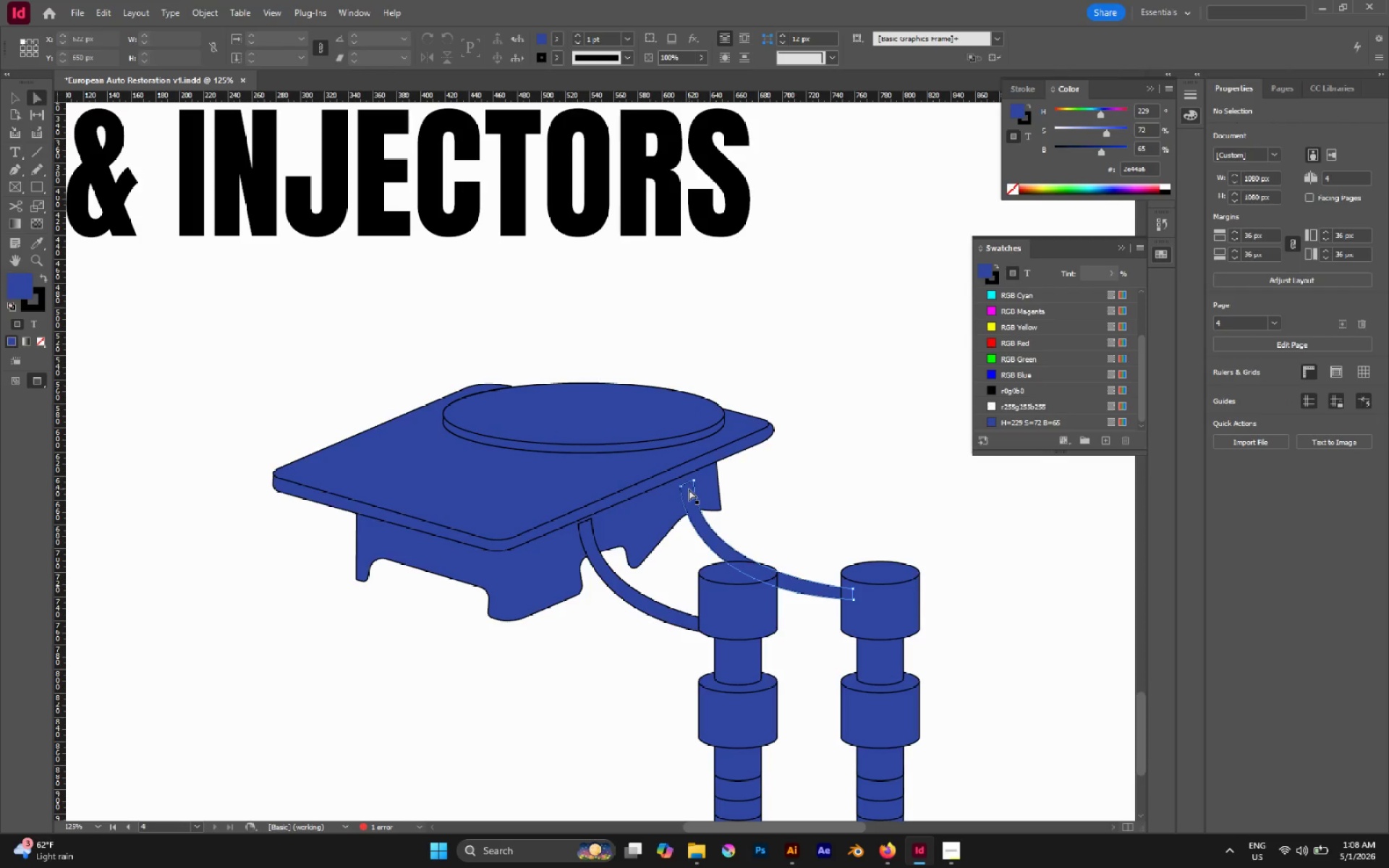 
wait(6.12)
 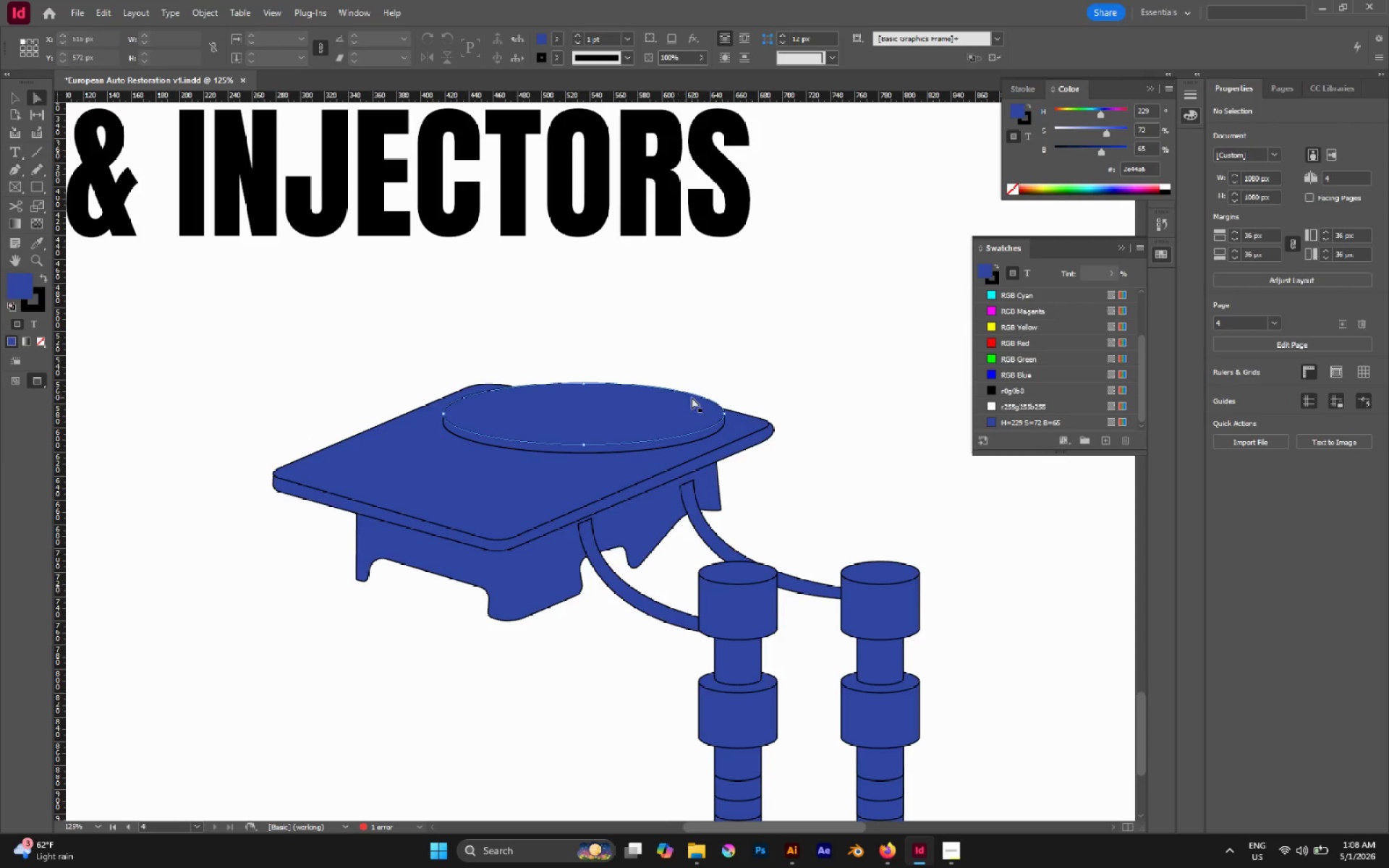 
hold_key(key=AltLeft, duration=0.98)
scroll: coordinate [583, 520], scroll_direction: up, amount: 5.0
 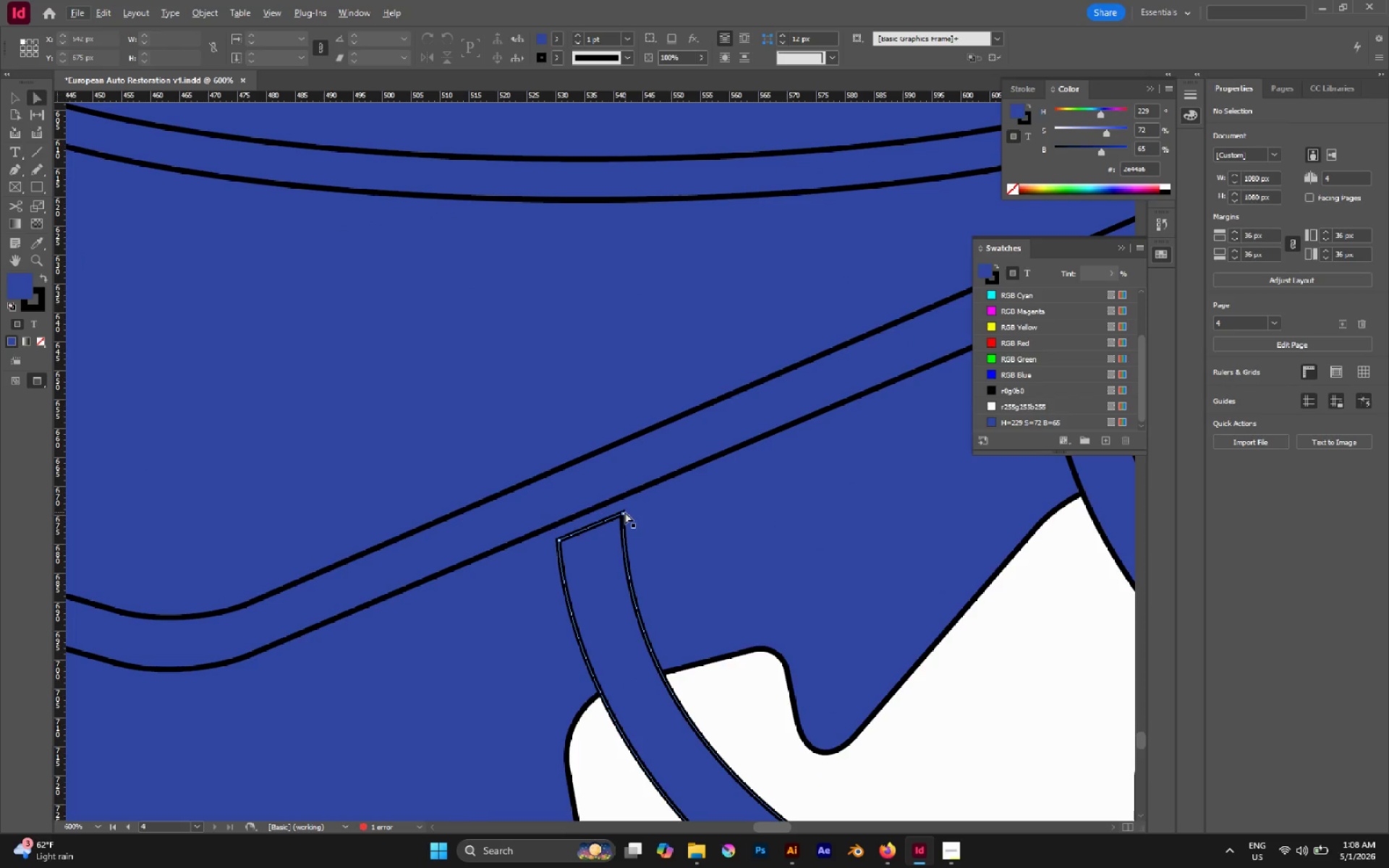 
left_click([624, 514])
 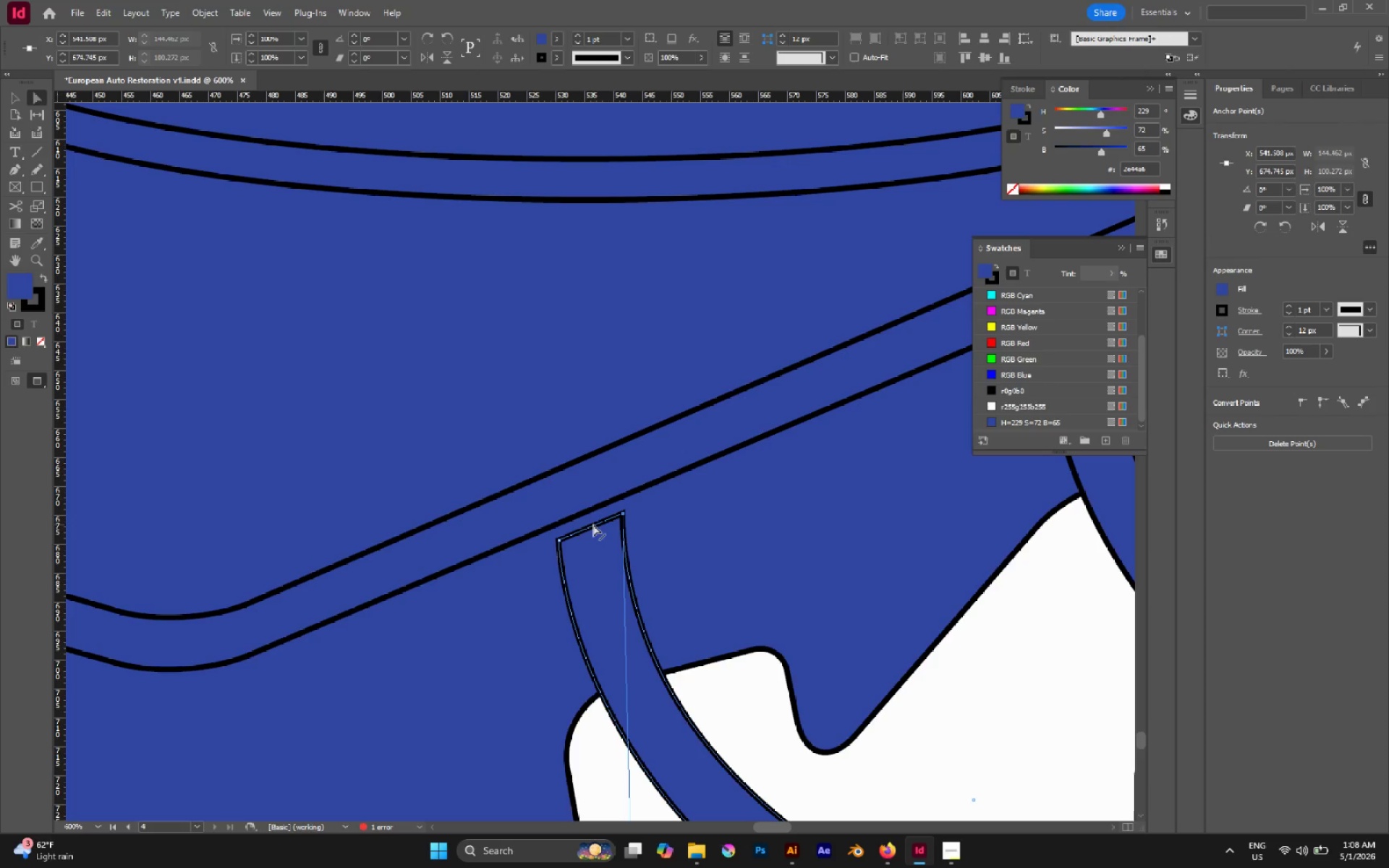 
left_click([592, 527])
 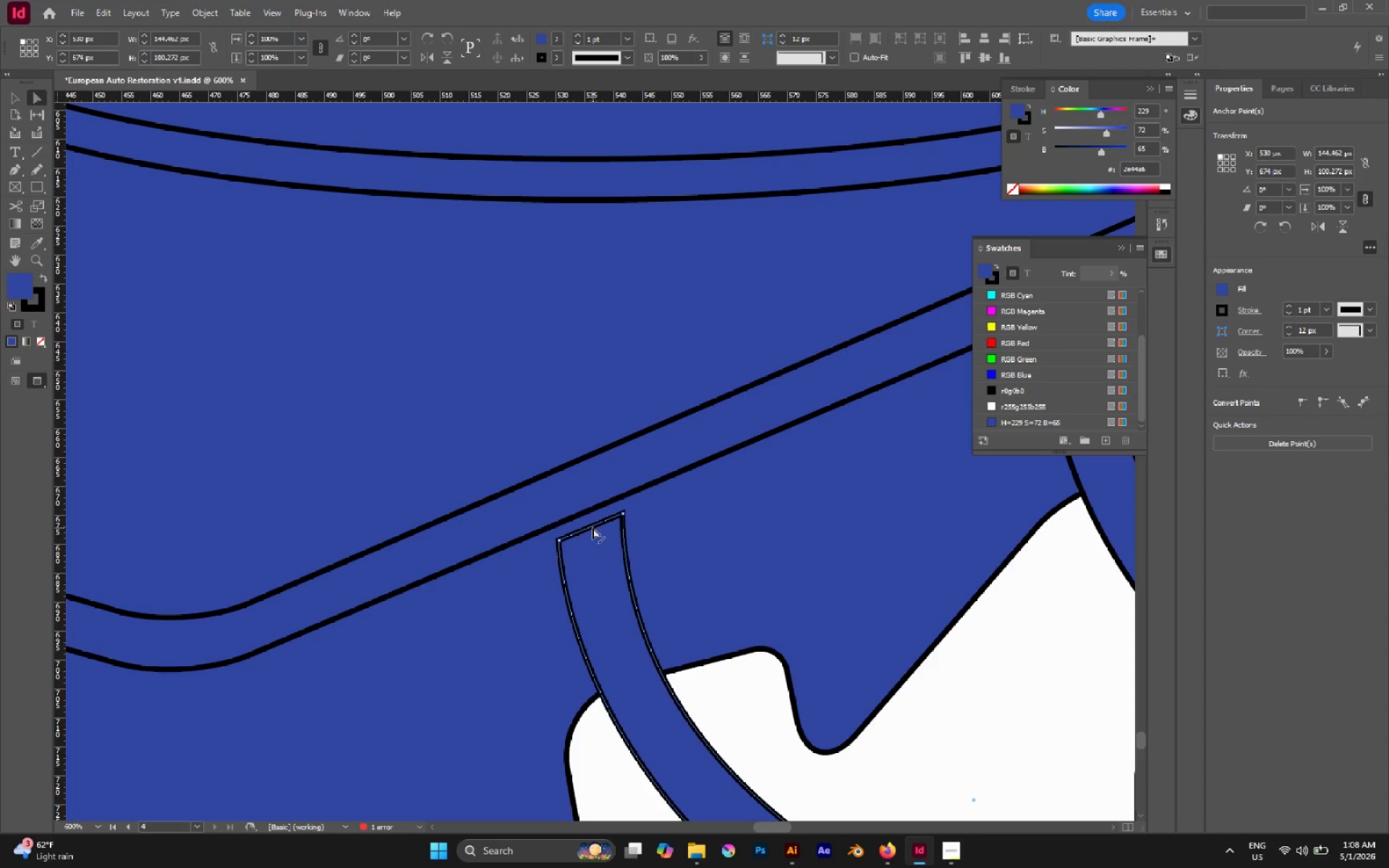 
left_click_drag(start_coordinate=[592, 527], to_coordinate=[588, 511])
 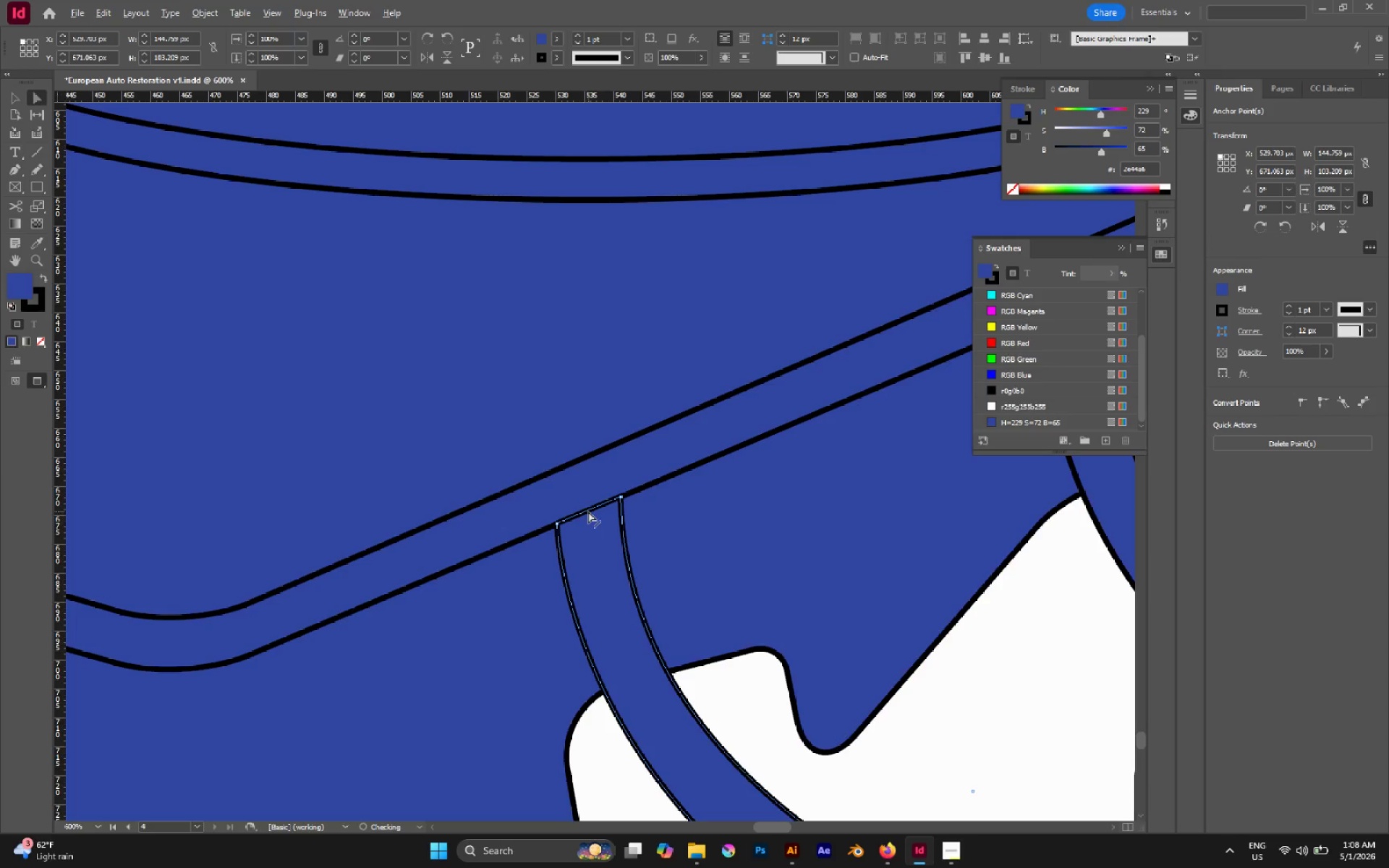 
hold_key(key=AltLeft, duration=1.16)
scroll: coordinate [587, 512], scroll_direction: down, amount: 2.0
 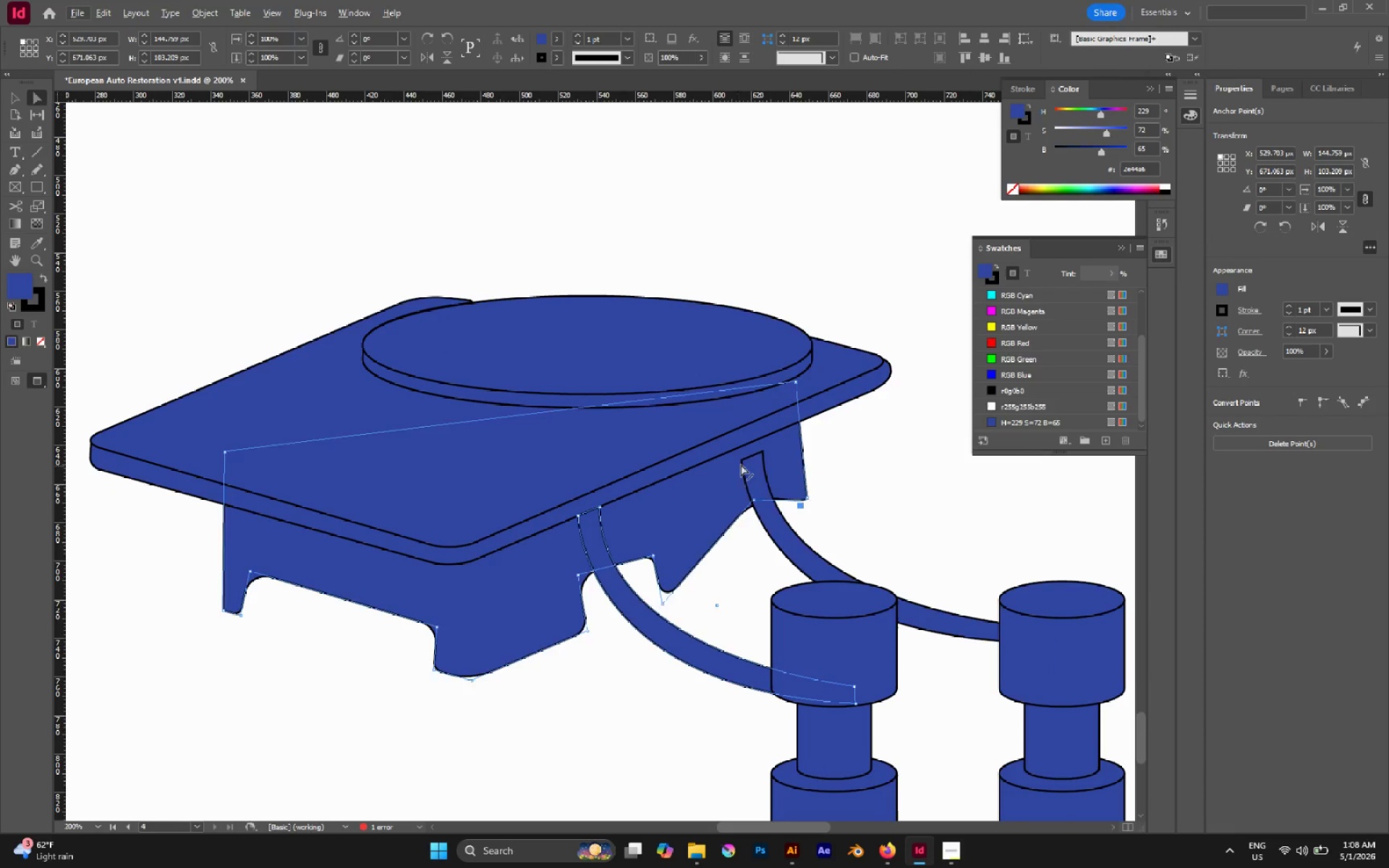 
left_click([748, 459])
 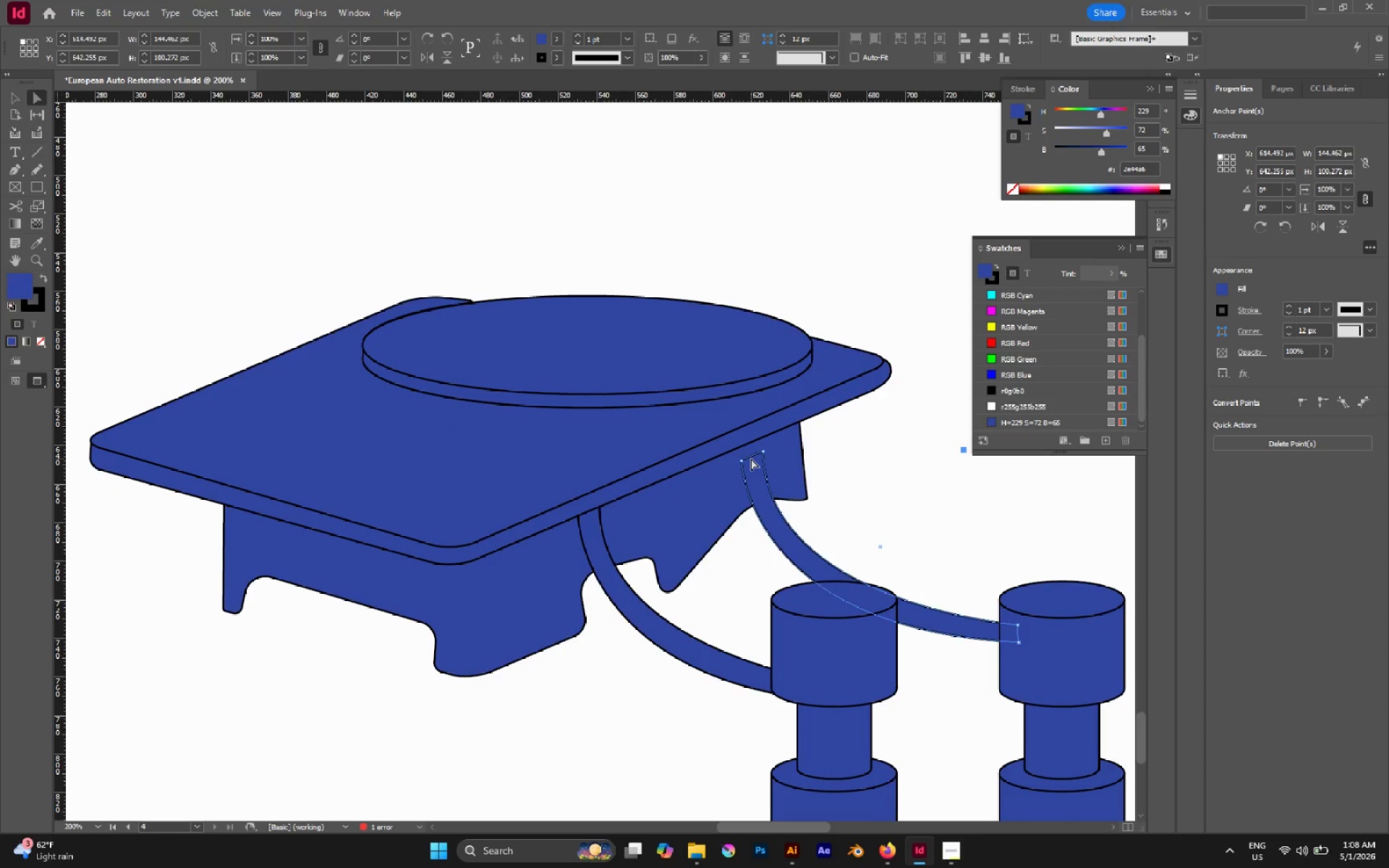 
left_click([751, 459])
 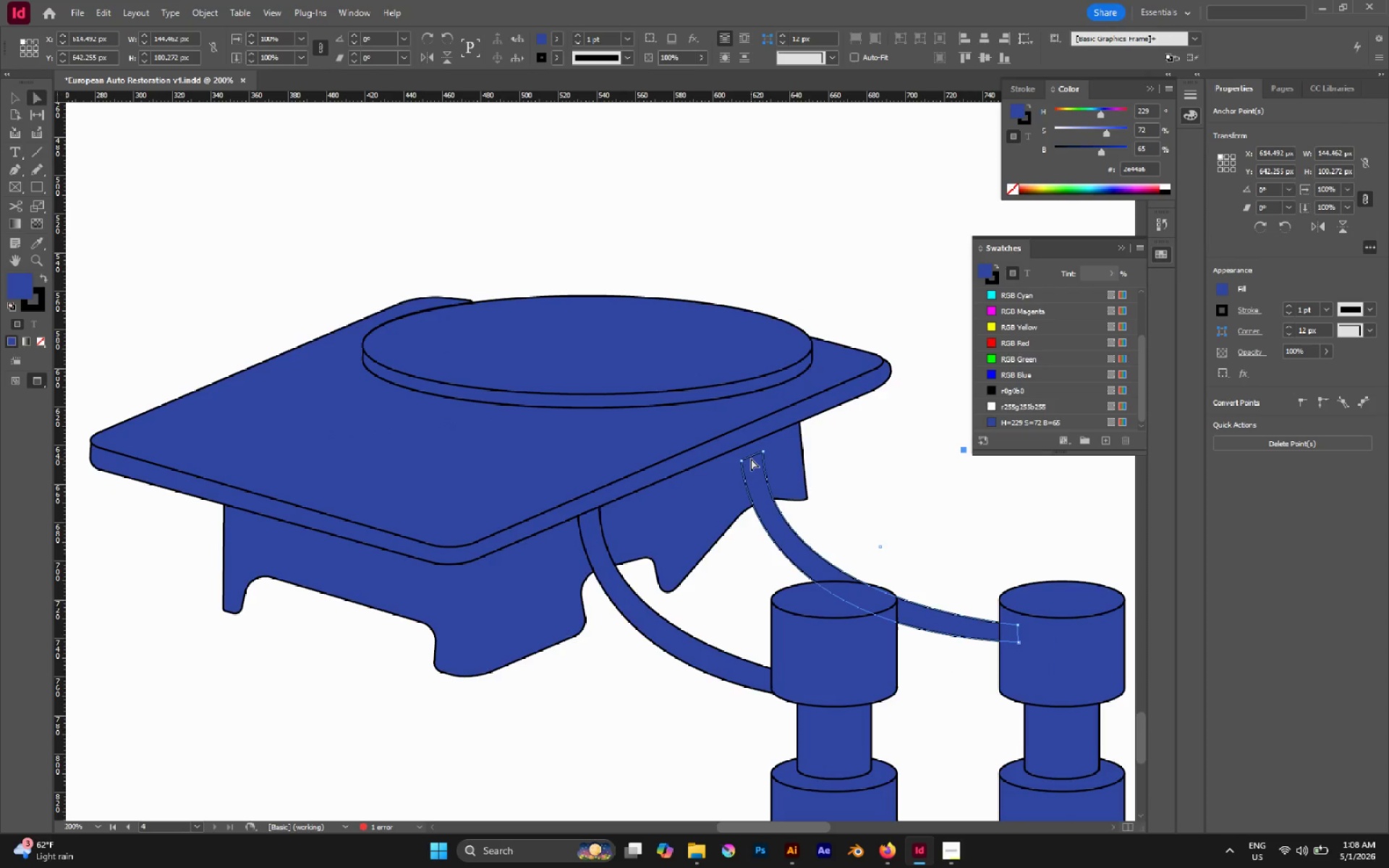 
left_click_drag(start_coordinate=[751, 459], to_coordinate=[747, 448])
 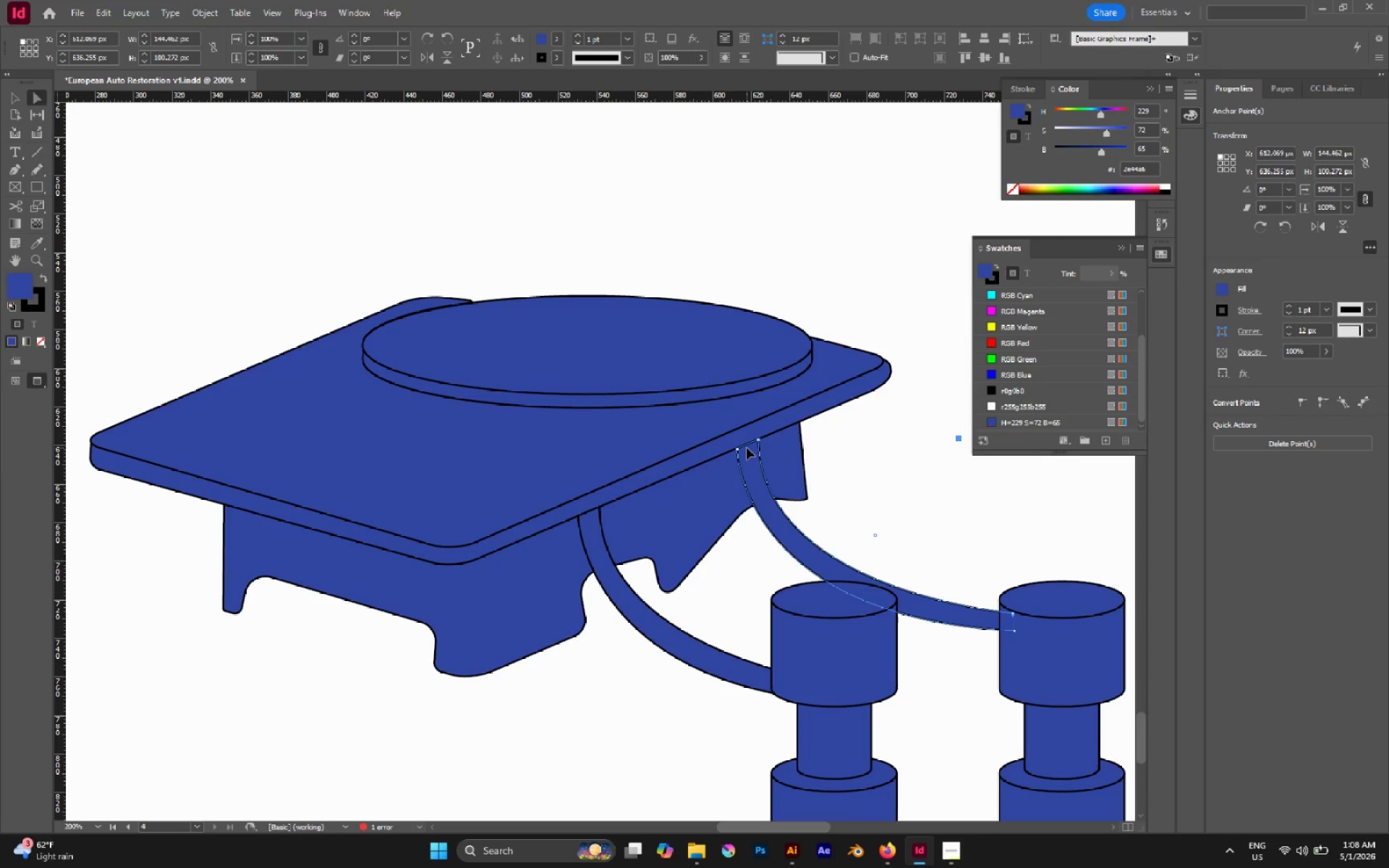 
wait(5.06)
 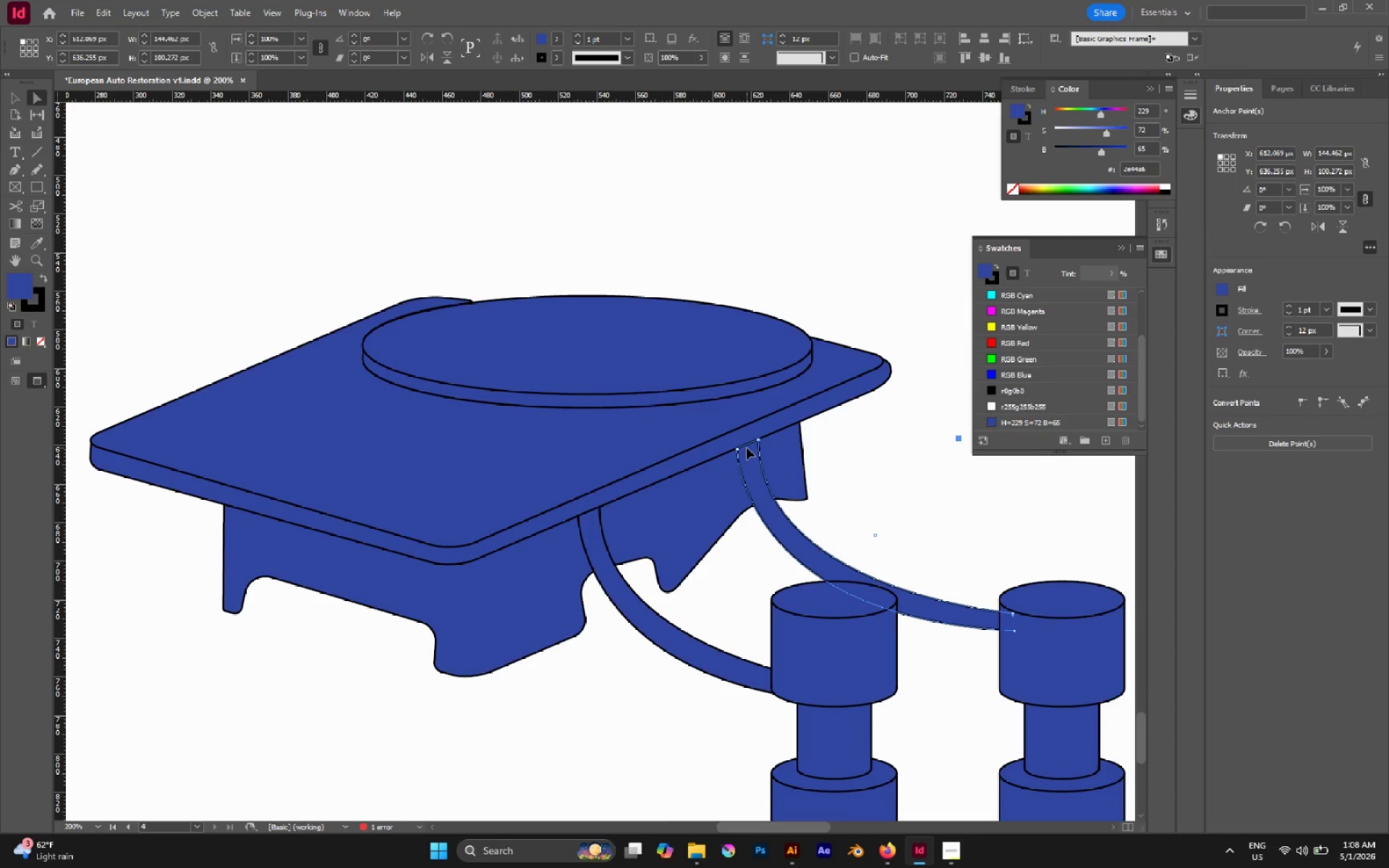 
left_click([951, 850])
 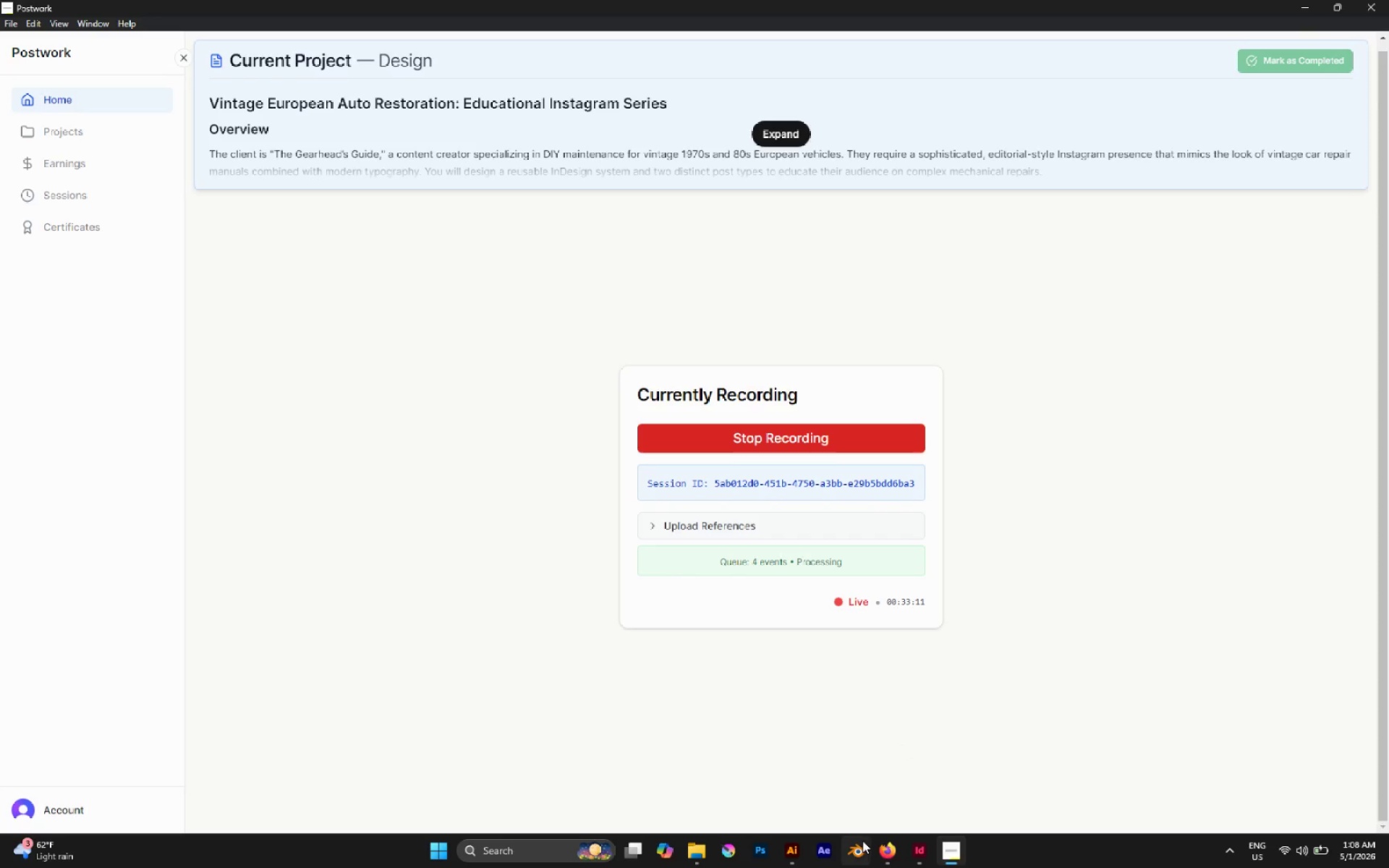 
left_click([901, 780])
 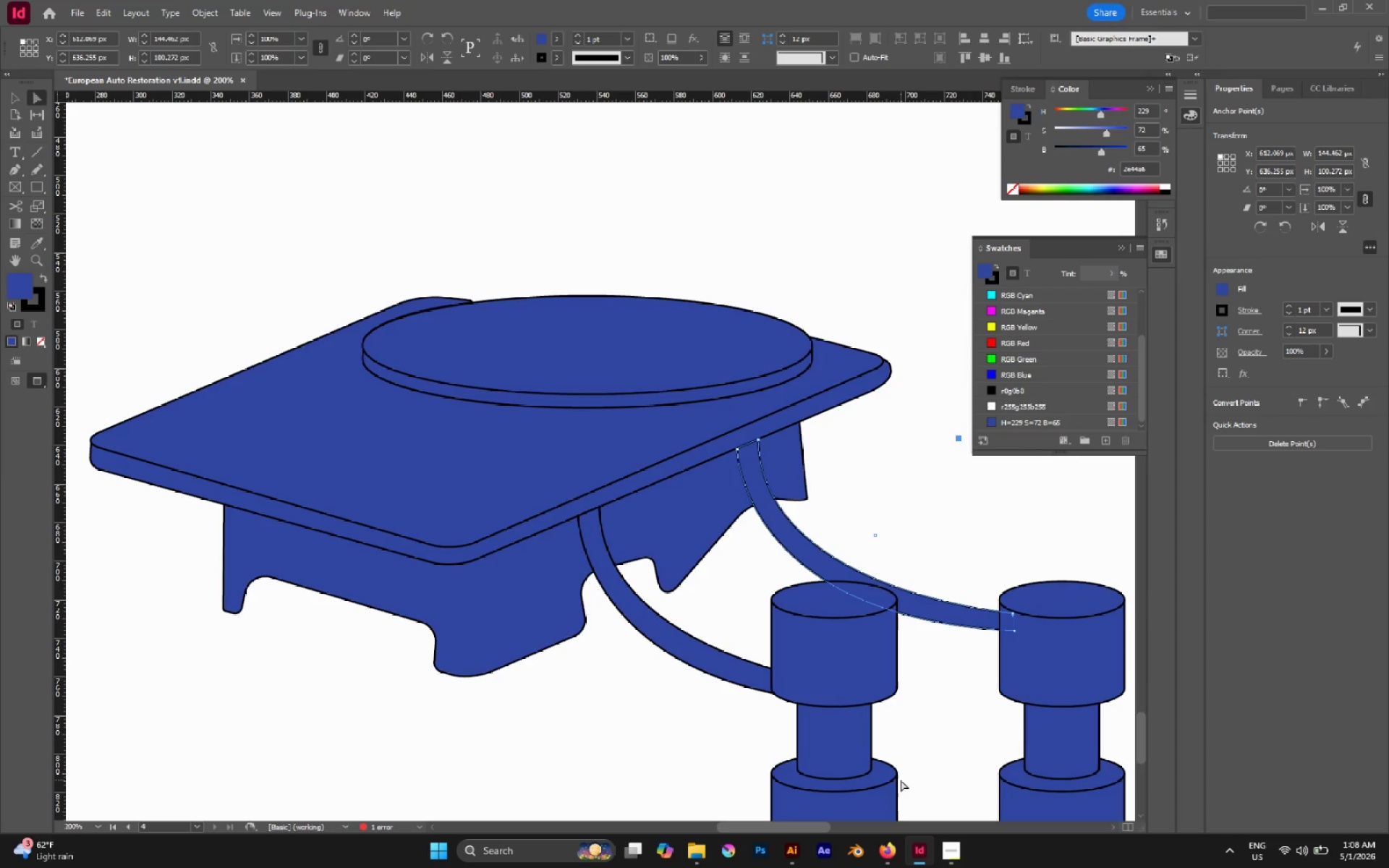 
wait(7.14)
 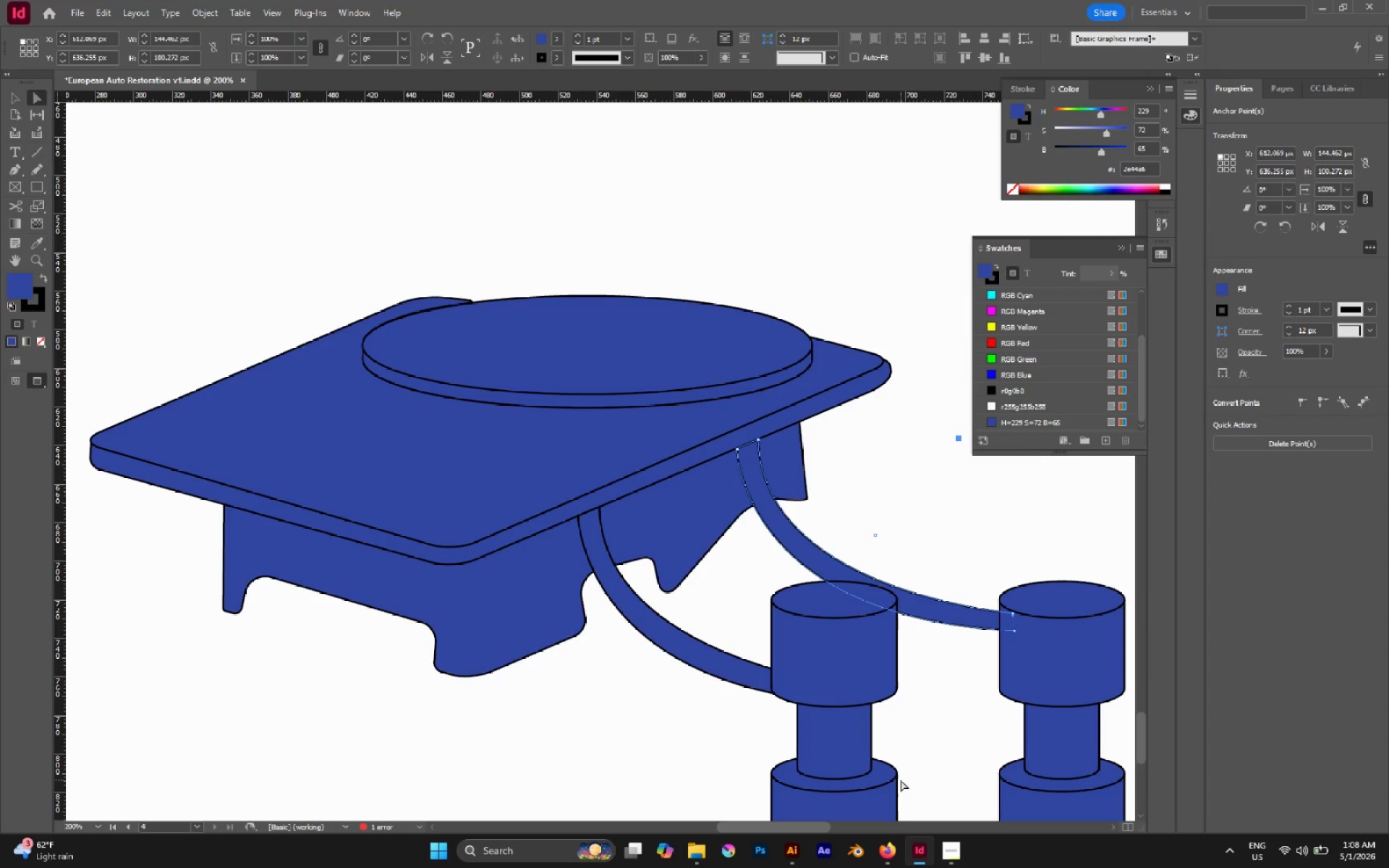 
left_click([744, 563])
 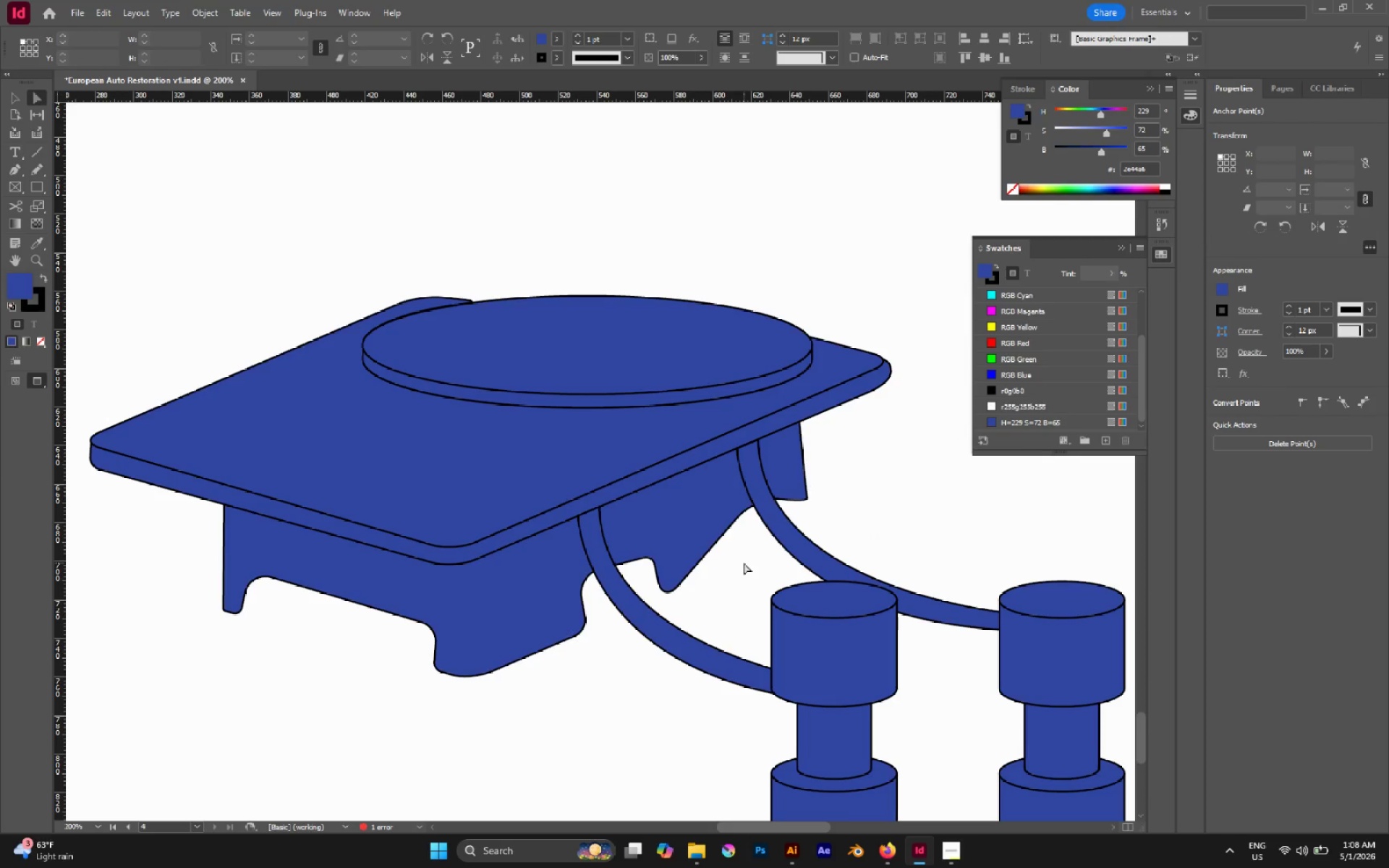 
hold_key(key=AltLeft, duration=0.66)
scroll: coordinate [744, 563], scroll_direction: down, amount: 1.0
 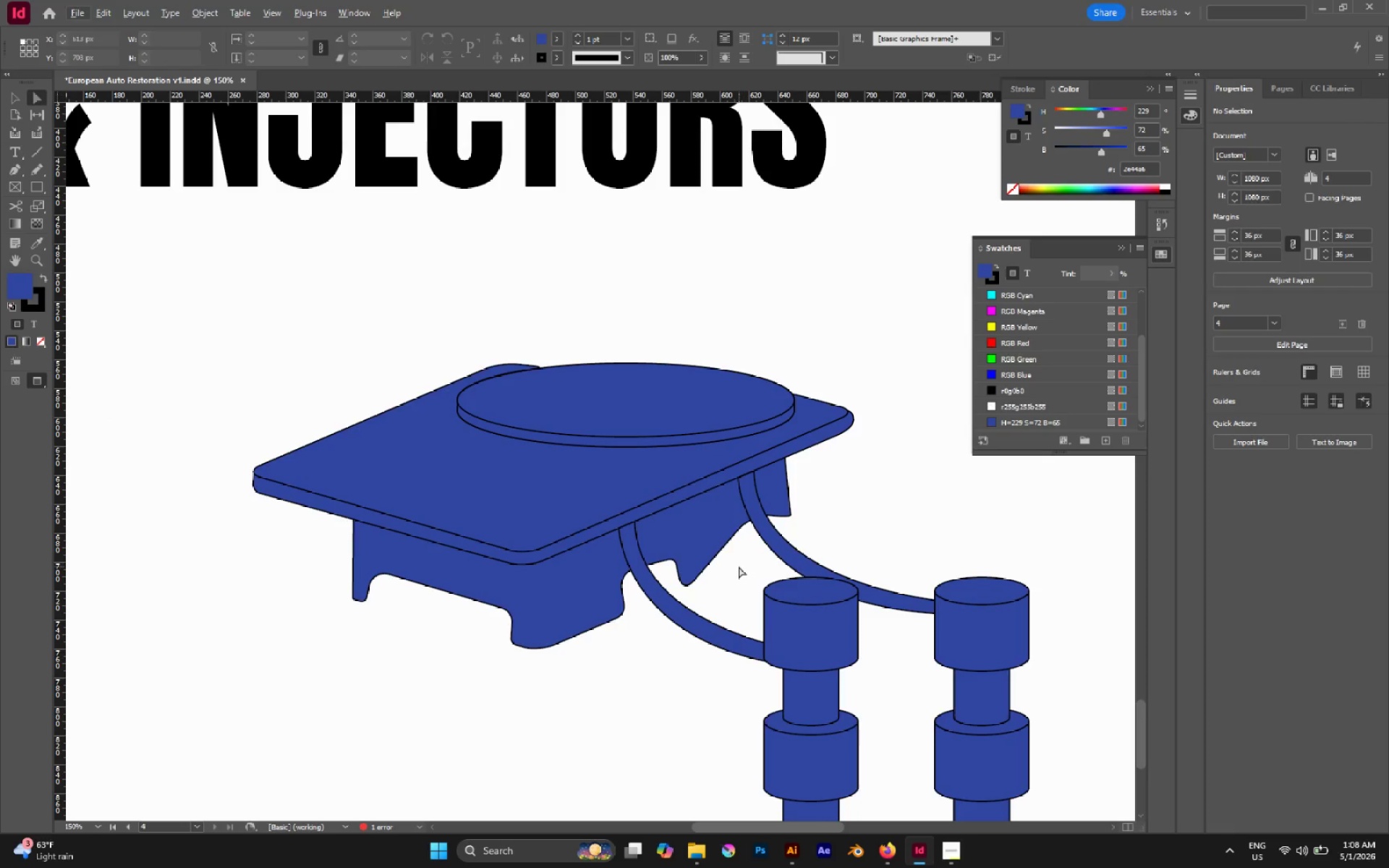 
hold_key(key=AltLeft, duration=0.47)
scroll: coordinate [739, 566], scroll_direction: down, amount: 2.0
 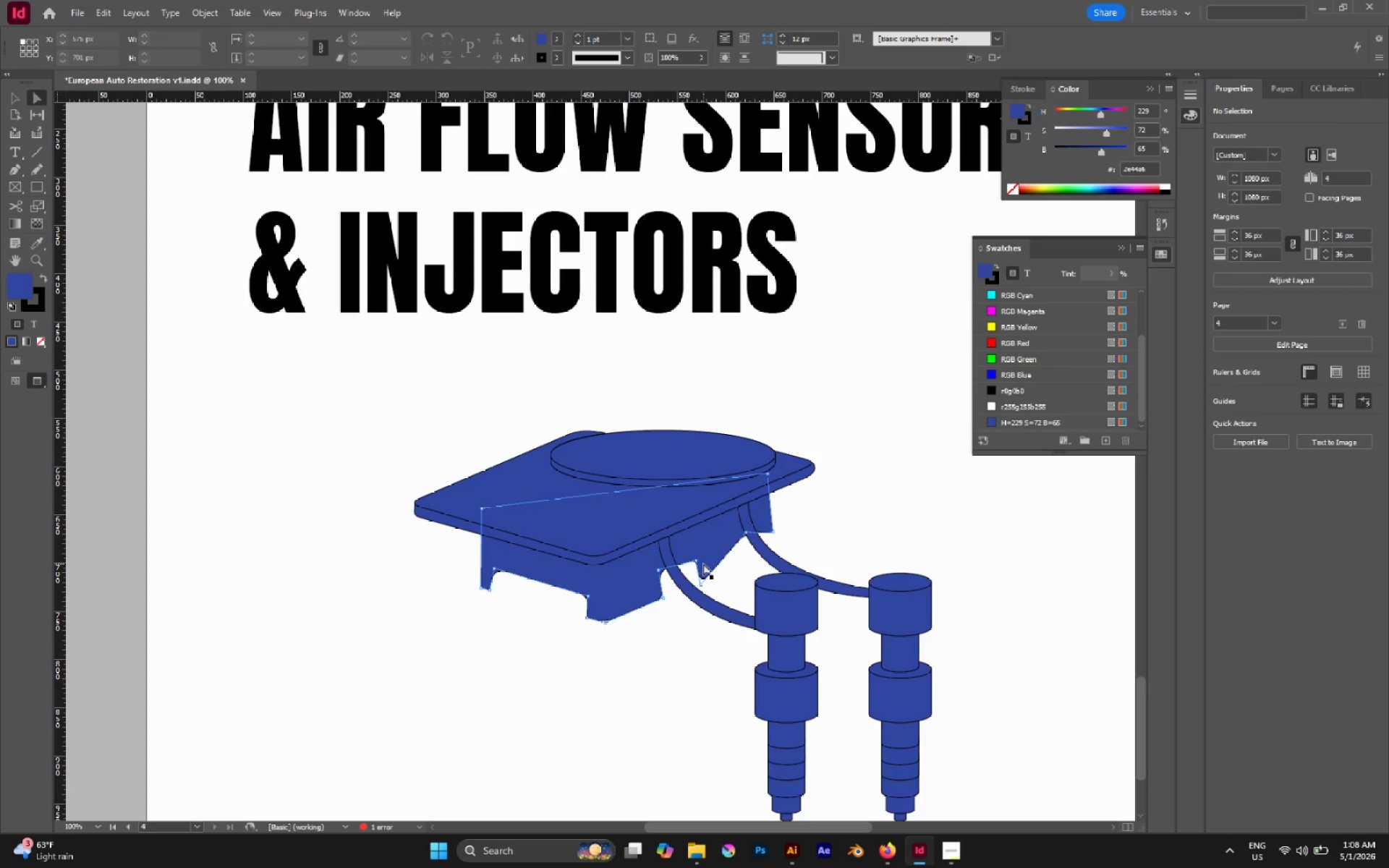 
left_click([703, 563])
 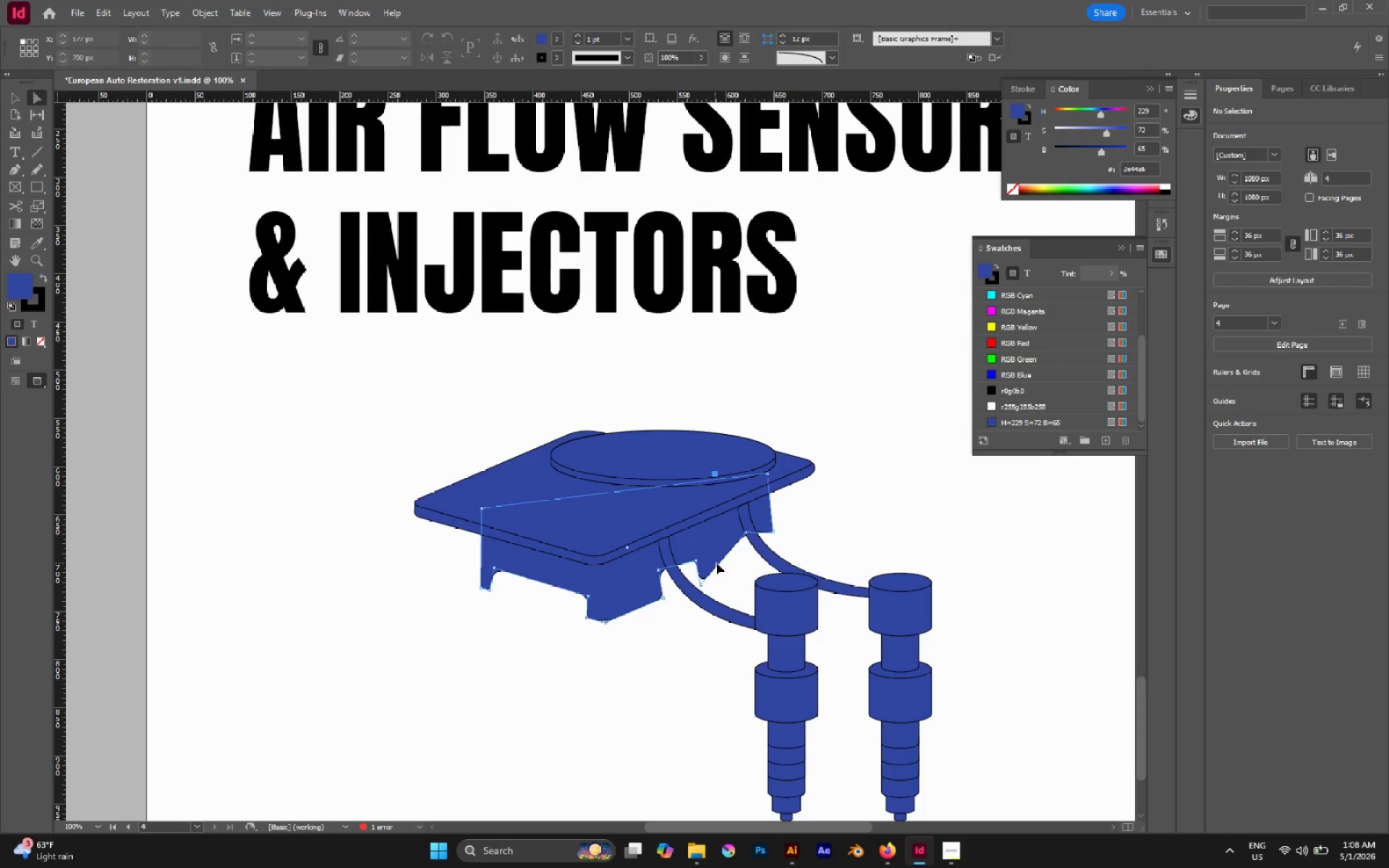 
hold_key(key=AltLeft, duration=0.42)
scroll: coordinate [716, 563], scroll_direction: up, amount: 3.0
 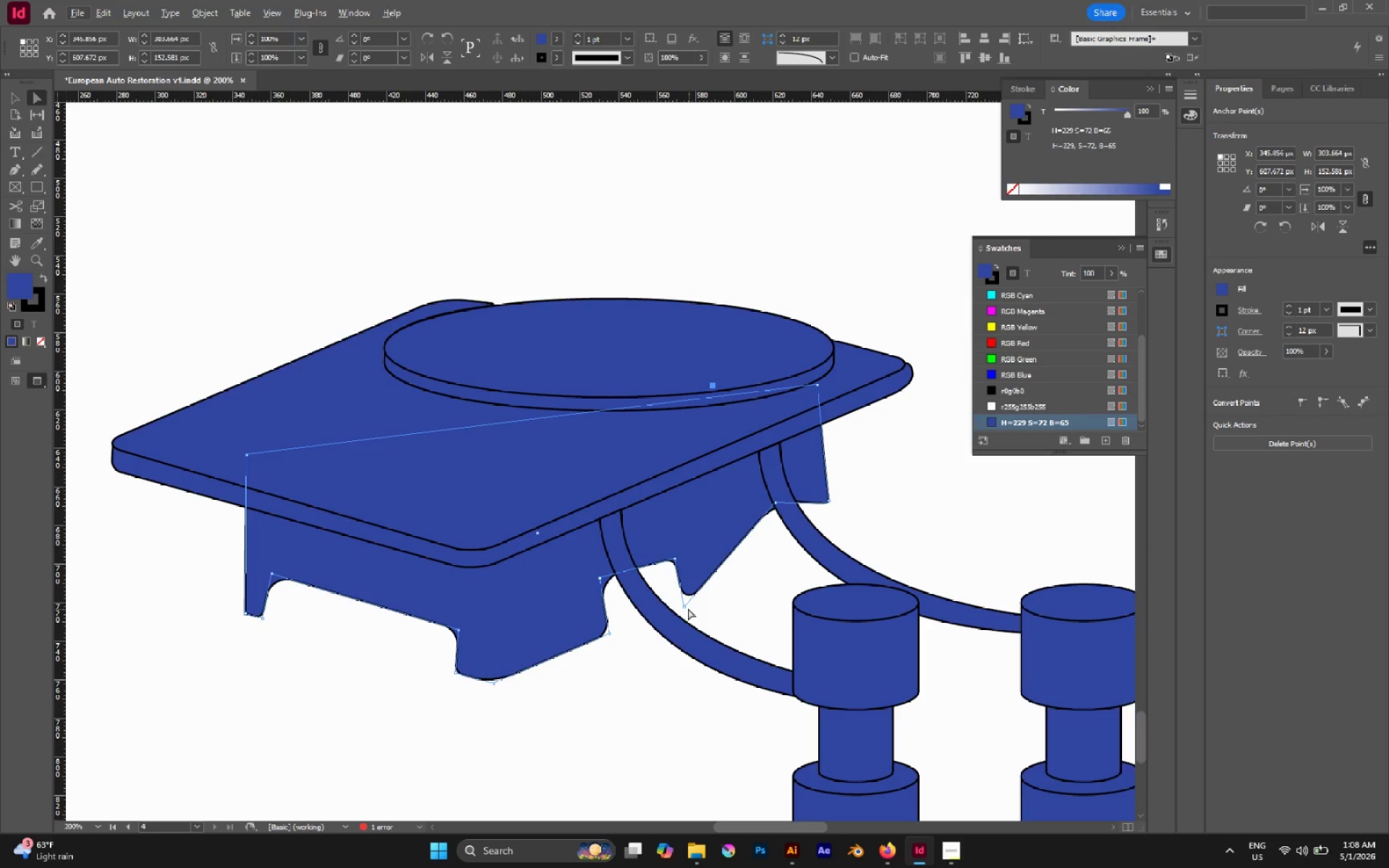 
left_click([684, 605])
 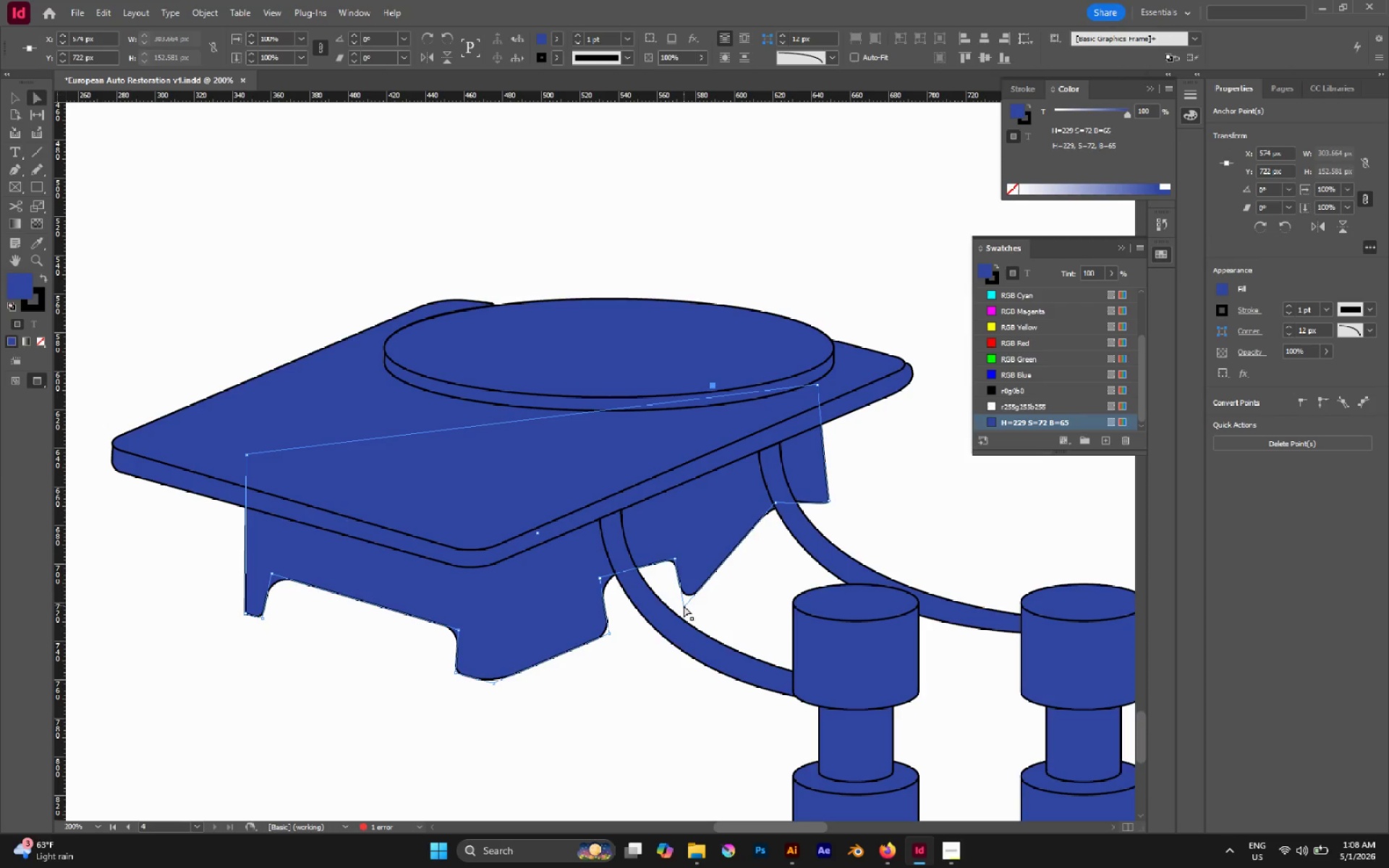 
left_click_drag(start_coordinate=[684, 605], to_coordinate=[734, 571])
 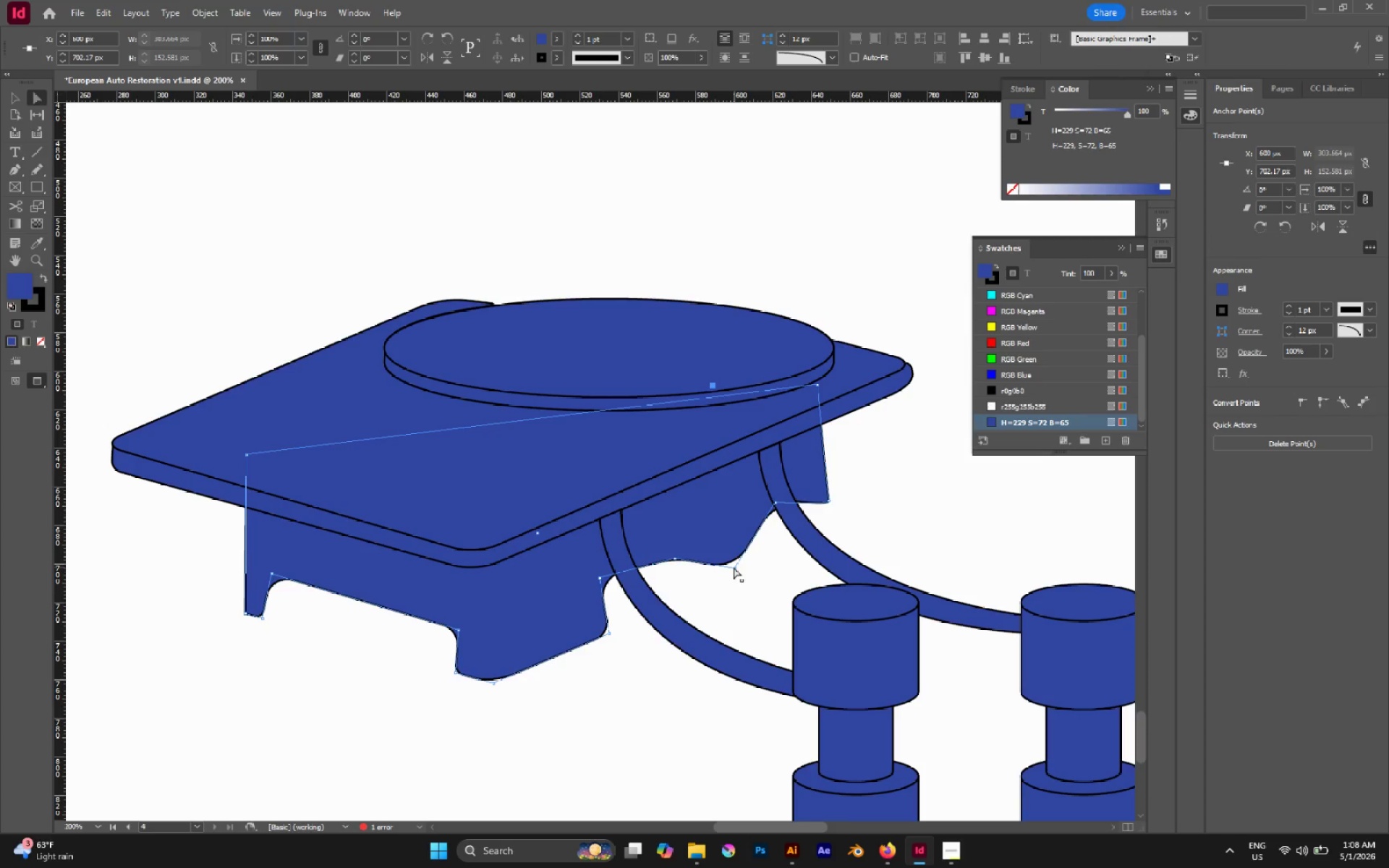 
left_click_drag(start_coordinate=[731, 568], to_coordinate=[726, 567])
 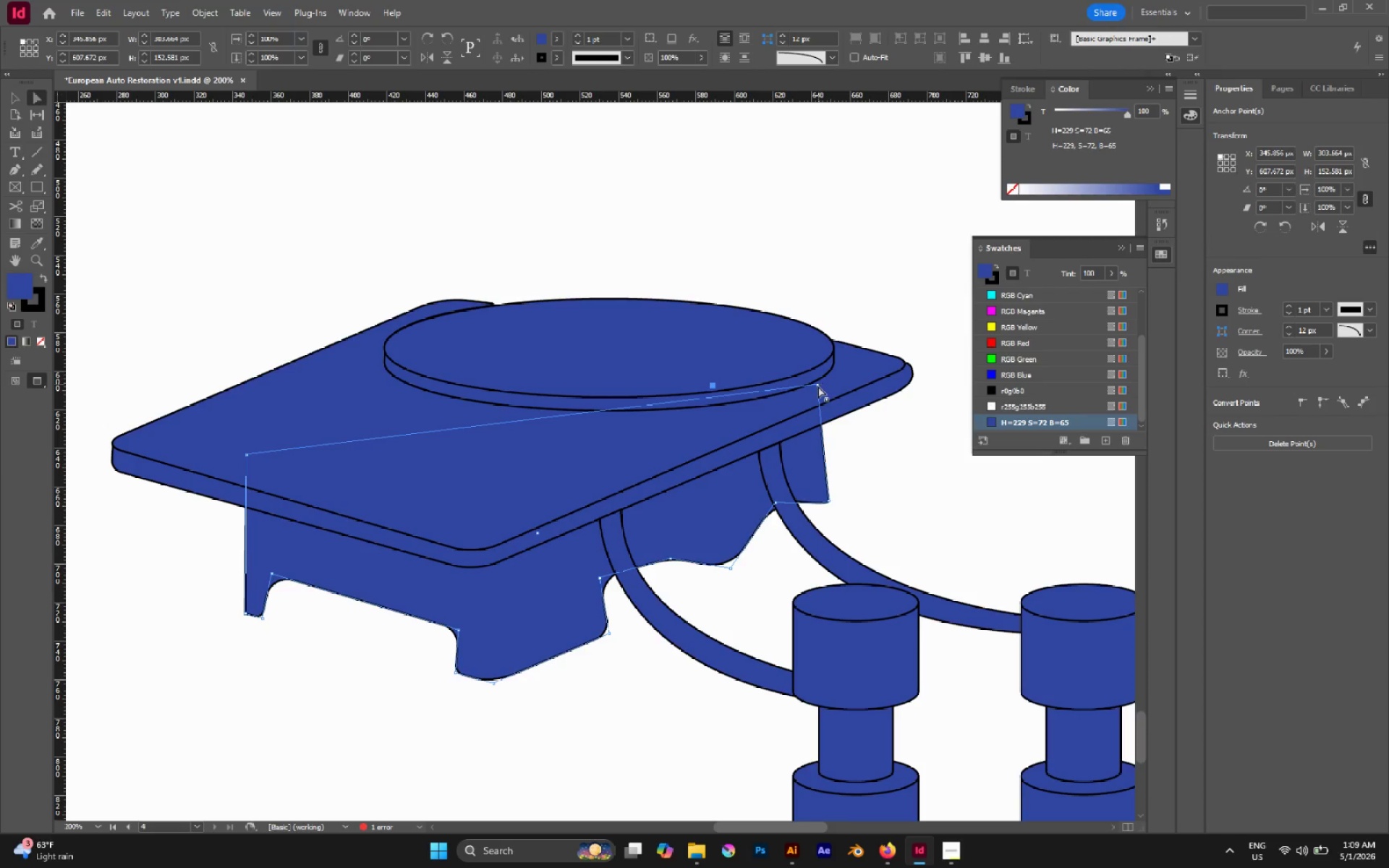 
left_click([818, 385])
 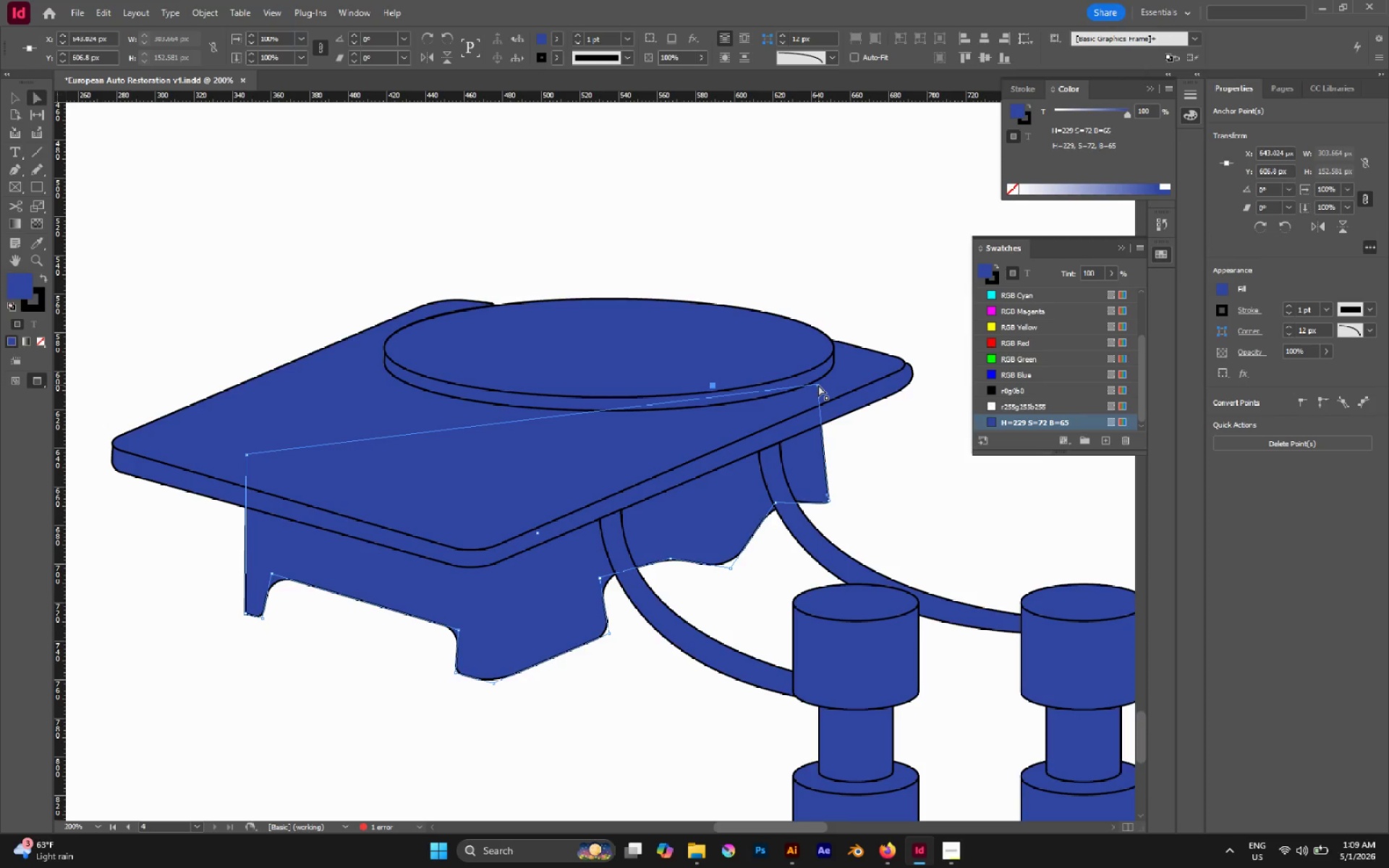 
left_click_drag(start_coordinate=[818, 385], to_coordinate=[875, 373])
 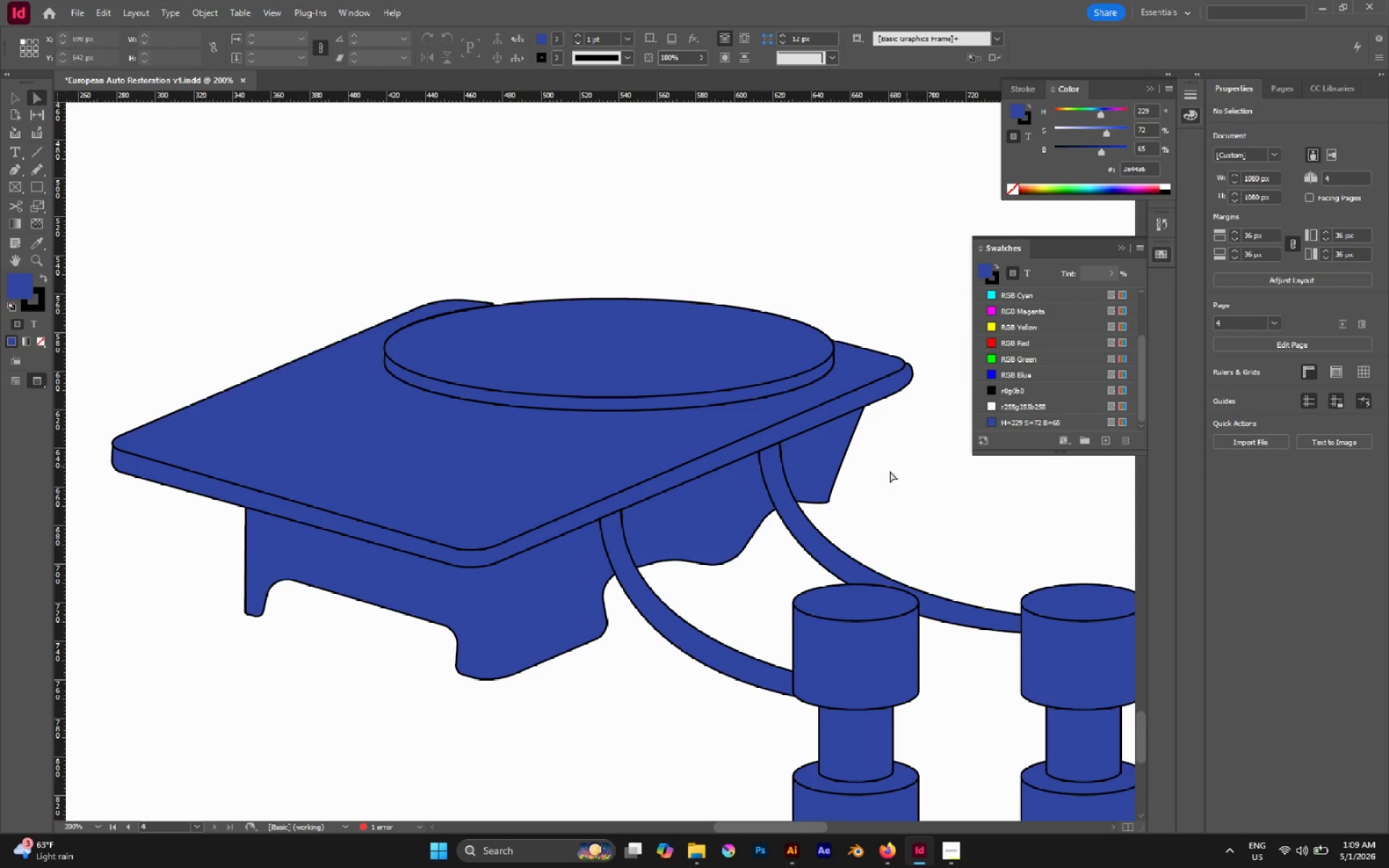 
left_click([822, 482])
 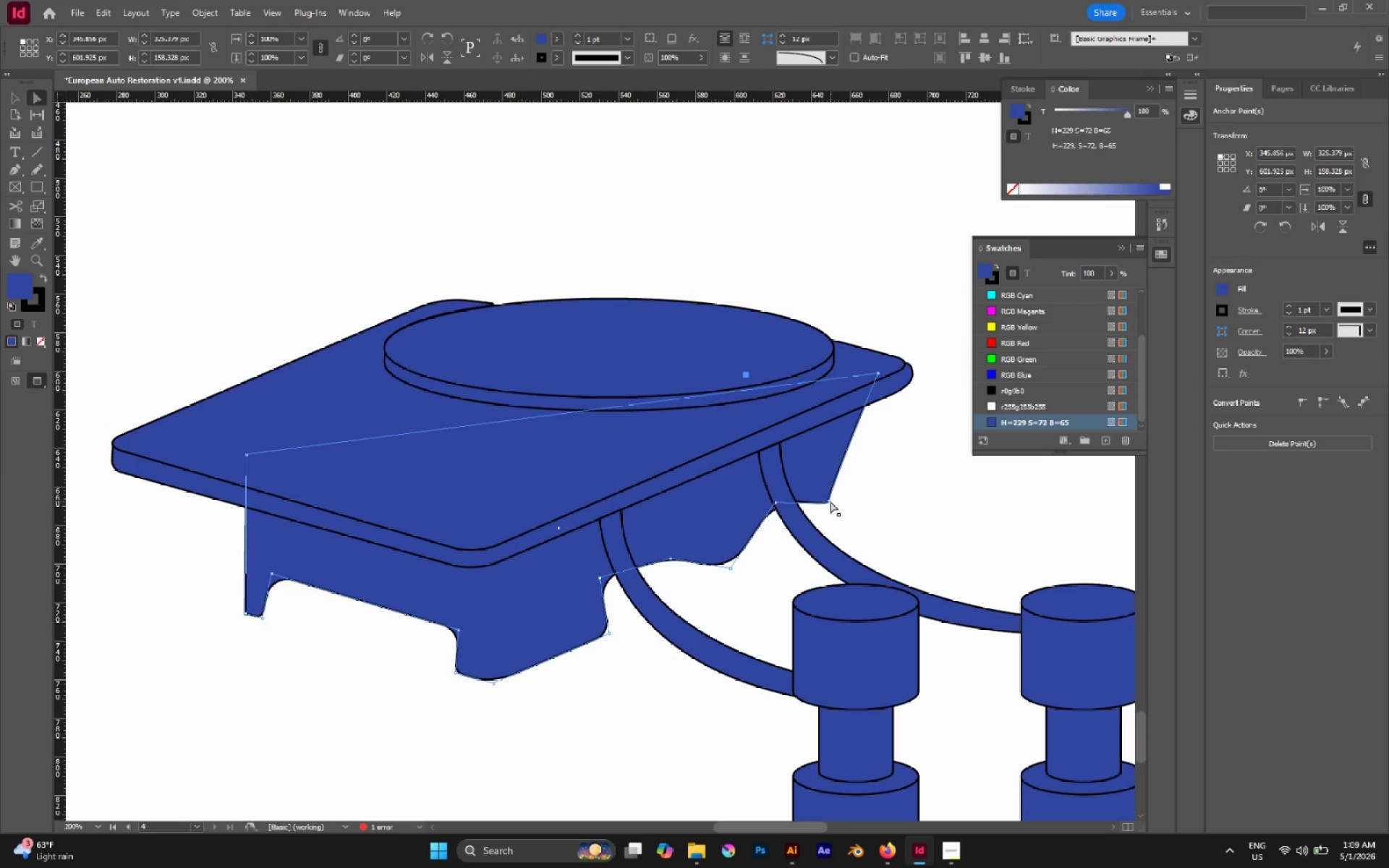 
left_click([828, 500])
 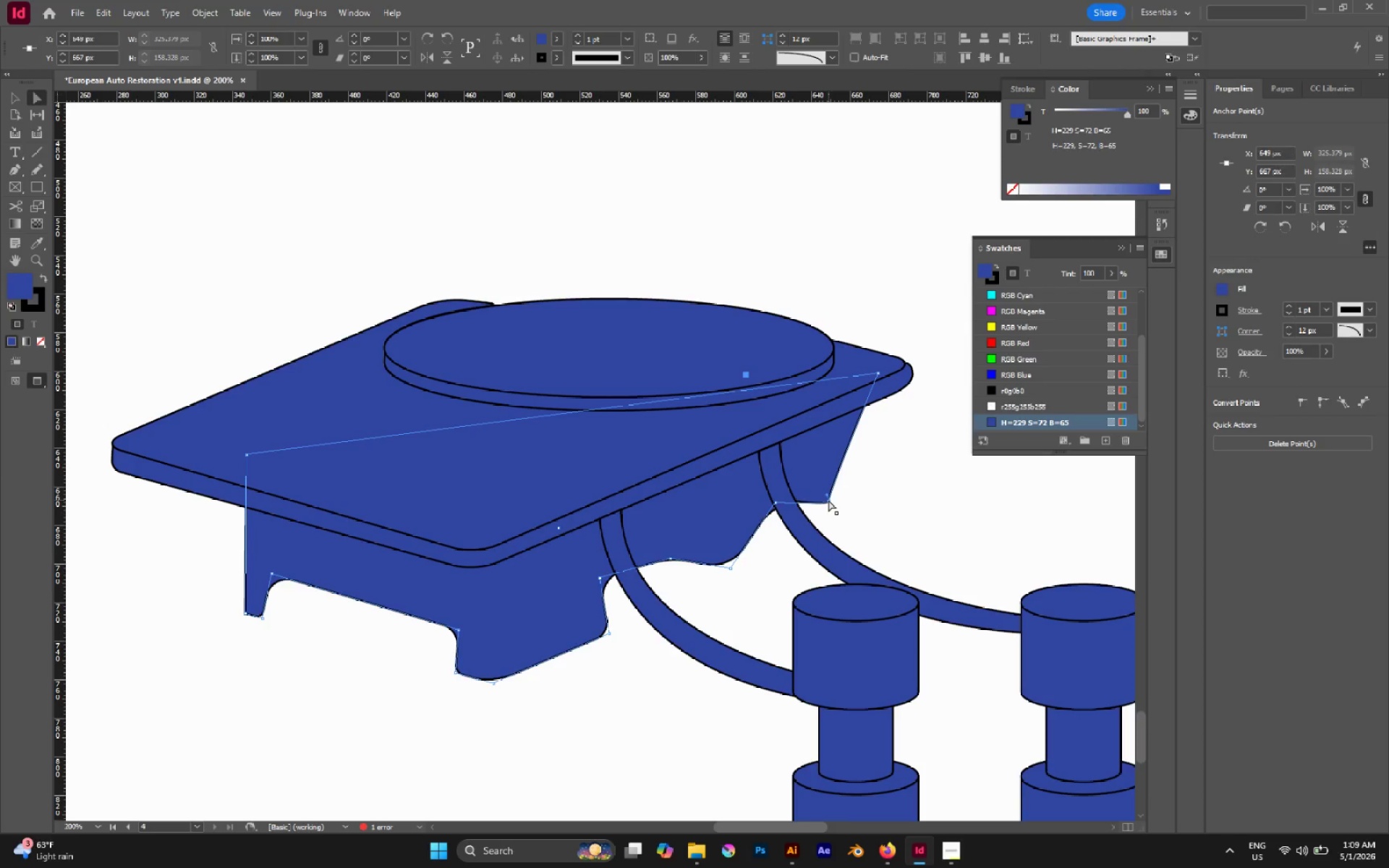 
left_click_drag(start_coordinate=[828, 500], to_coordinate=[854, 466])
 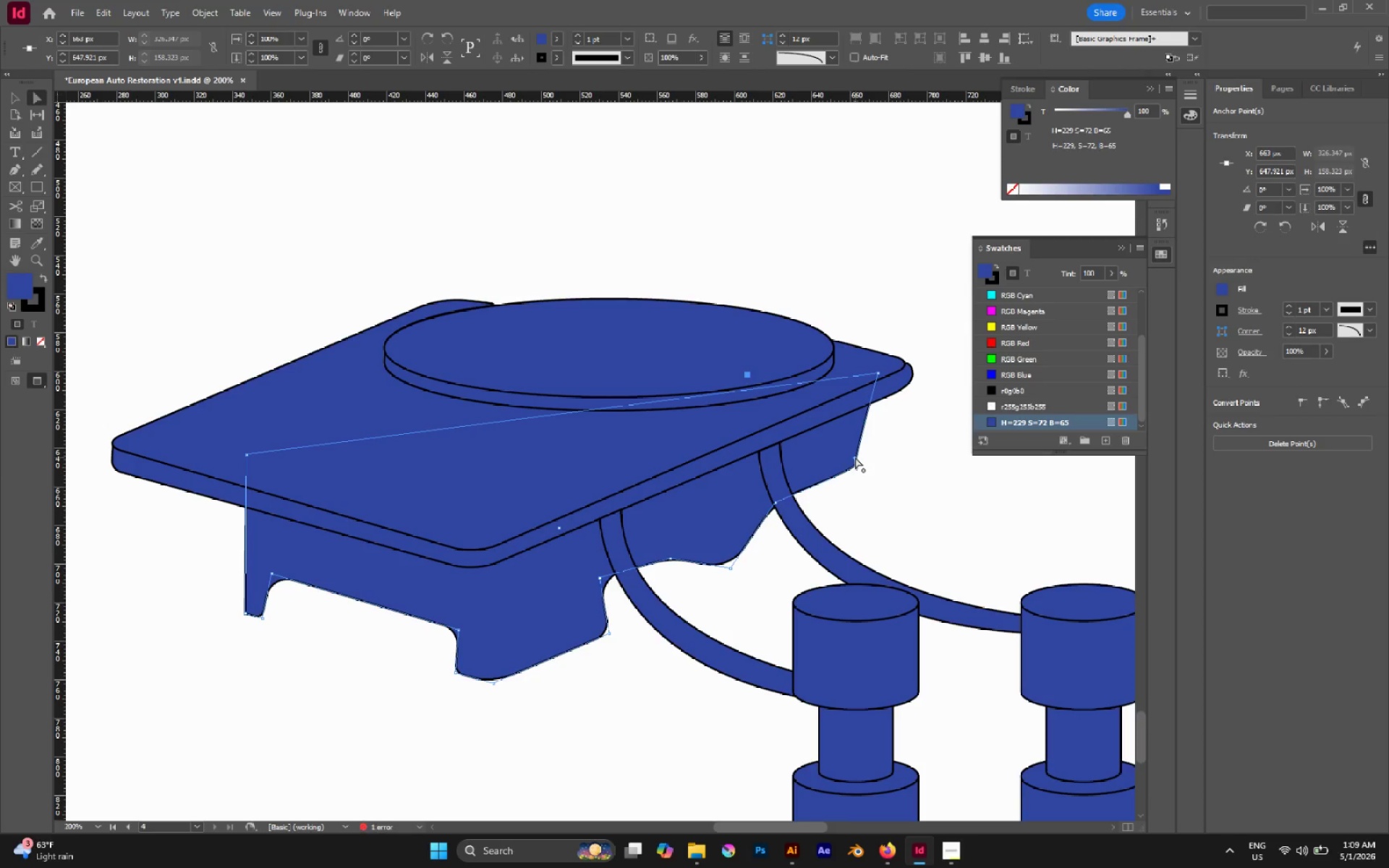 
left_click_drag(start_coordinate=[855, 457], to_coordinate=[919, 399])
 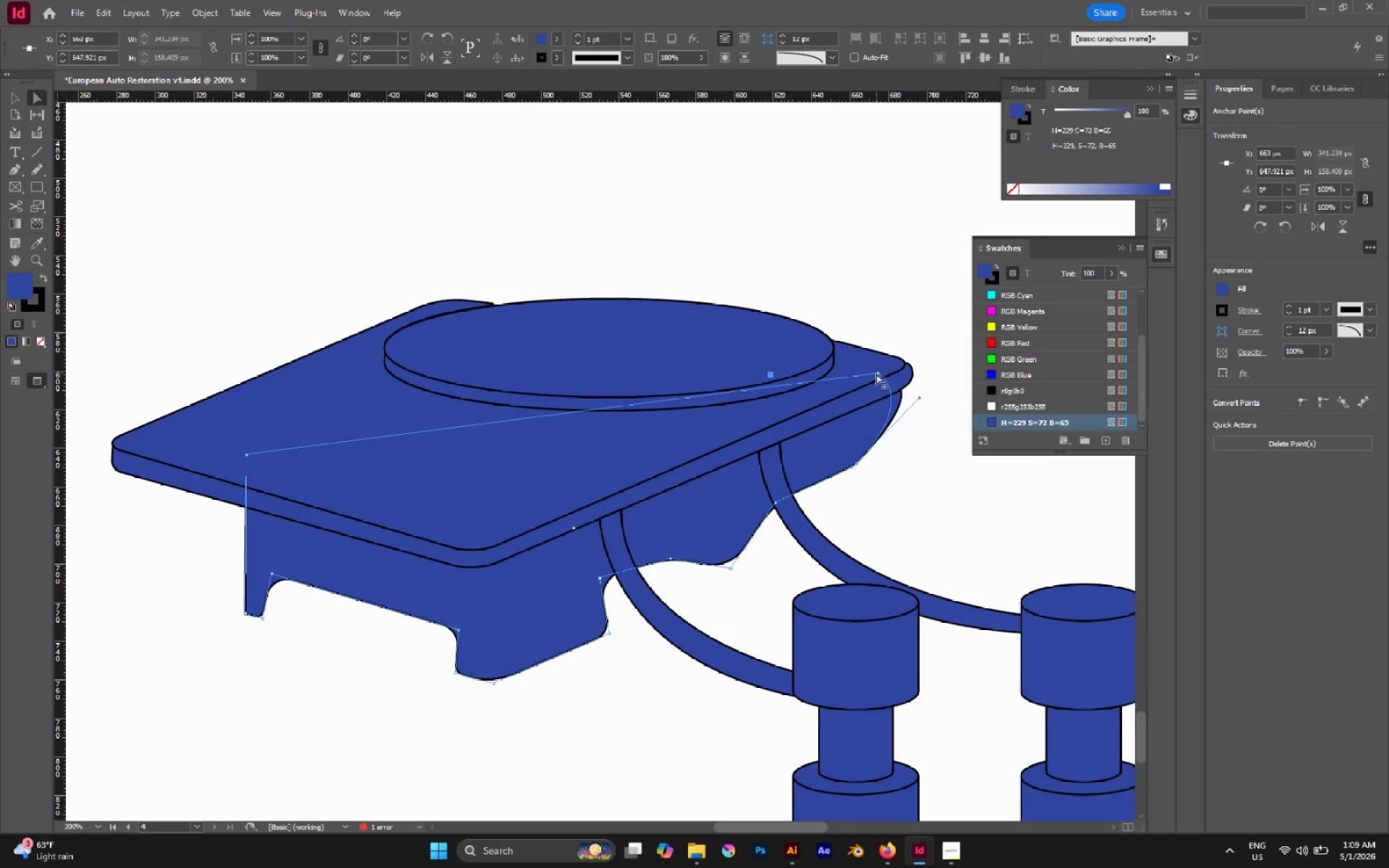 
left_click([878, 373])
 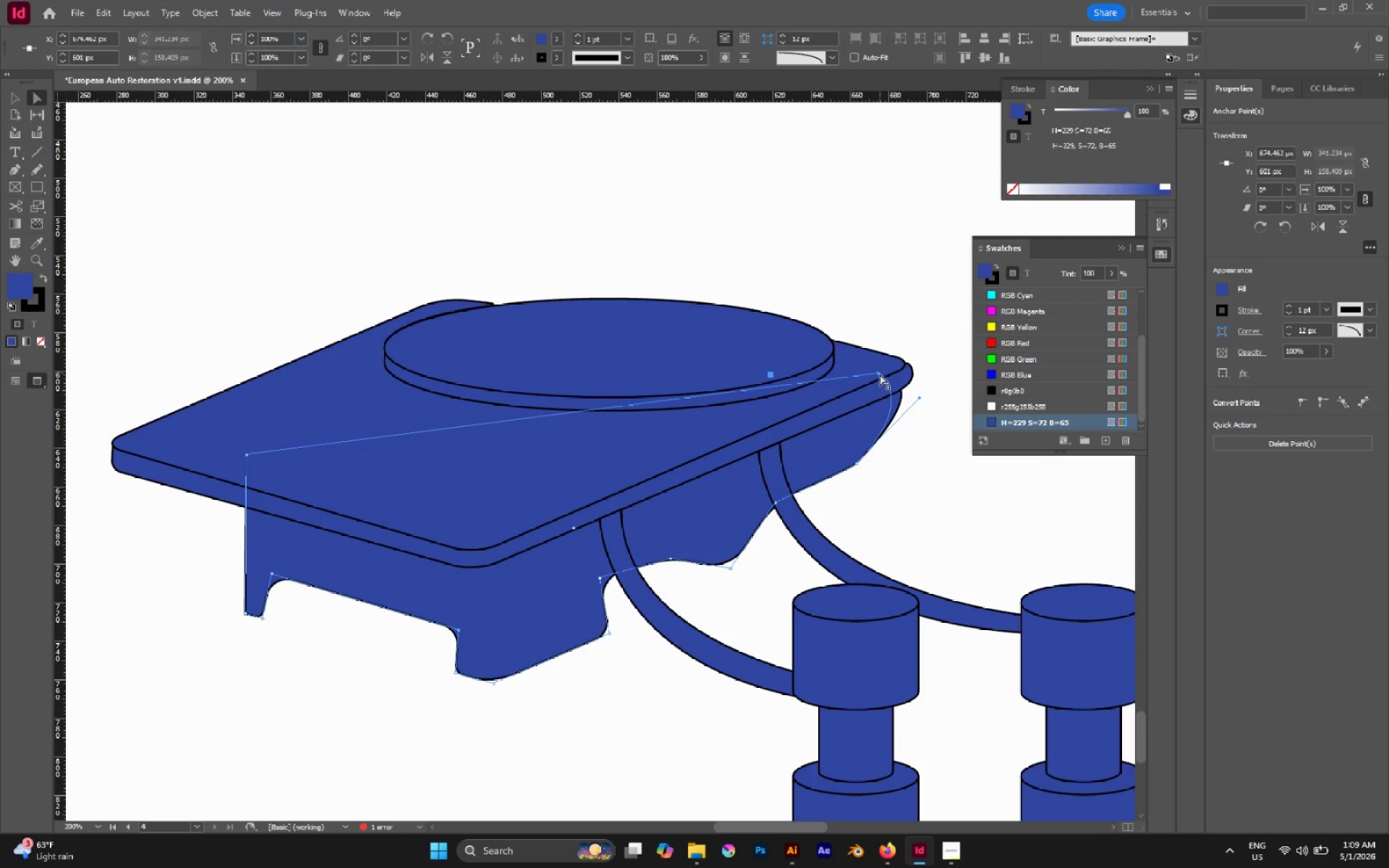 
left_click_drag(start_coordinate=[880, 374], to_coordinate=[912, 366])
 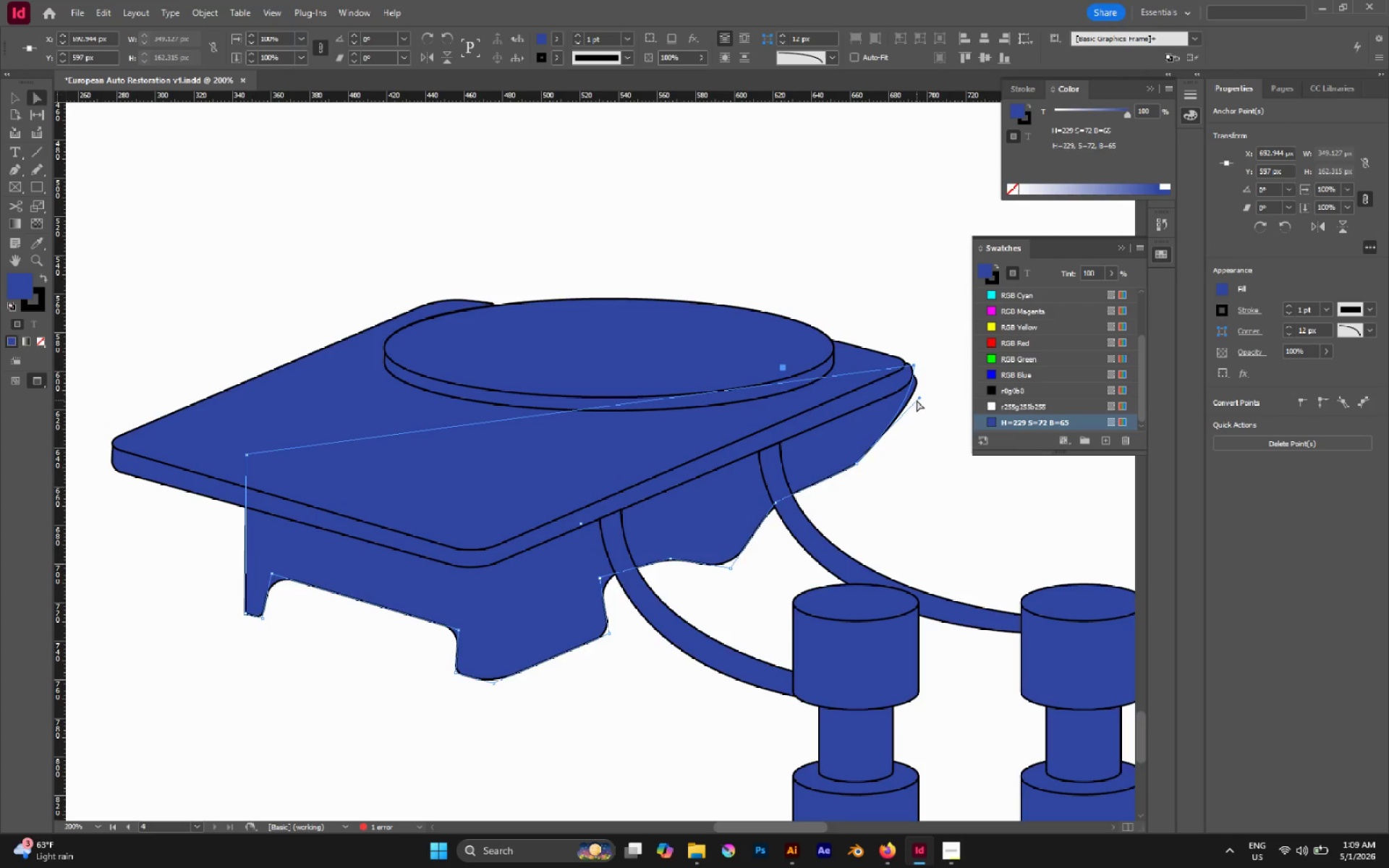 
left_click([937, 409])
 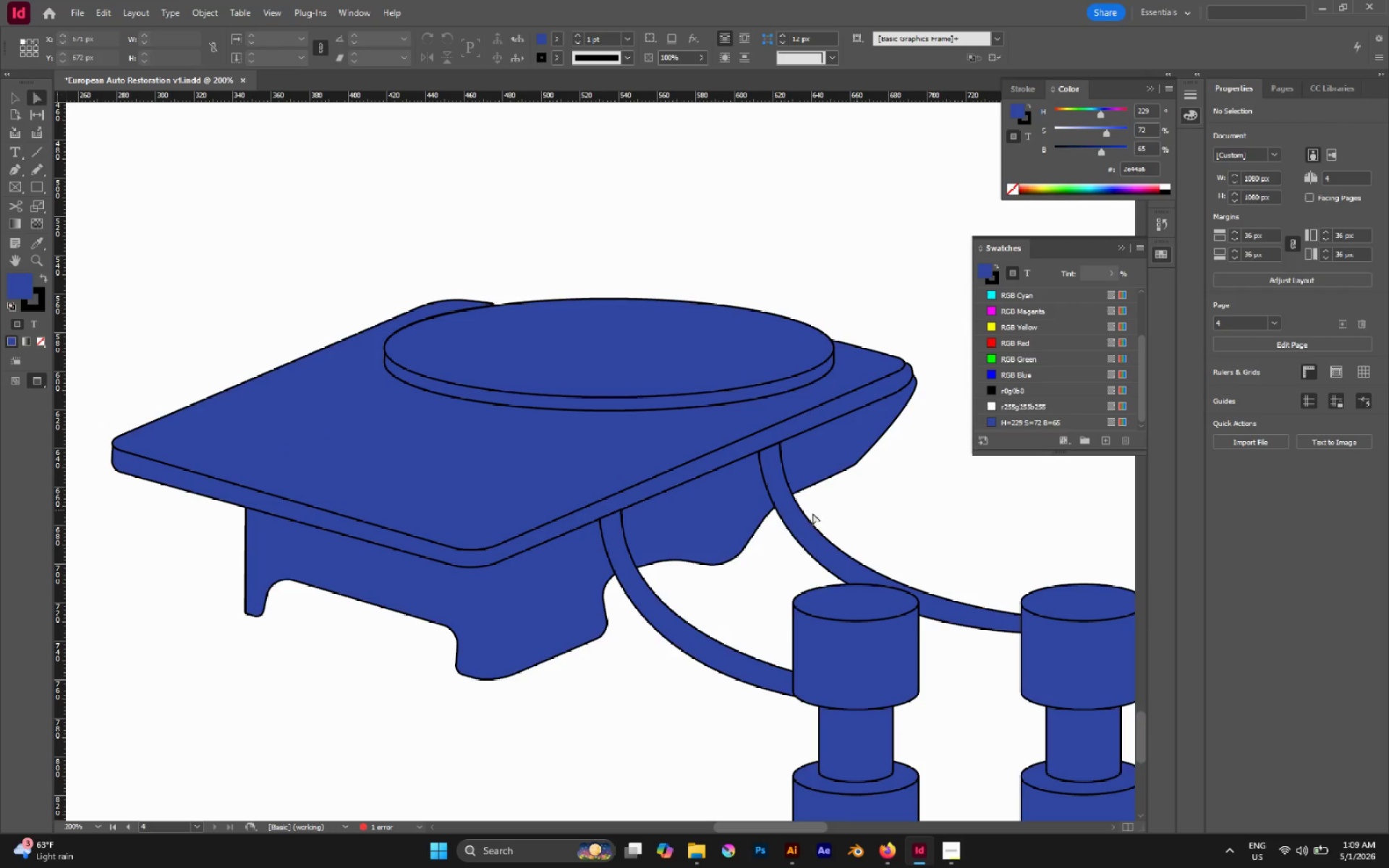 
hold_key(key=AltLeft, duration=0.47)
scroll: coordinate [673, 554], scroll_direction: down, amount: 3.0
 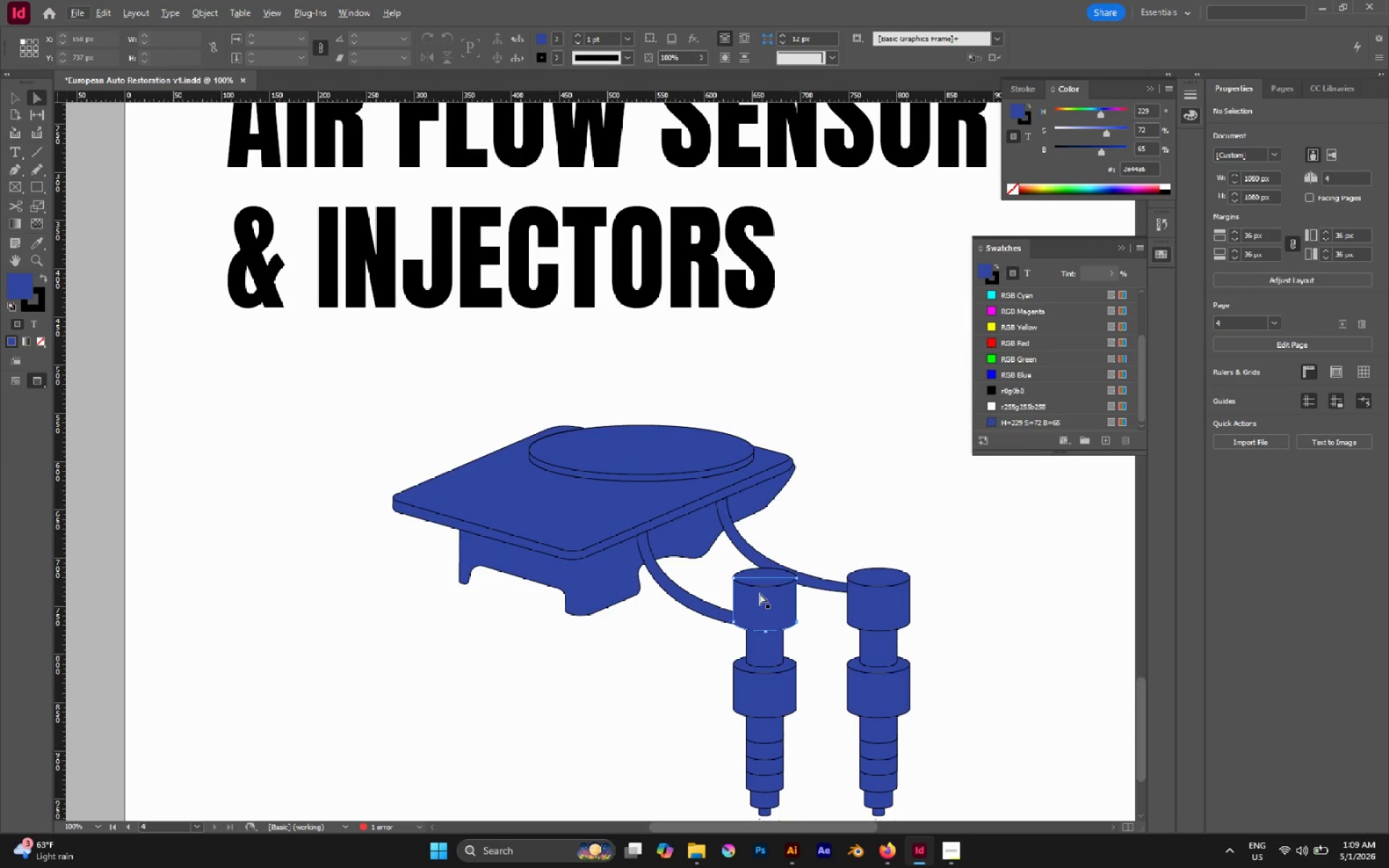 
key(P)
 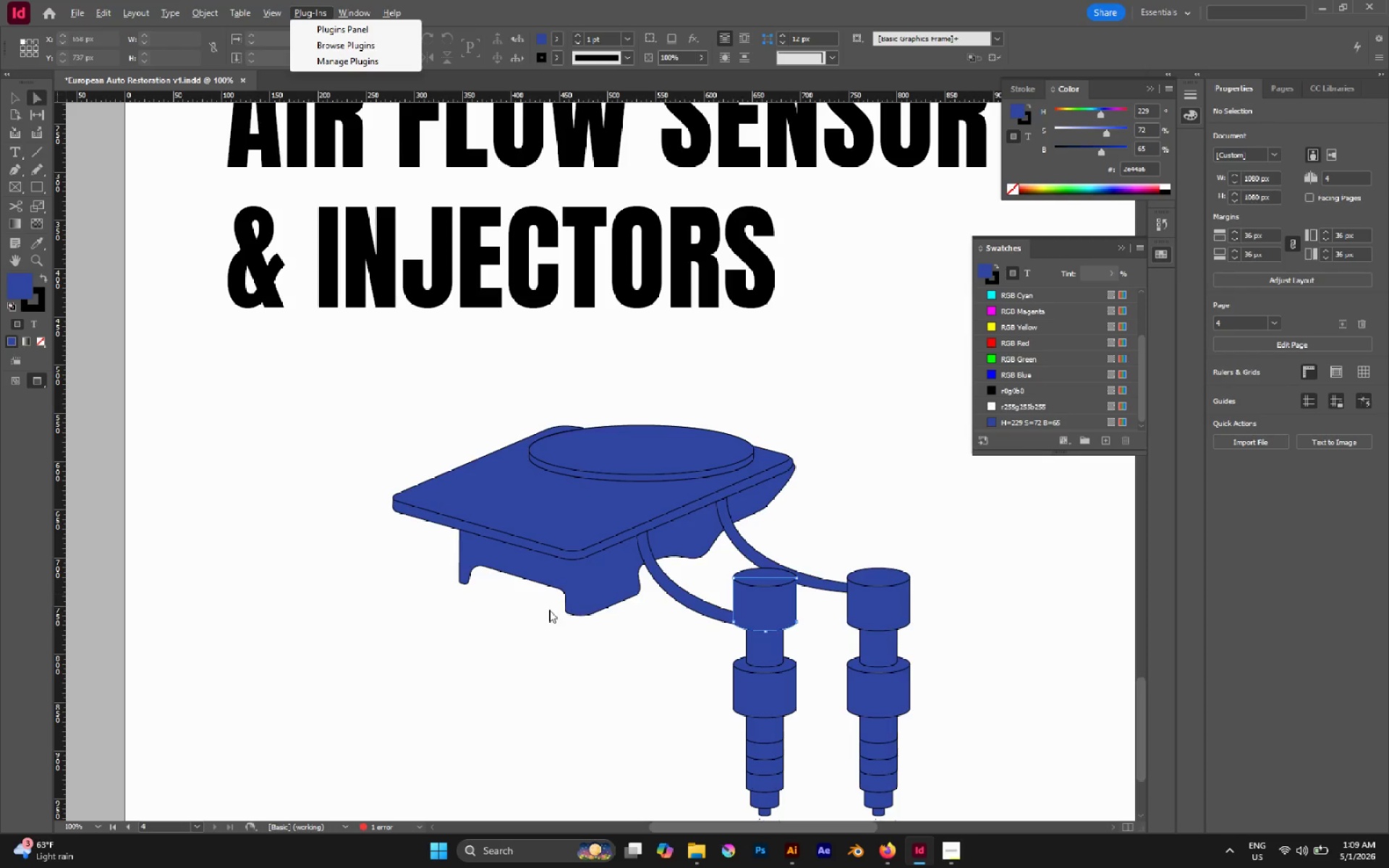 
left_click([539, 605])
 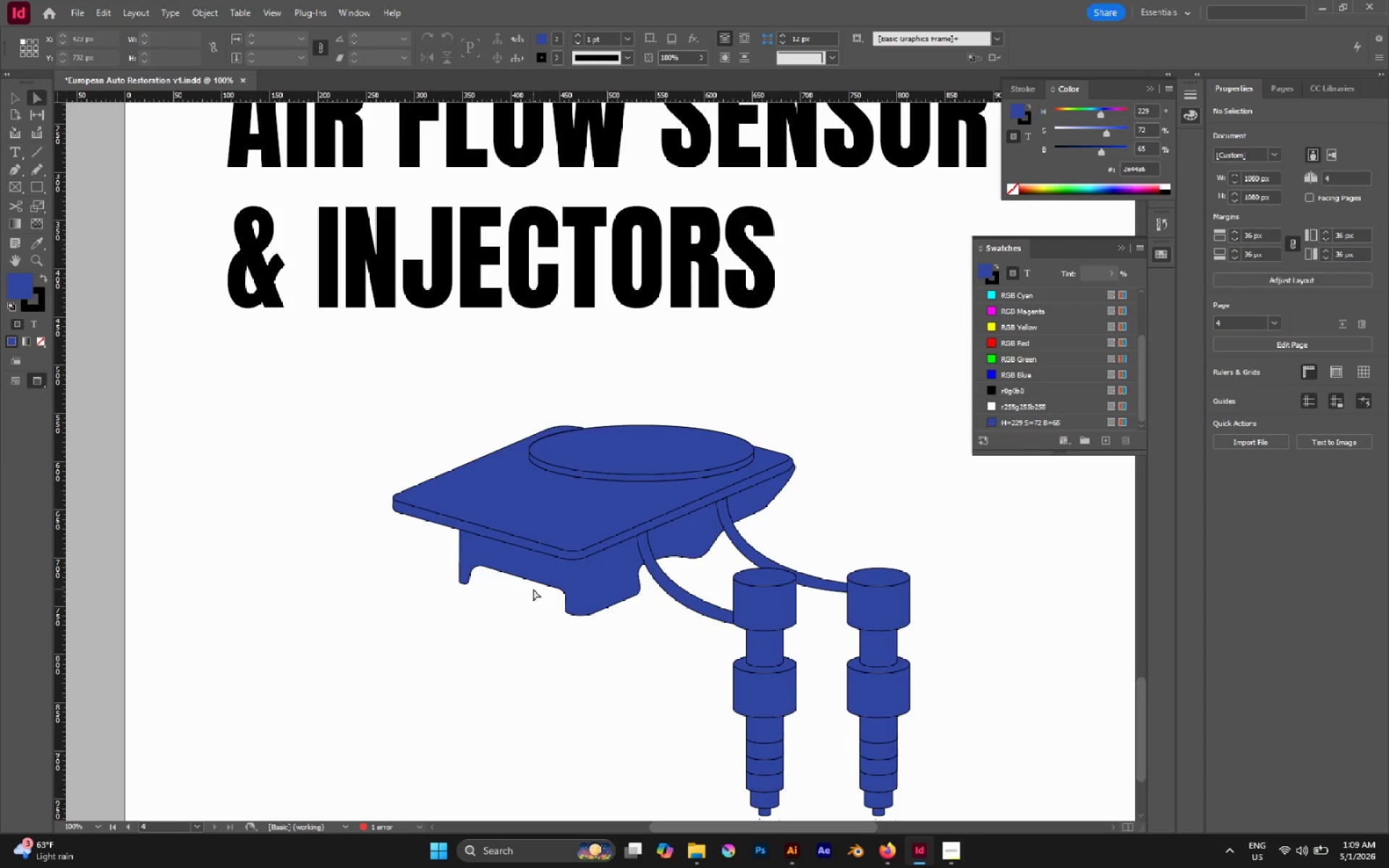 
key(P)
 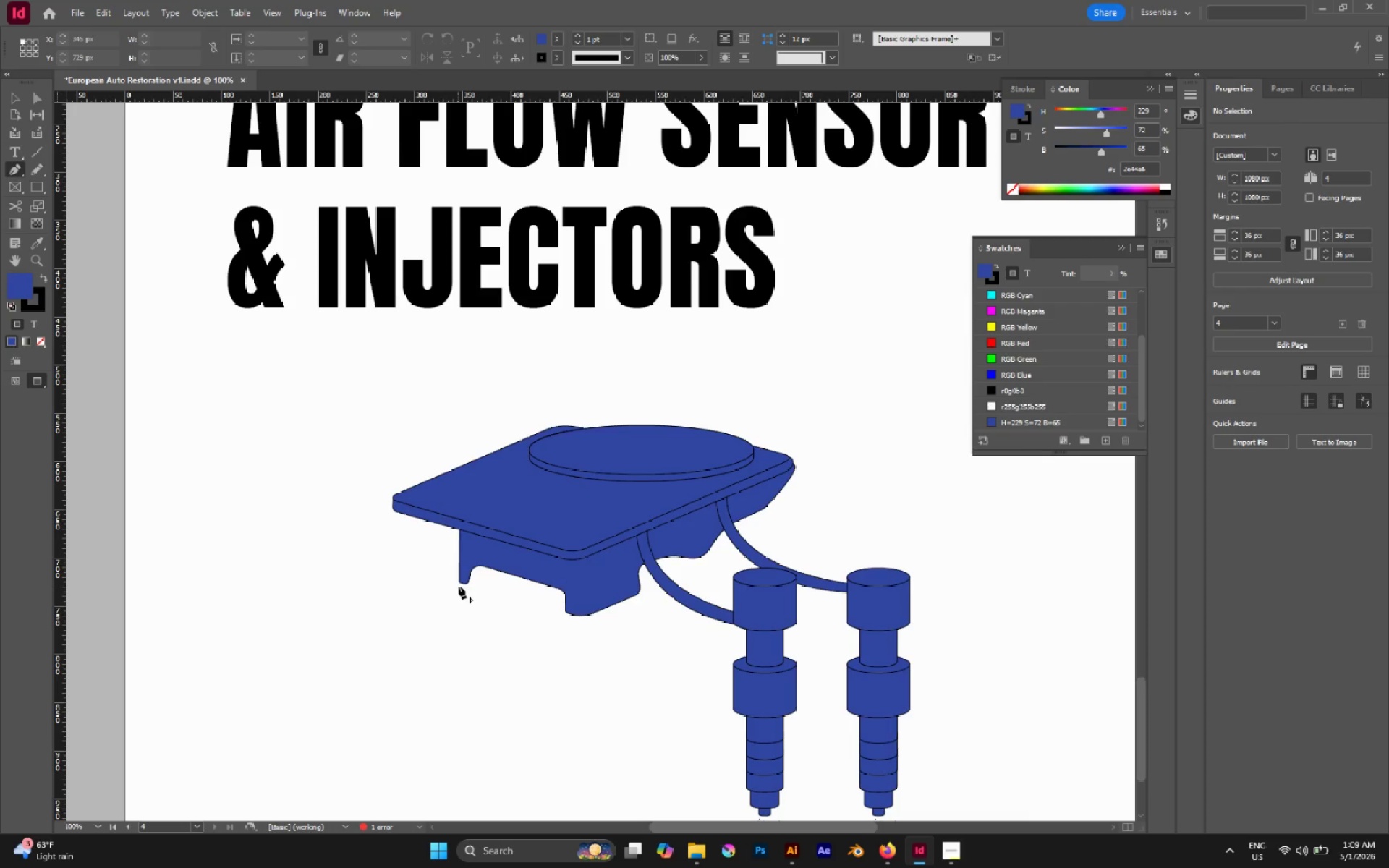 
hold_key(key=AltLeft, duration=0.53)
scroll: coordinate [459, 586], scroll_direction: up, amount: 4.0
 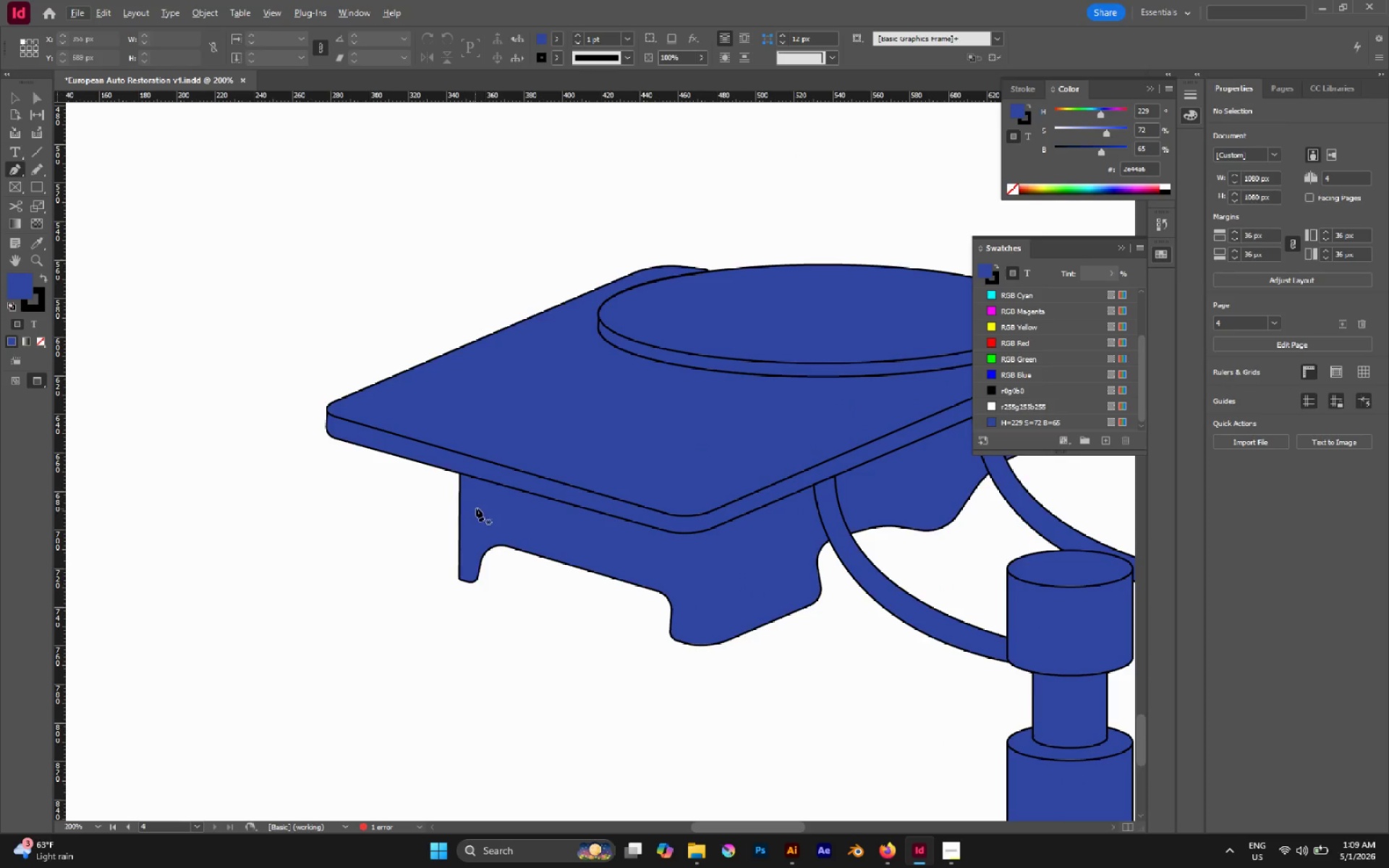 
left_click([478, 496])
 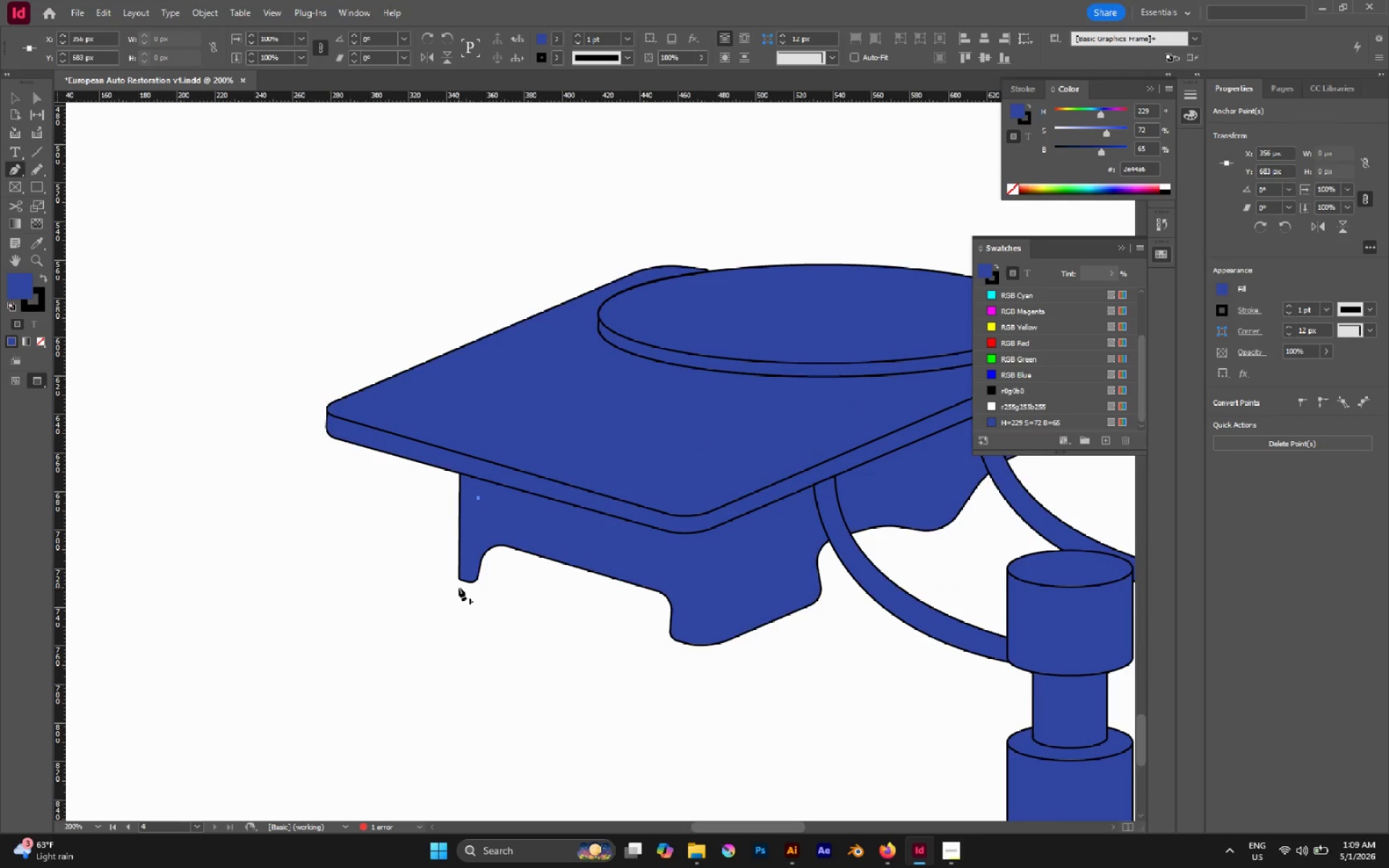 
left_click([457, 587])
 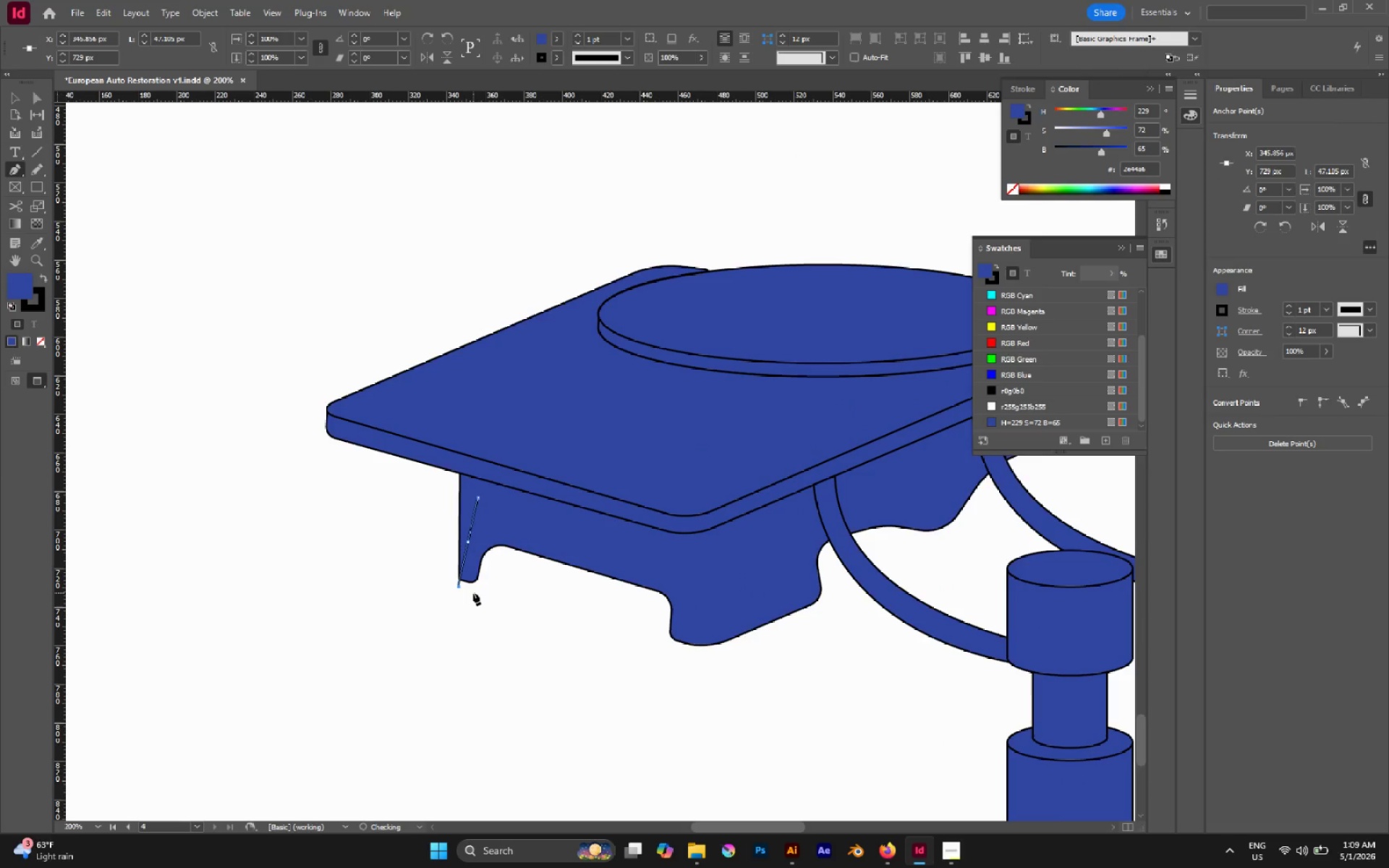 
left_click_drag(start_coordinate=[473, 592], to_coordinate=[480, 593])
 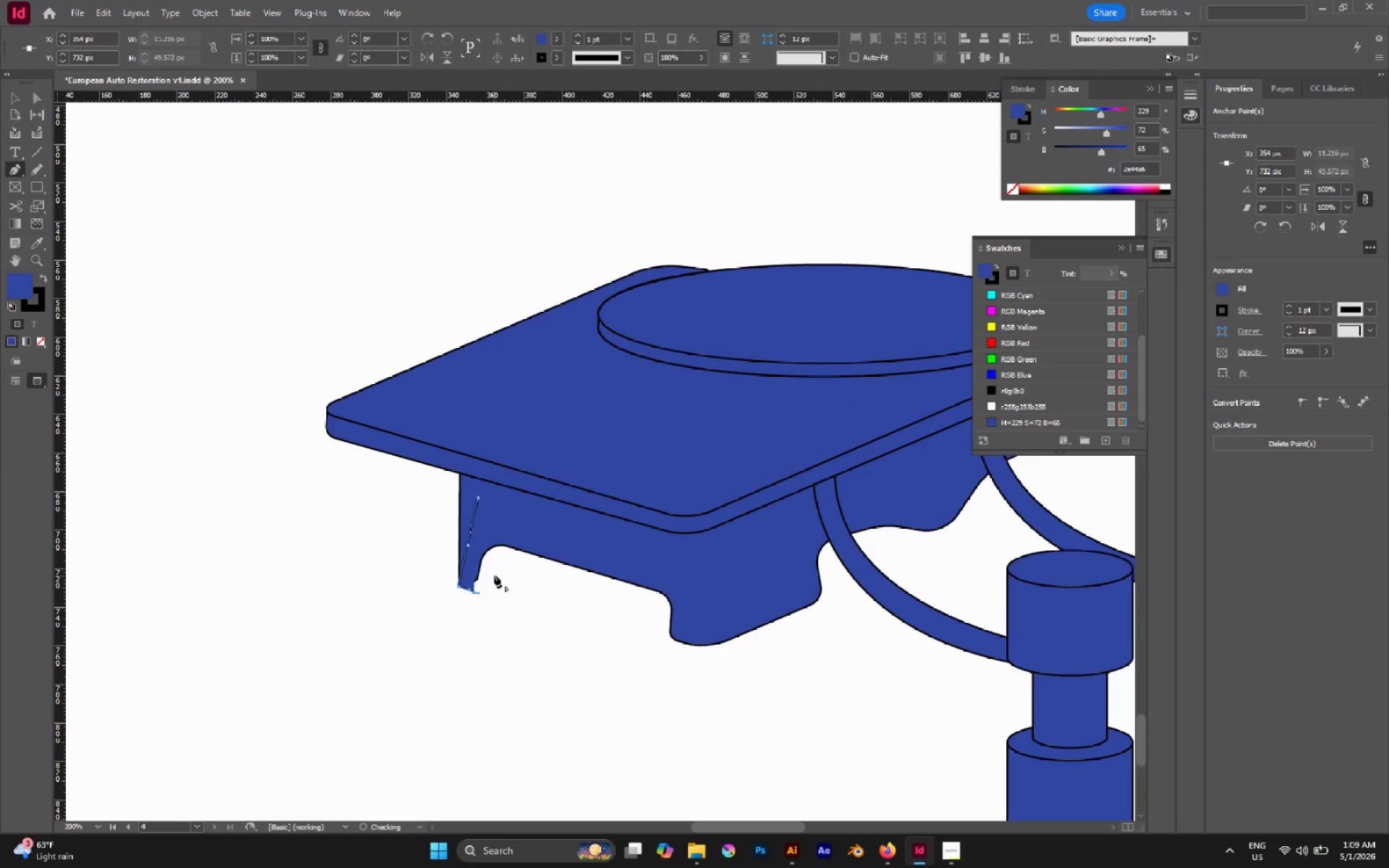 
left_click_drag(start_coordinate=[493, 574], to_coordinate=[497, 561])
 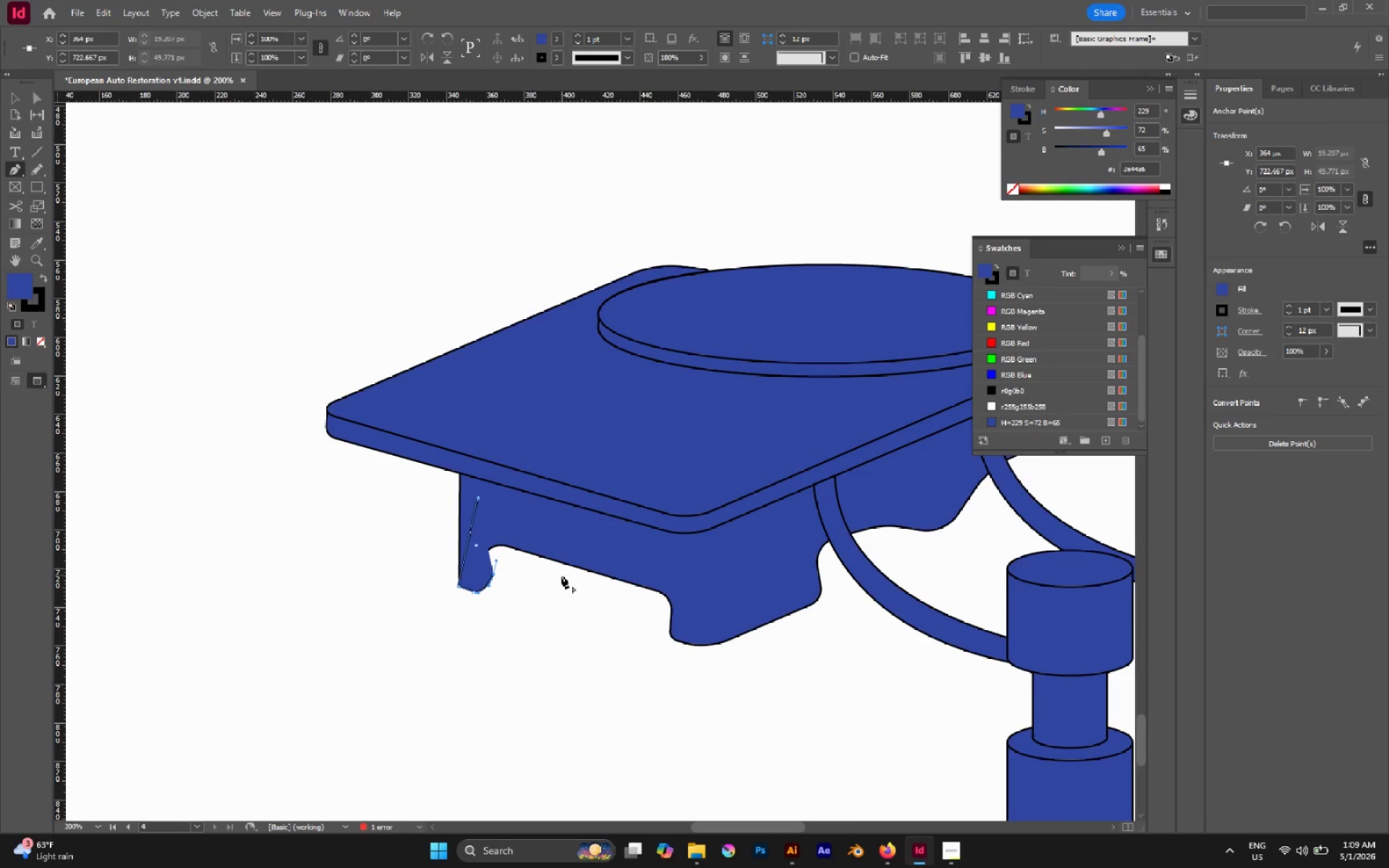 
left_click_drag(start_coordinate=[561, 576], to_coordinate=[591, 584])
 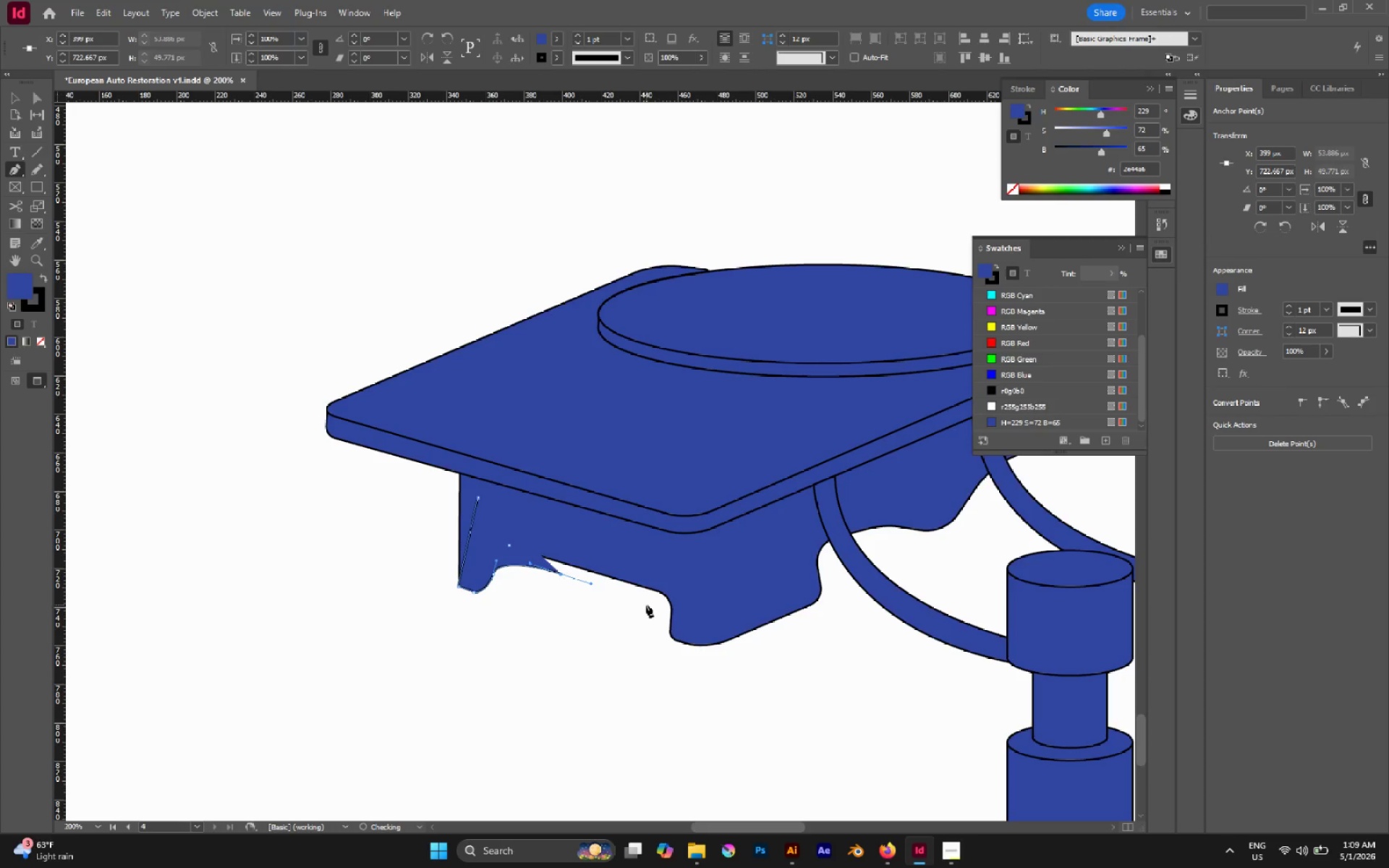 
left_click_drag(start_coordinate=[646, 605], to_coordinate=[654, 608])
 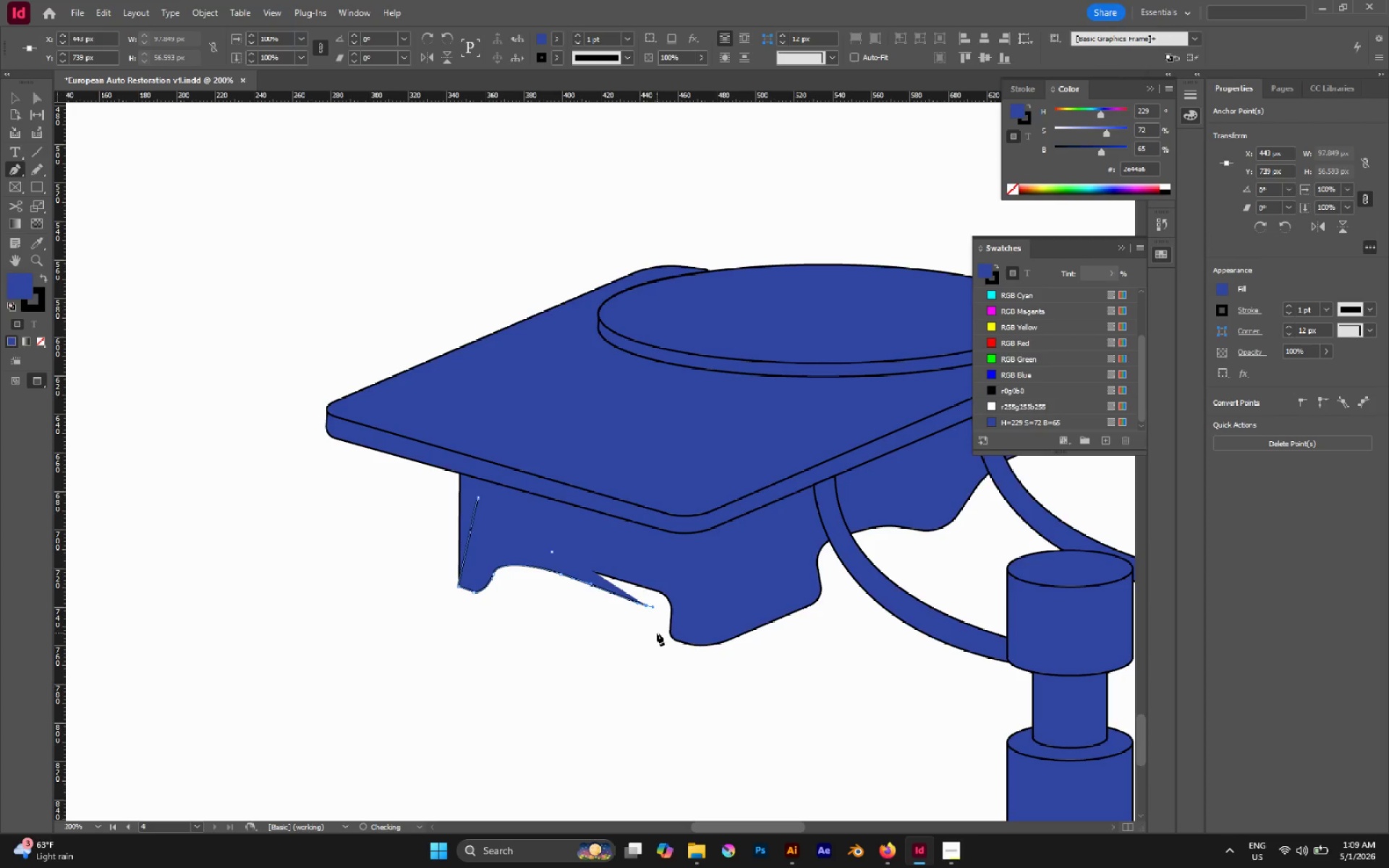 
left_click_drag(start_coordinate=[657, 633], to_coordinate=[655, 647])
 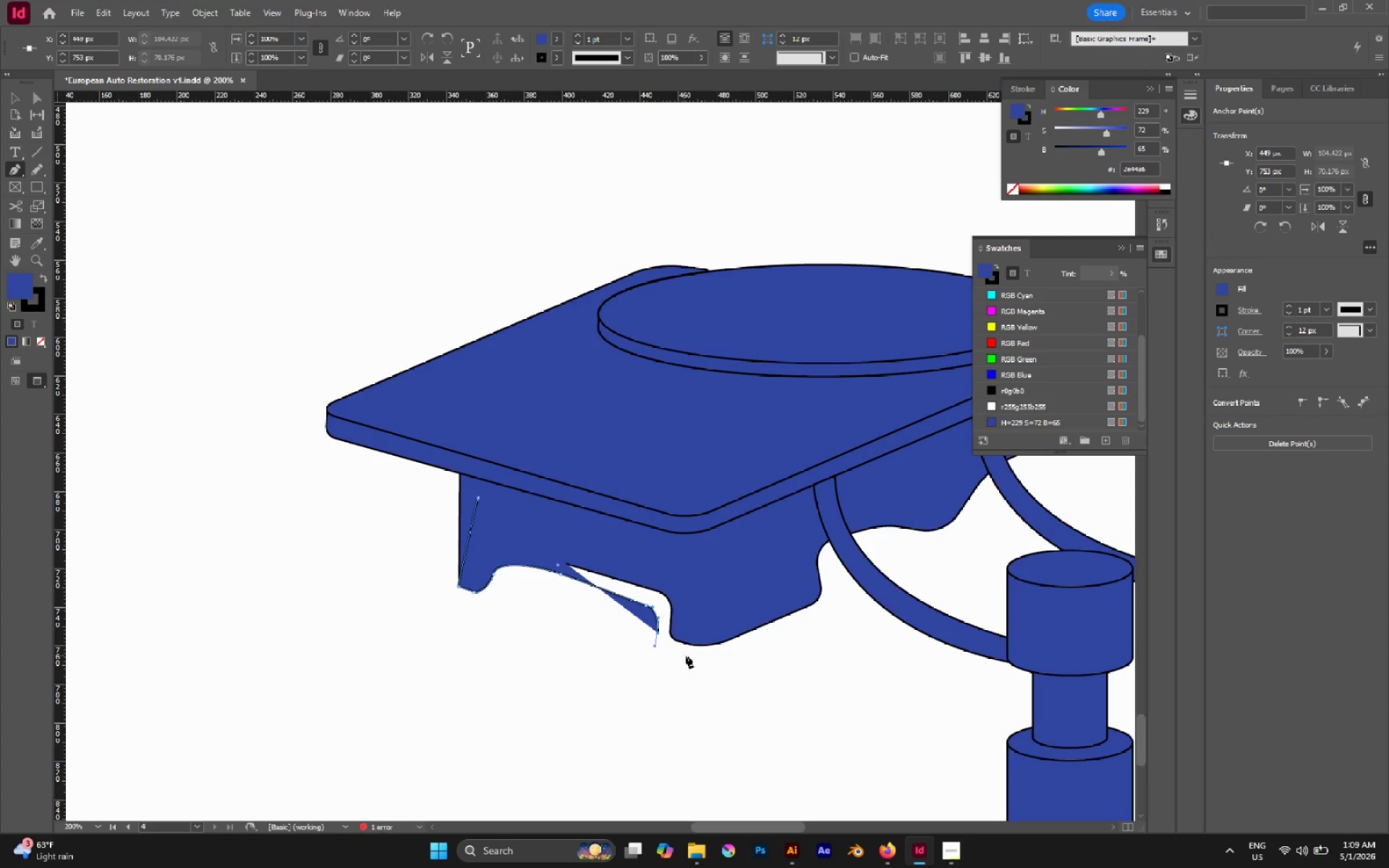 
left_click_drag(start_coordinate=[686, 655], to_coordinate=[713, 660])
 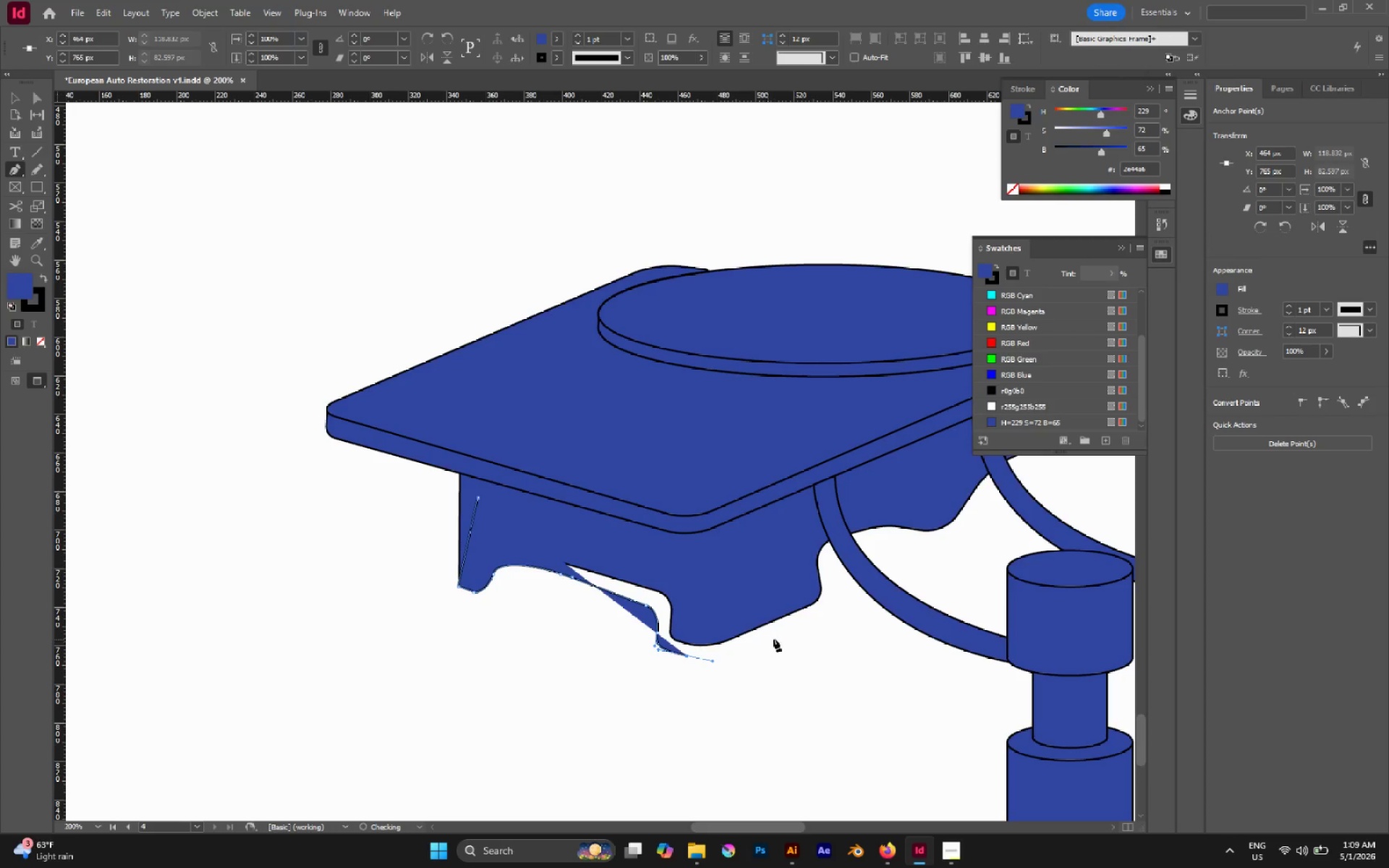 
left_click_drag(start_coordinate=[773, 639], to_coordinate=[802, 624])
 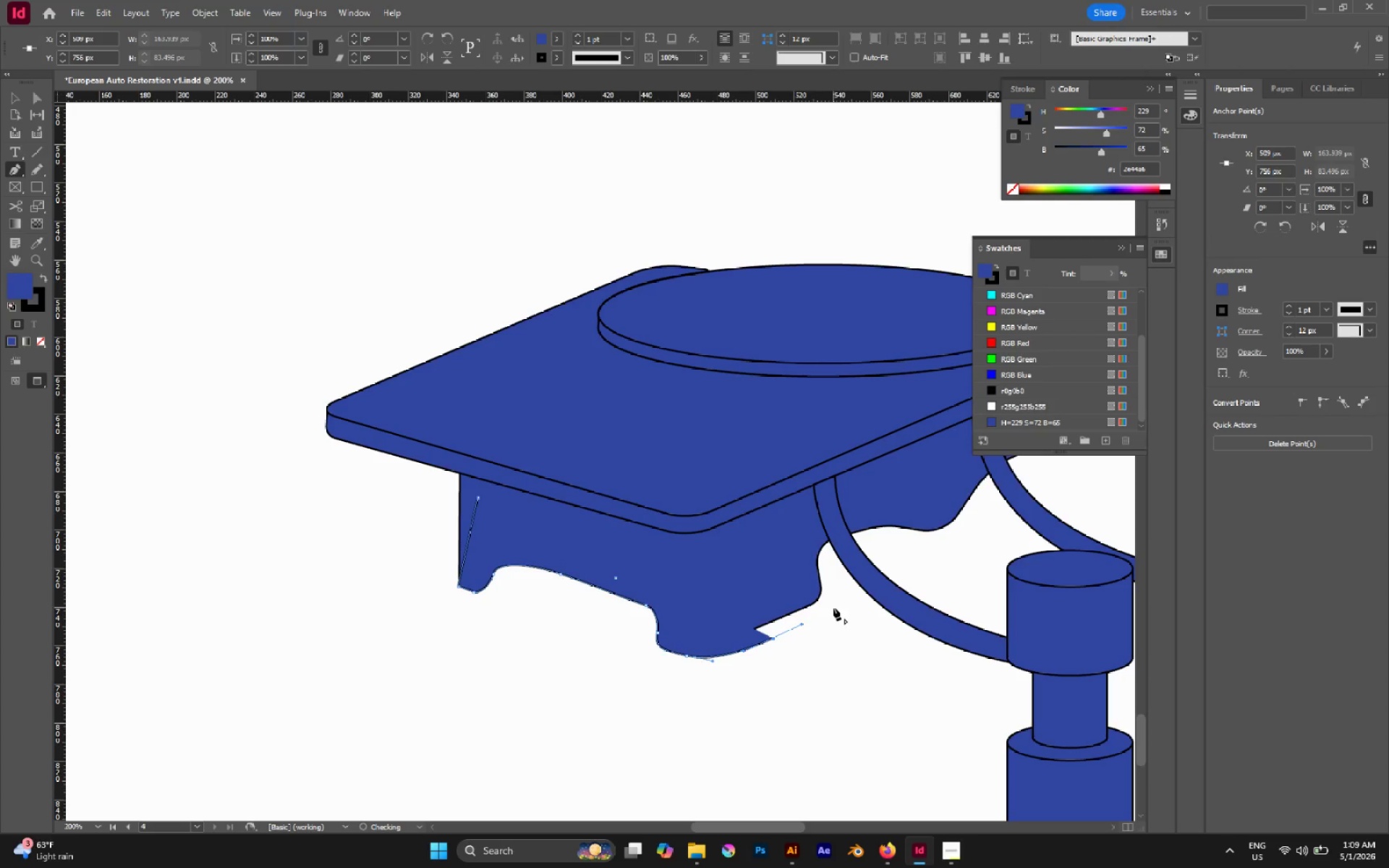 
left_click_drag(start_coordinate=[833, 608], to_coordinate=[837, 602])
 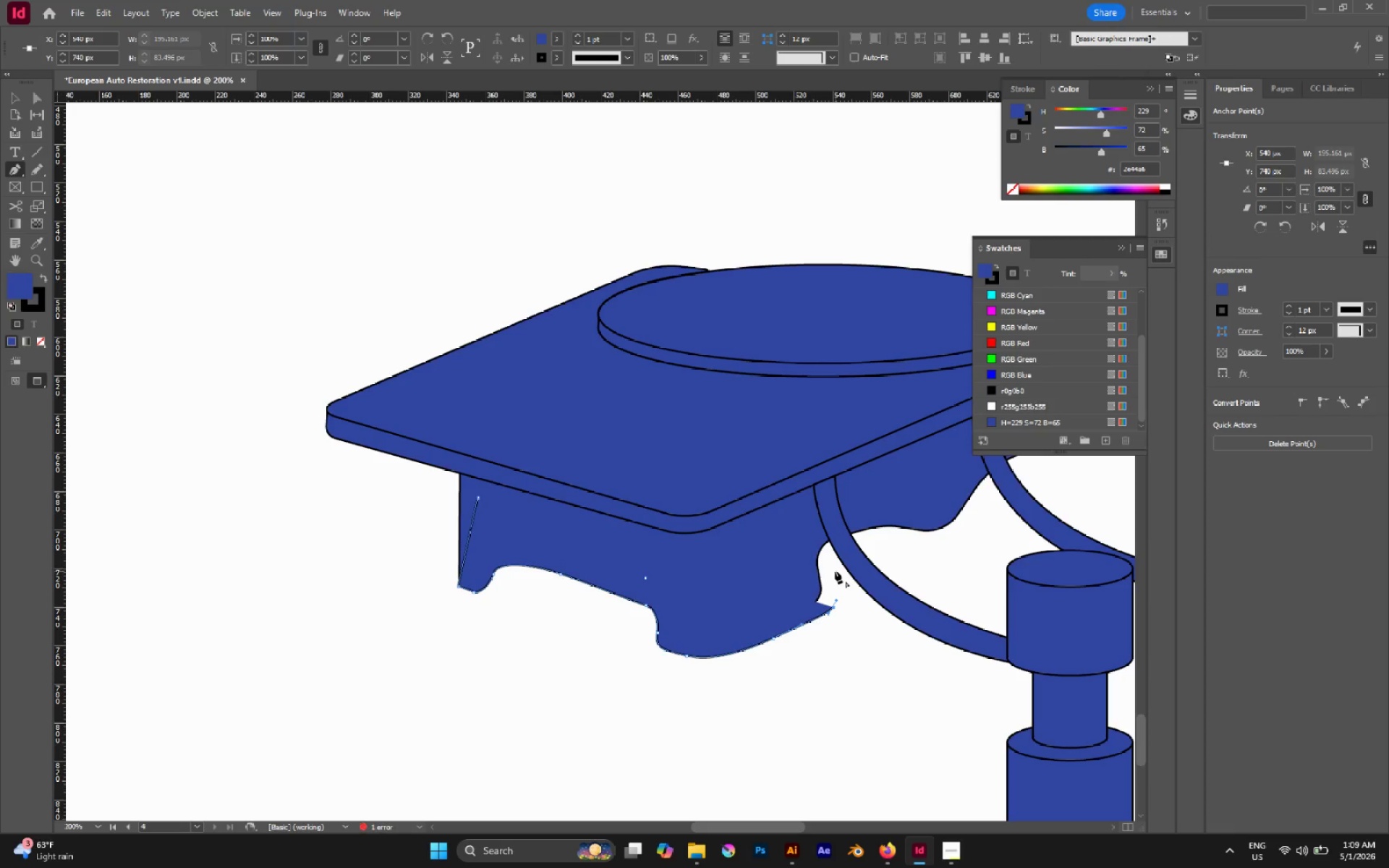 
left_click_drag(start_coordinate=[835, 571], to_coordinate=[832, 562])
 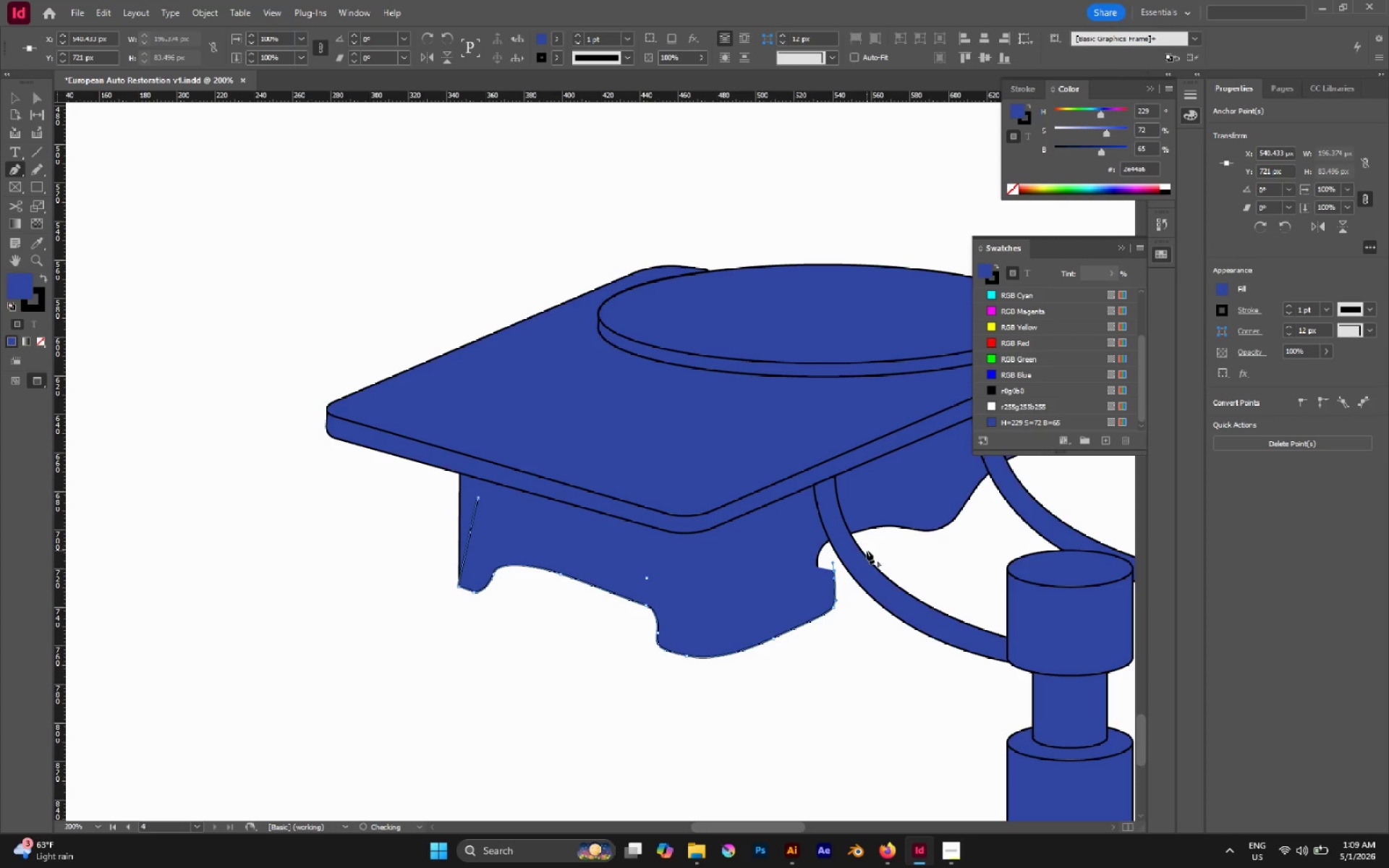 
left_click_drag(start_coordinate=[867, 550], to_coordinate=[887, 540])
 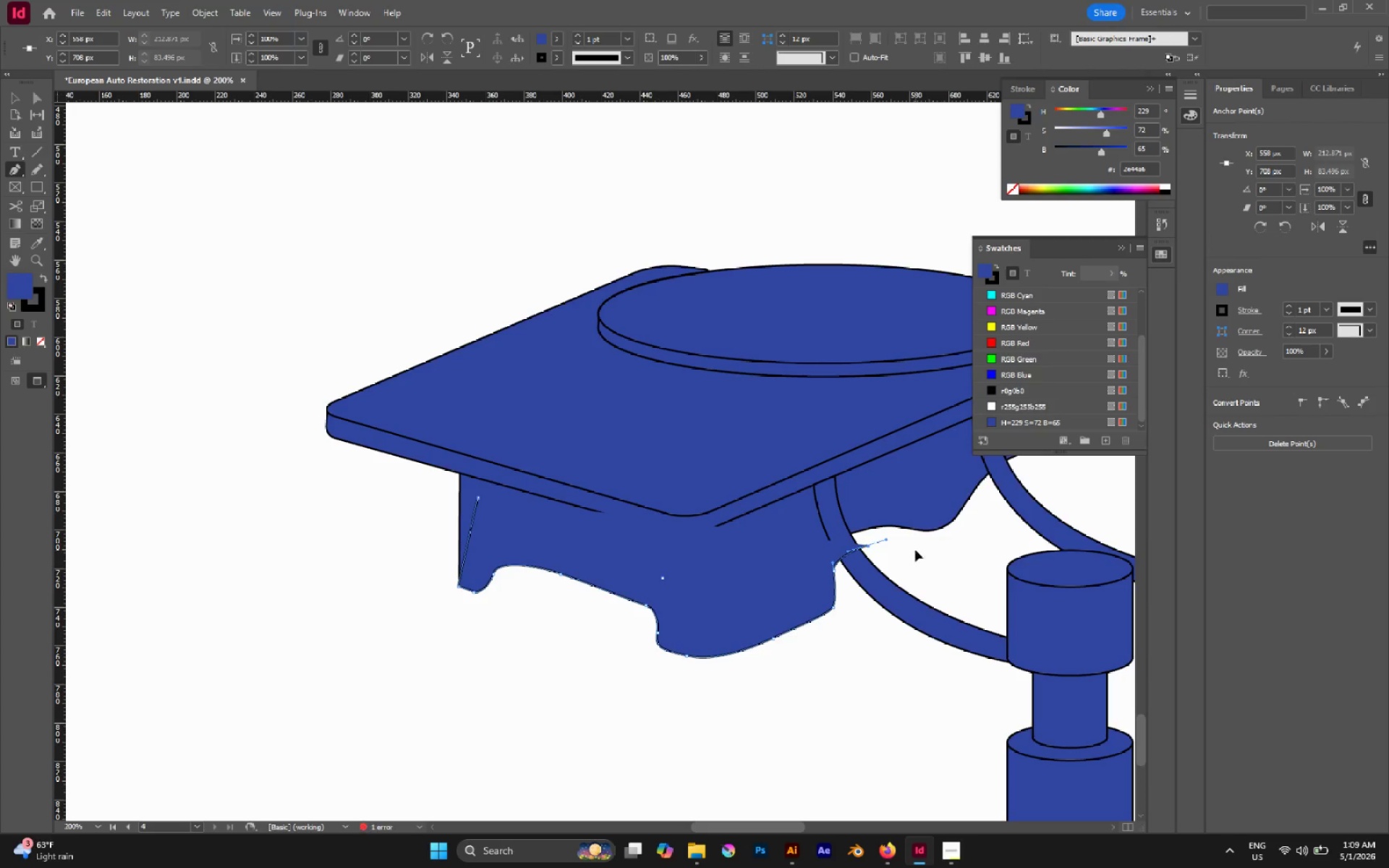 
hold_key(key=Space, duration=1.02)
 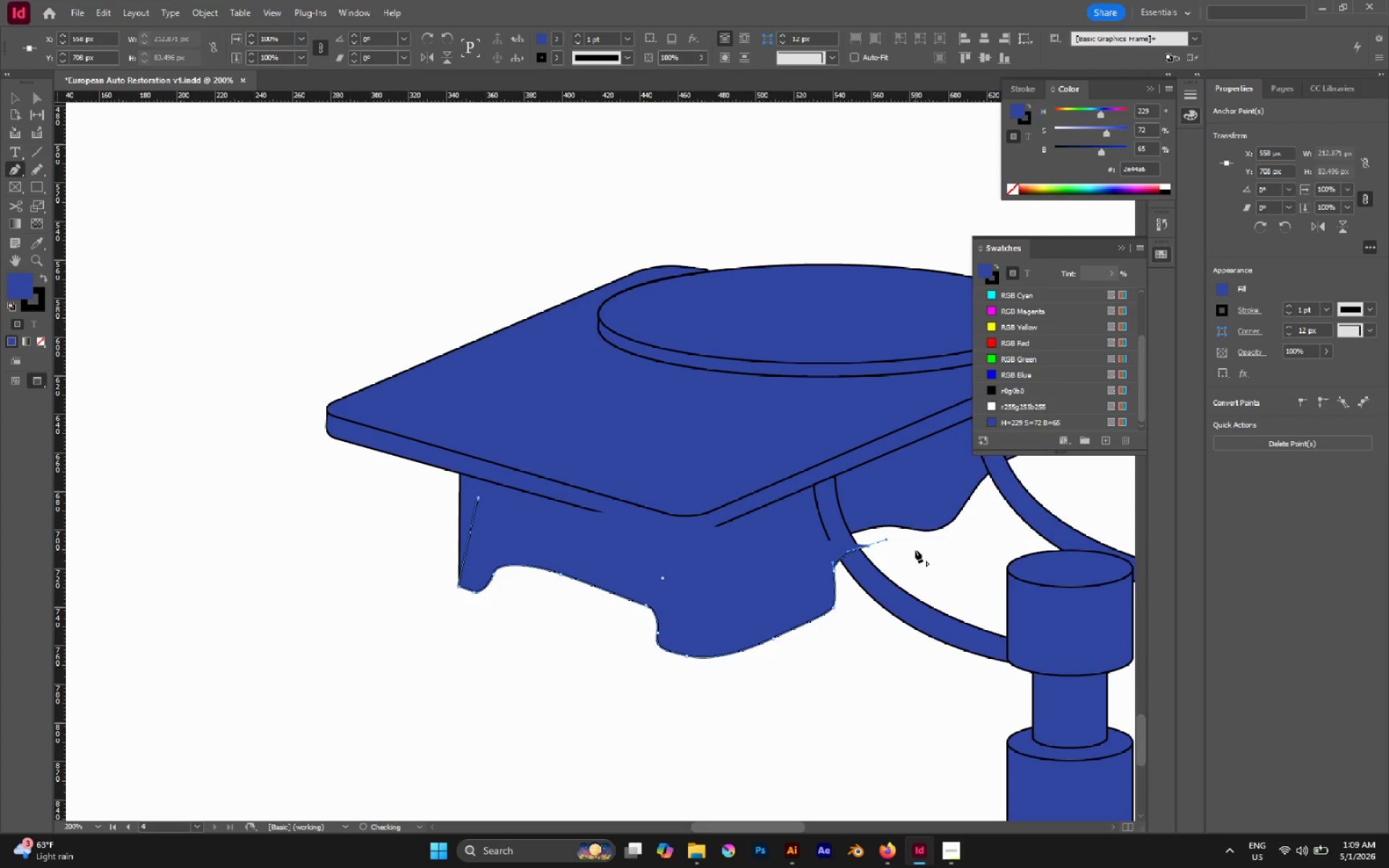 
left_click_drag(start_coordinate=[915, 550], to_coordinate=[925, 550])
 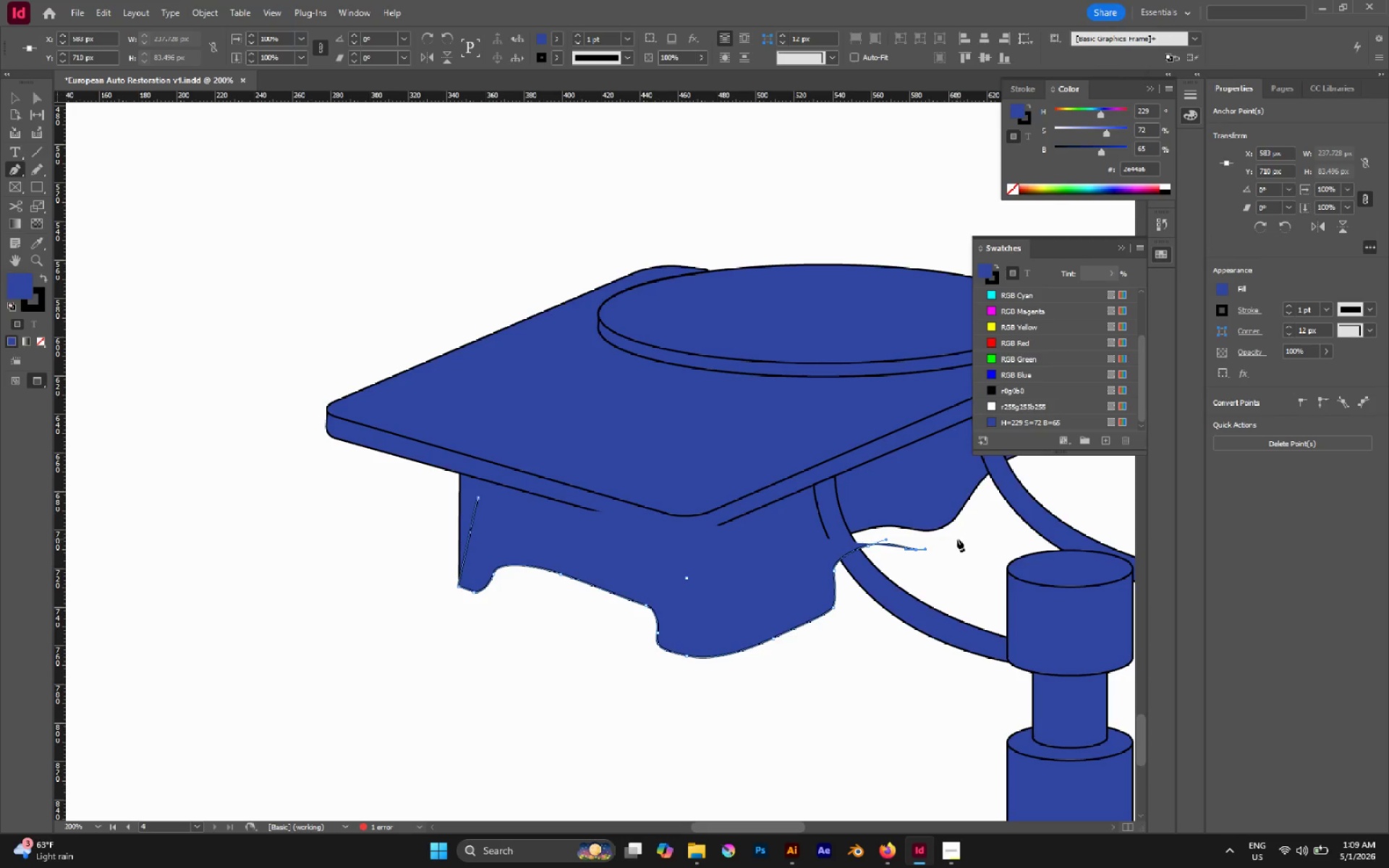 
left_click_drag(start_coordinate=[957, 539], to_coordinate=[970, 527])
 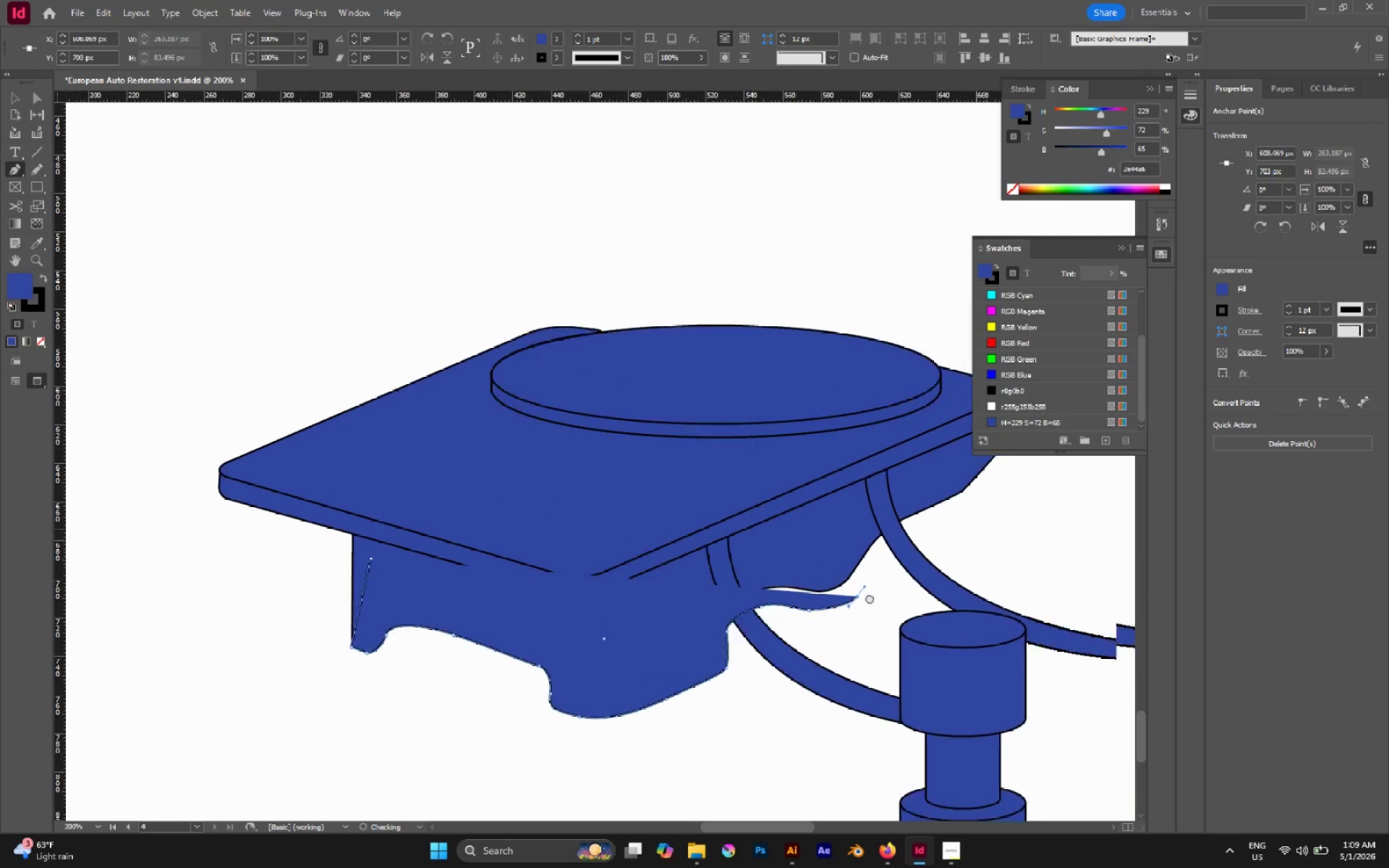 
hold_key(key=Space, duration=0.86)
 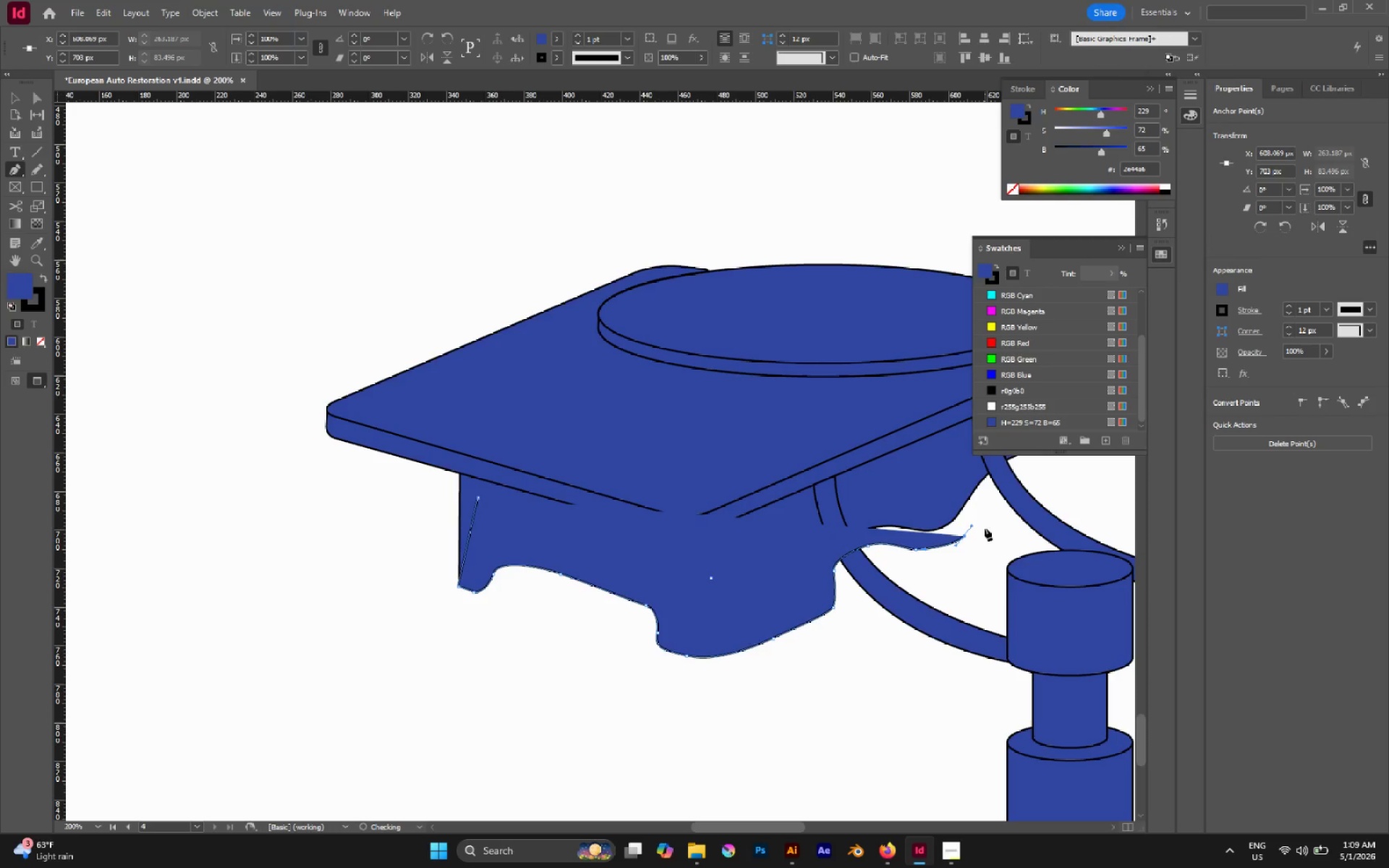 
hold_key(key=Space, duration=0.62)
 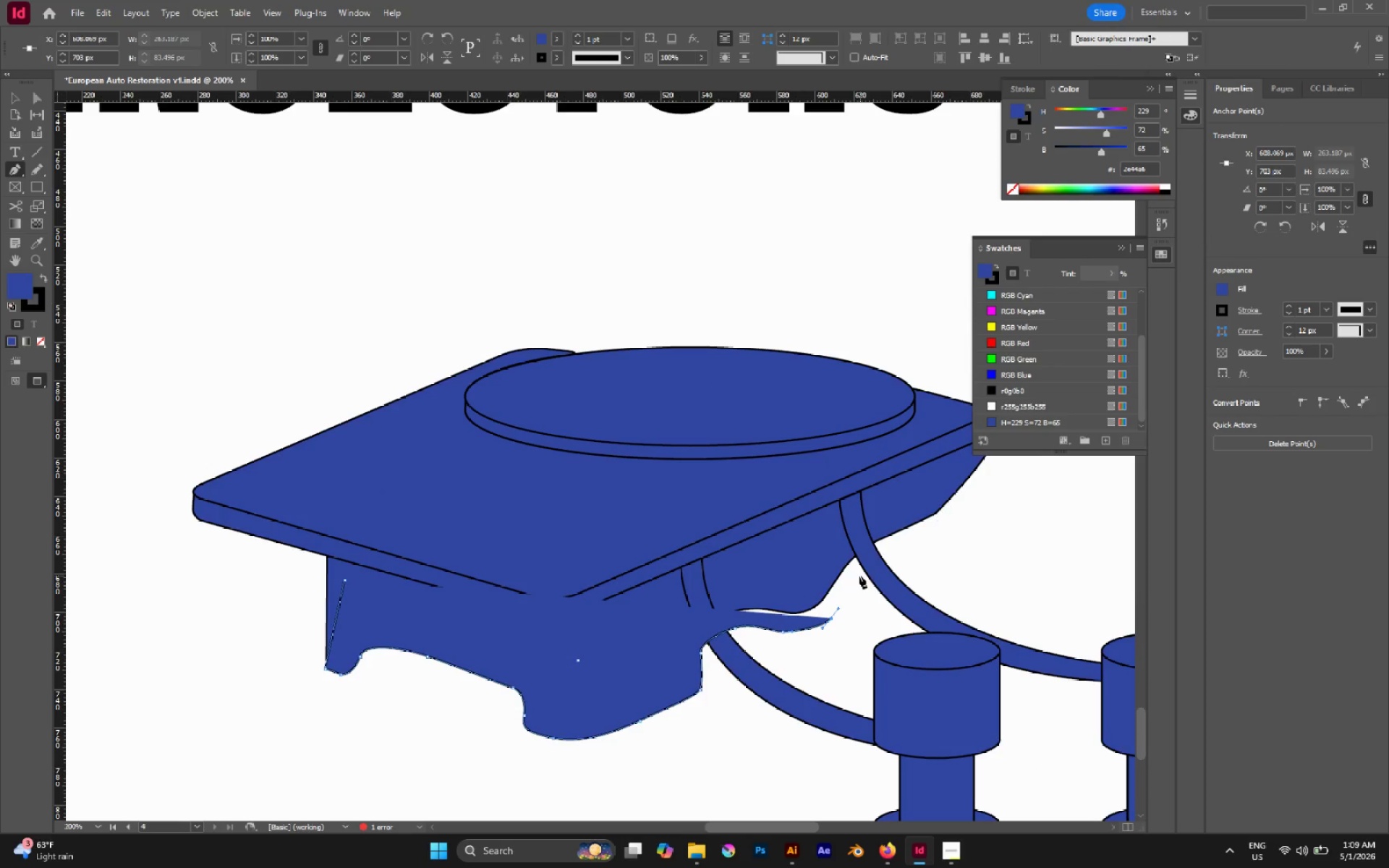 
left_click_drag(start_coordinate=[986, 529], to_coordinate=[853, 611])
 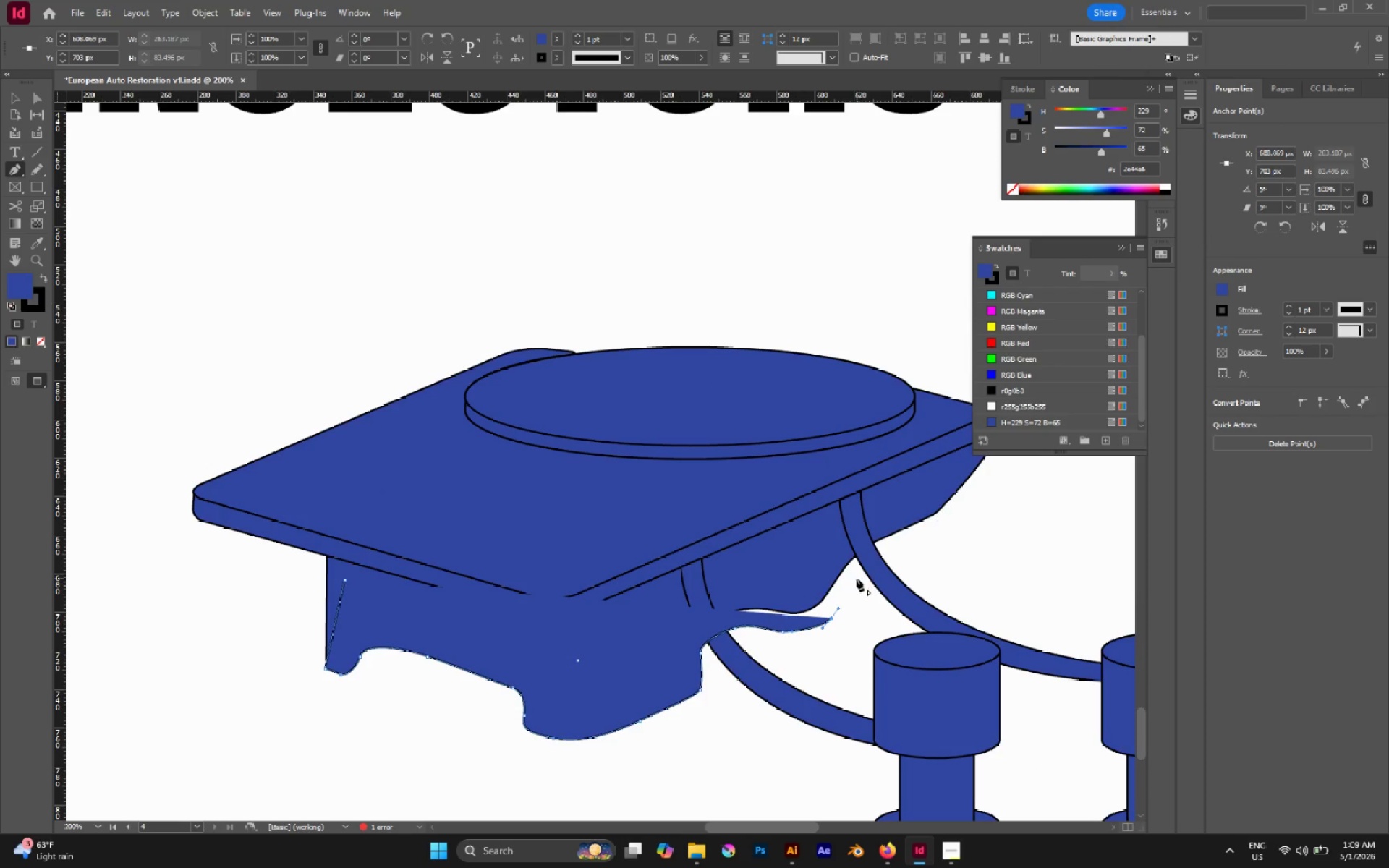 
left_click_drag(start_coordinate=[855, 579], to_coordinate=[864, 561])
 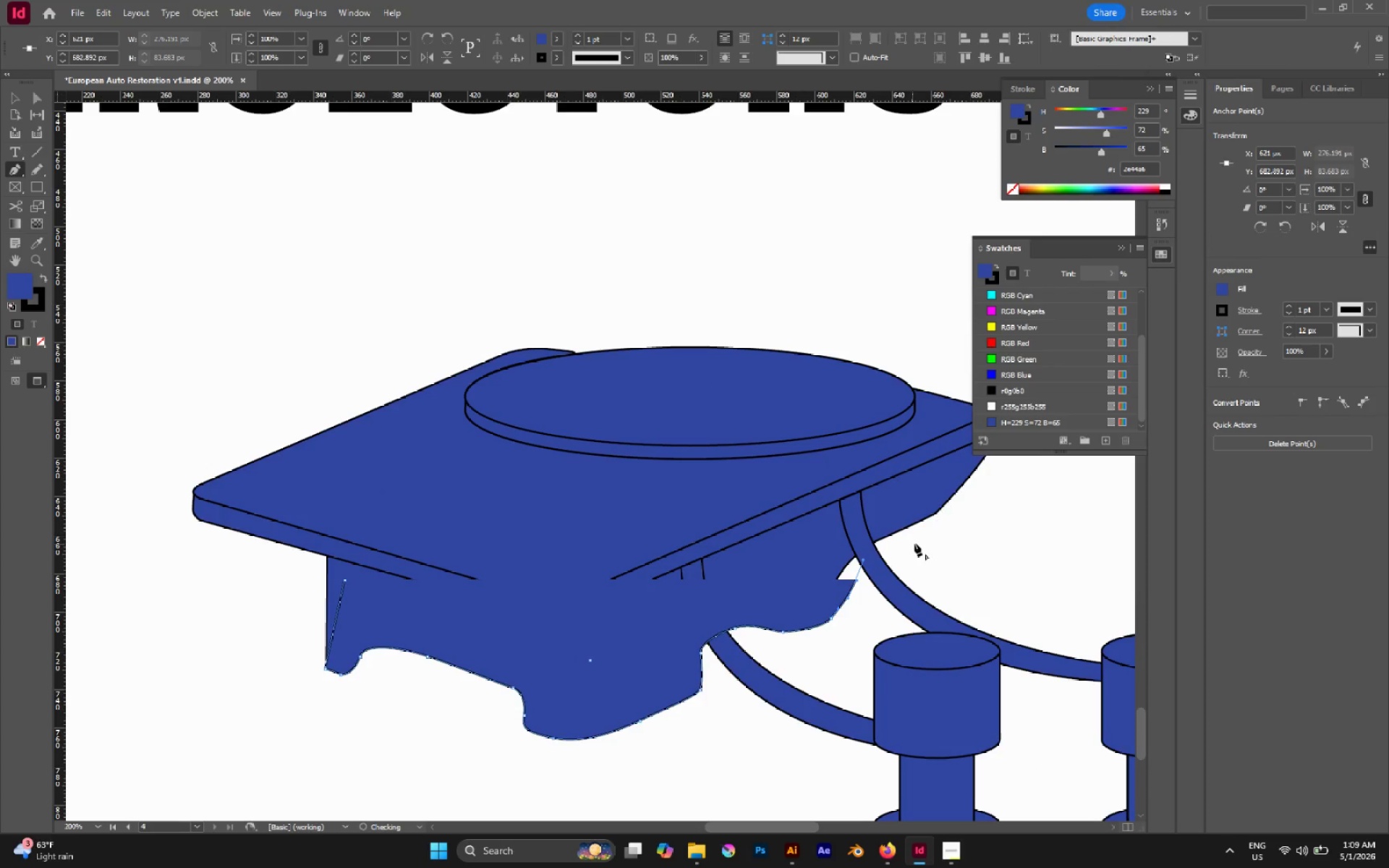 
hold_key(key=Space, duration=0.61)
 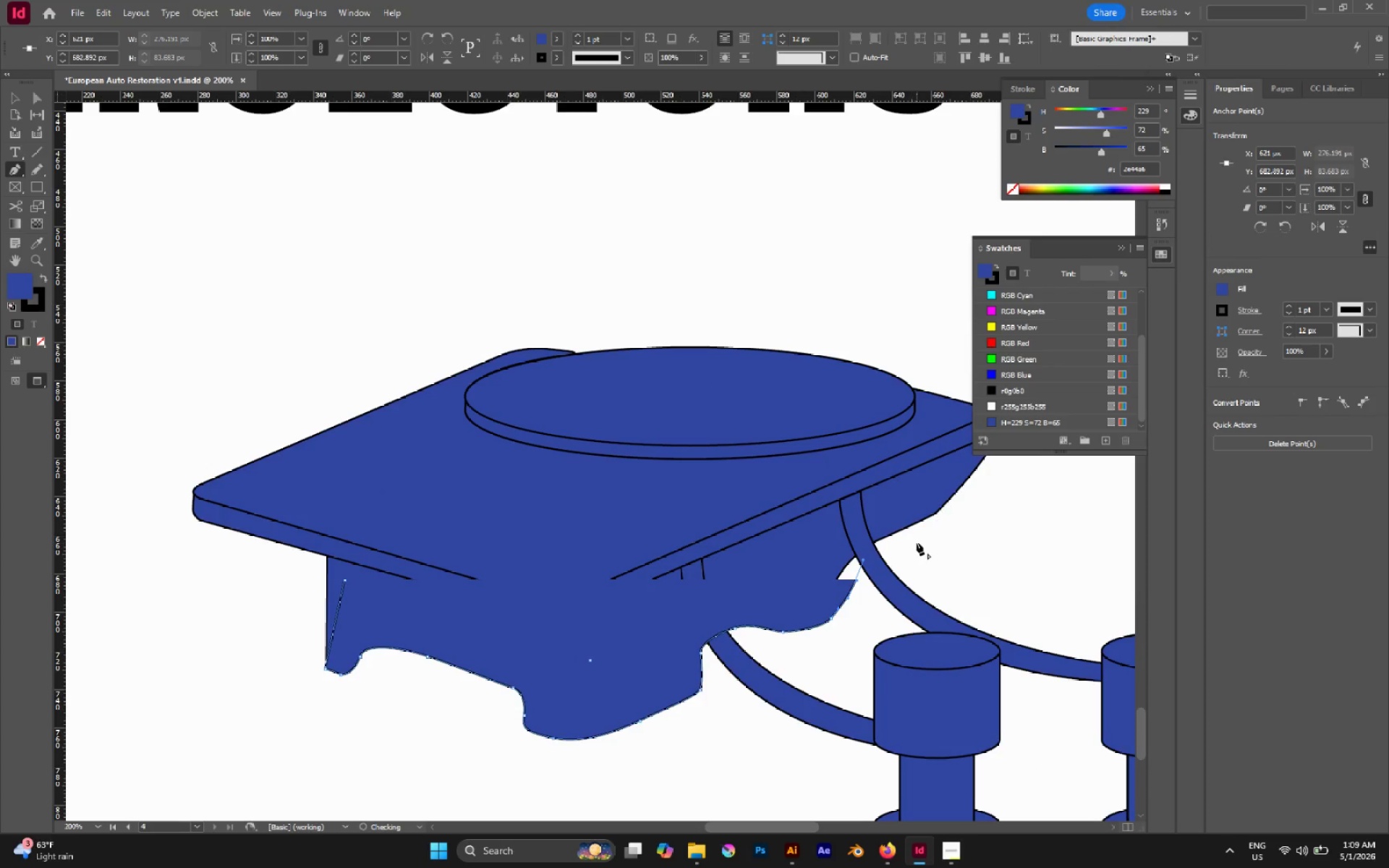 
left_click_drag(start_coordinate=[917, 542], to_coordinate=[940, 535])
 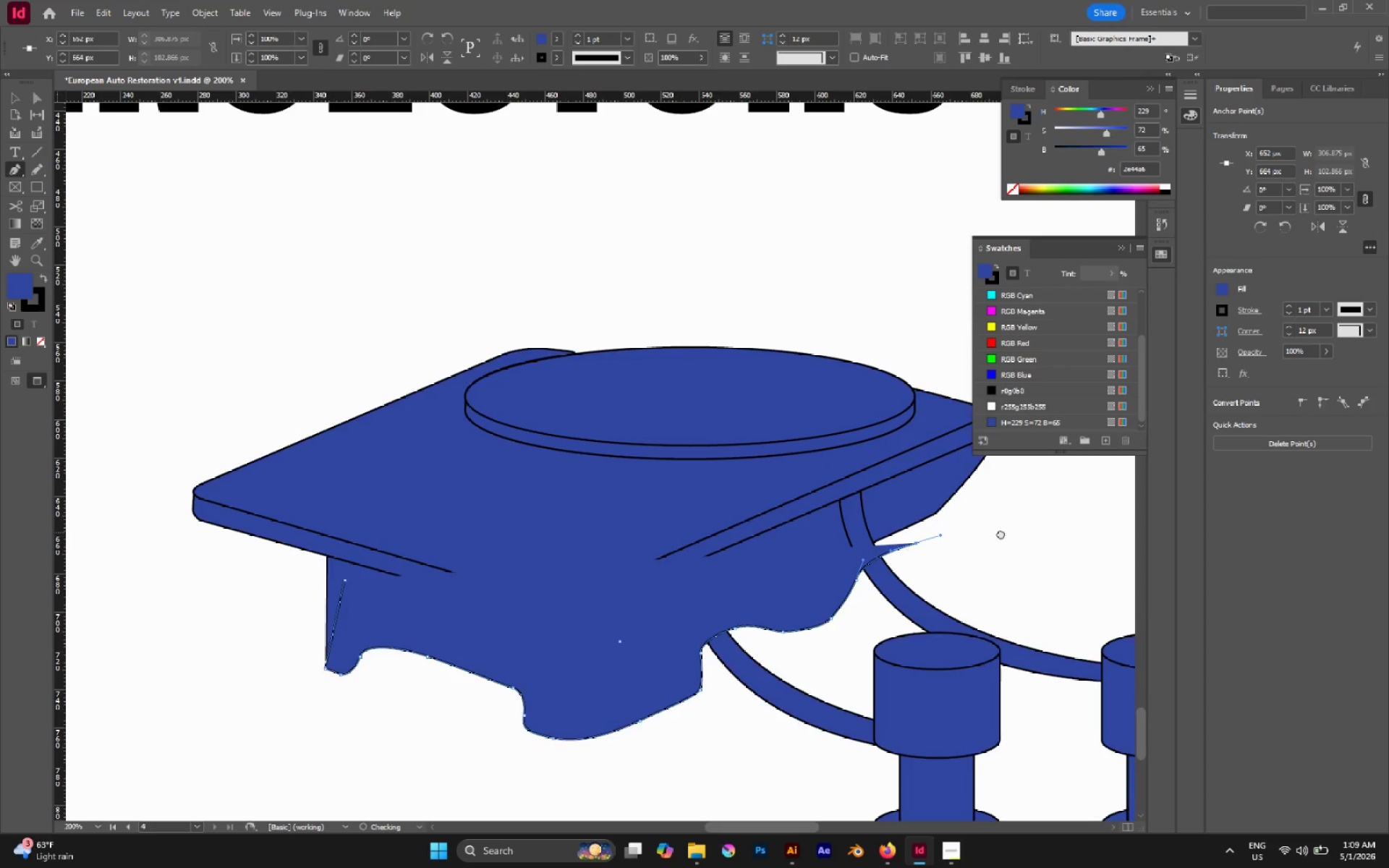 
hold_key(key=Space, duration=1.16)
 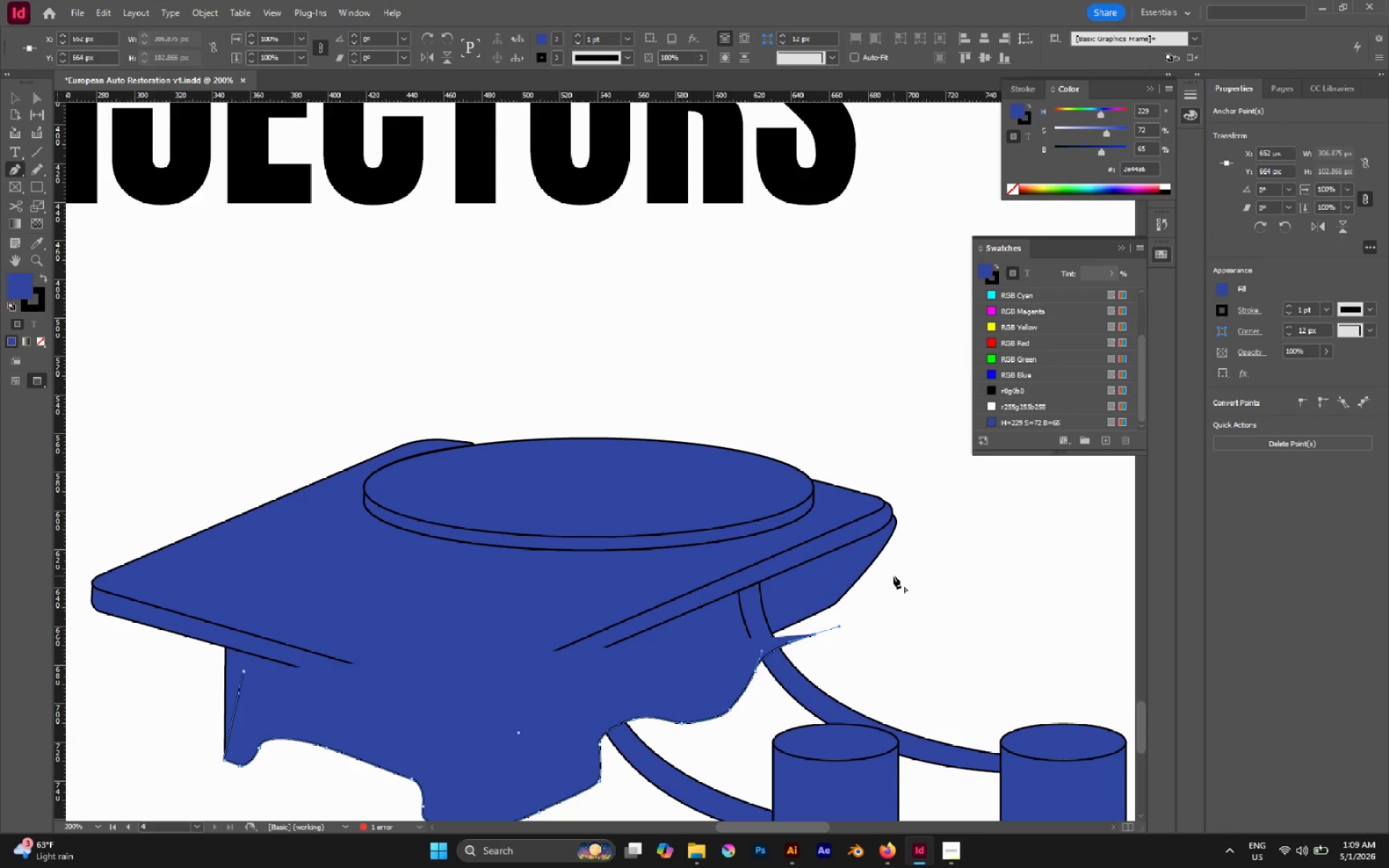 
left_click_drag(start_coordinate=[1002, 532], to_coordinate=[901, 624])
 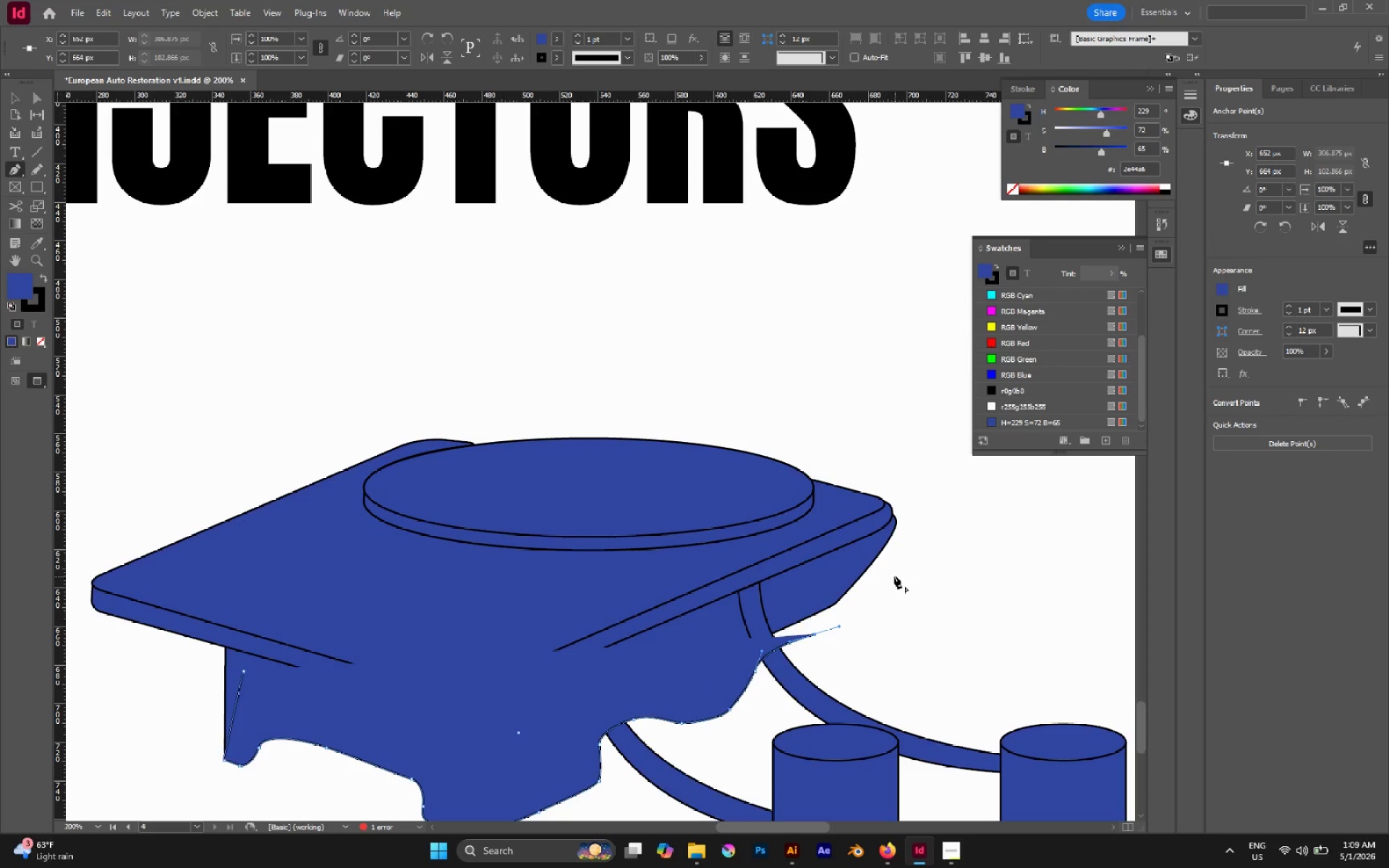 
left_click_drag(start_coordinate=[893, 576], to_coordinate=[904, 553])
 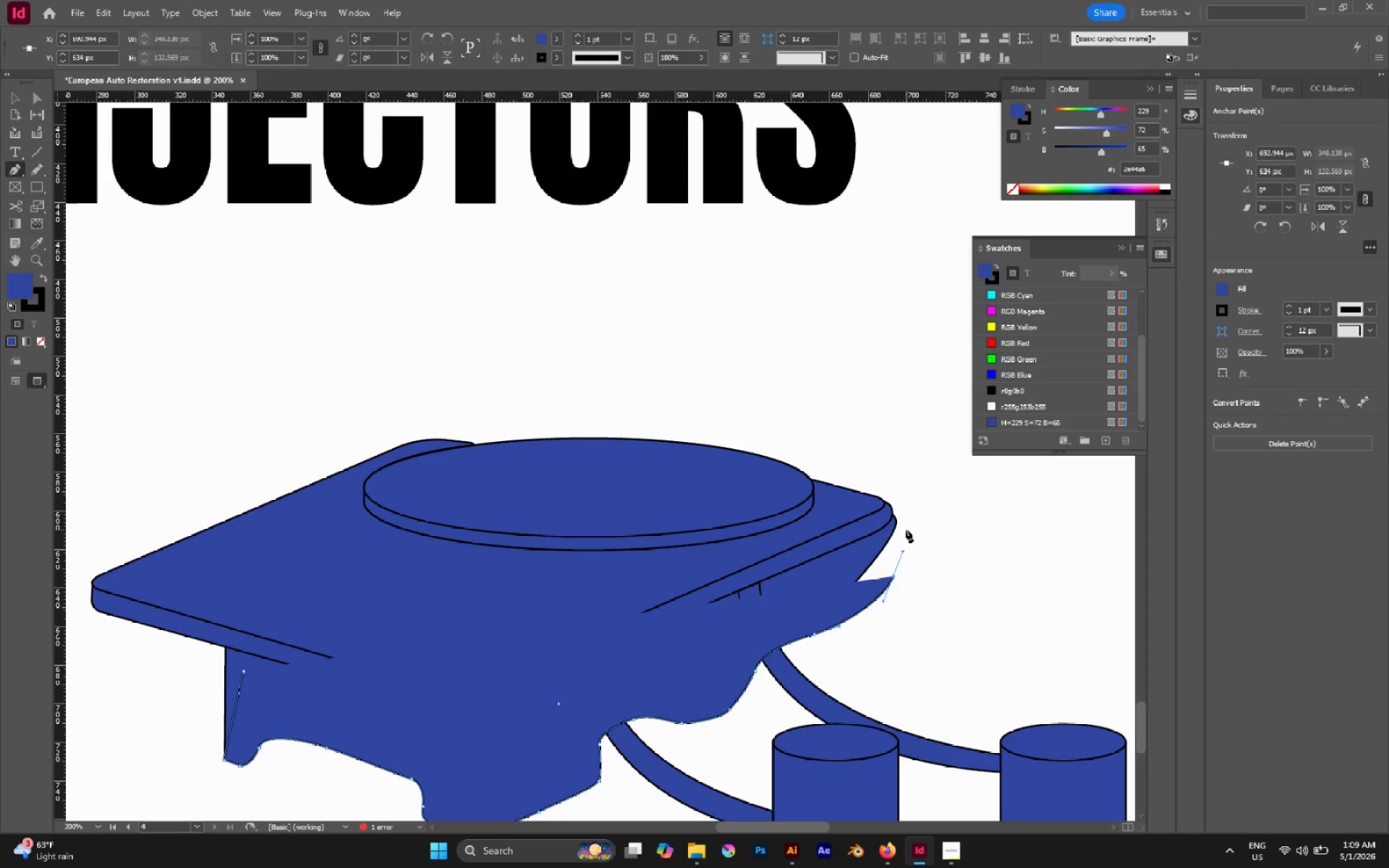 
left_click_drag(start_coordinate=[906, 529], to_coordinate=[904, 524])
 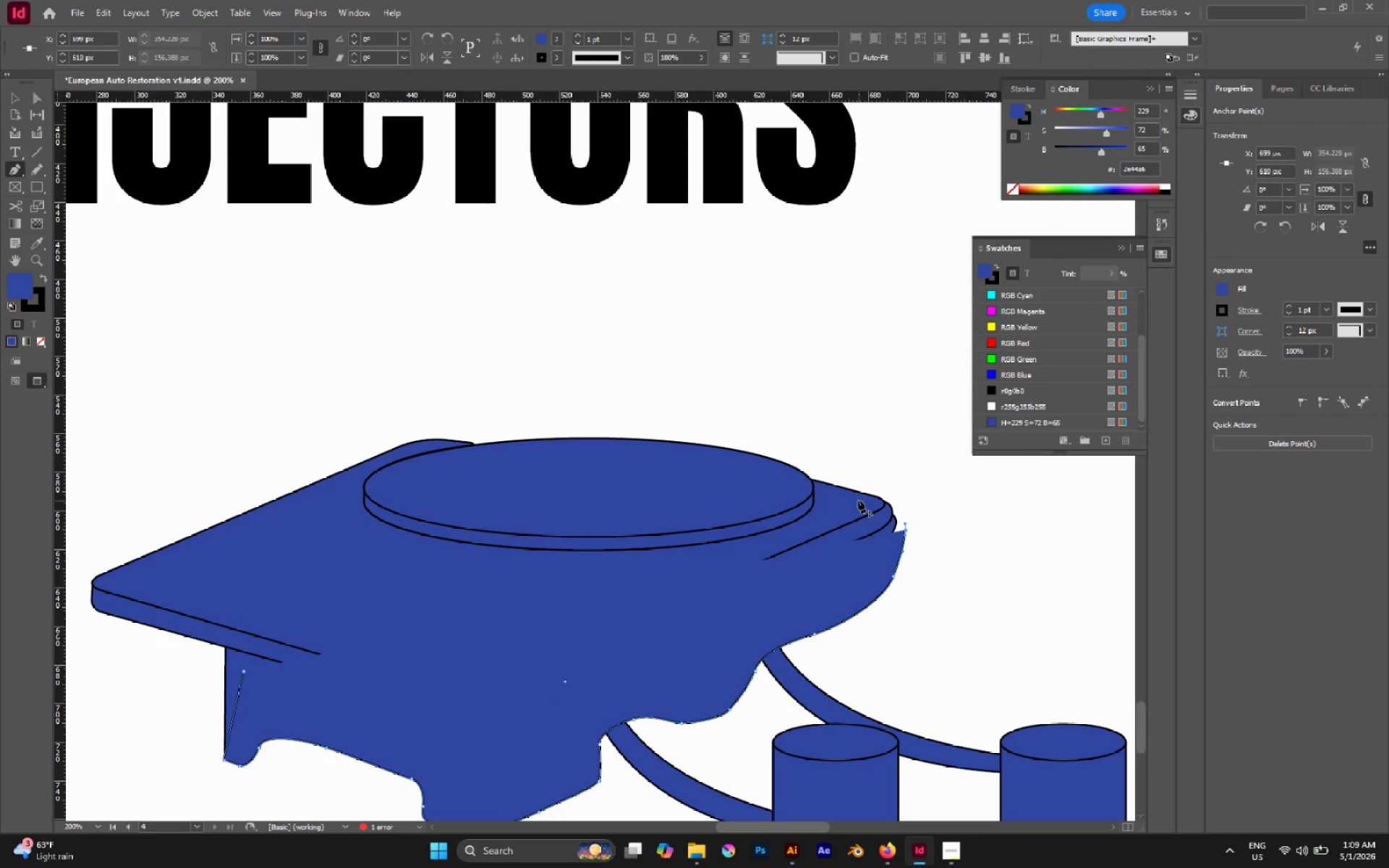 
left_click_drag(start_coordinate=[857, 500], to_coordinate=[808, 499])
 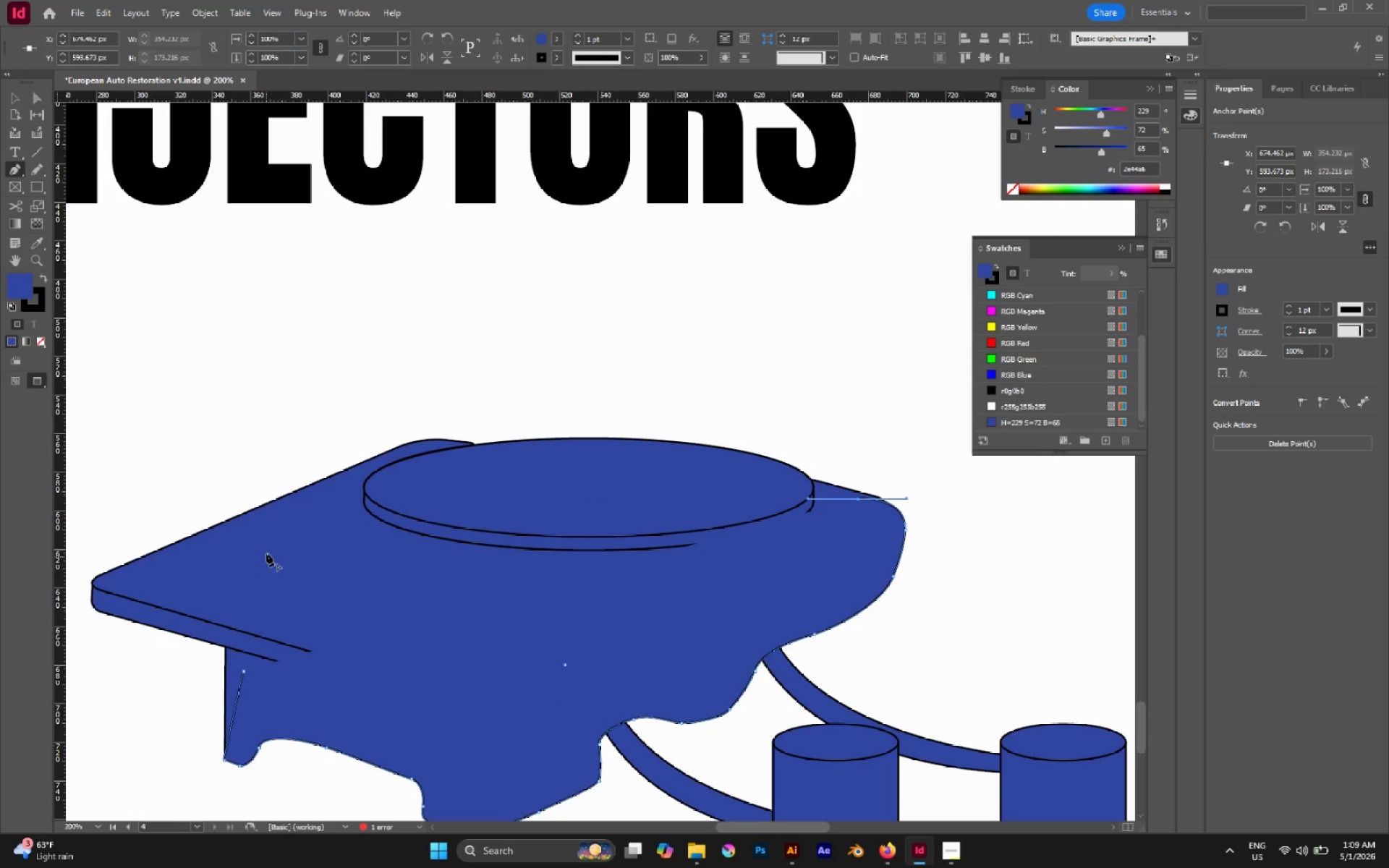 
left_click_drag(start_coordinate=[266, 550], to_coordinate=[240, 561])
 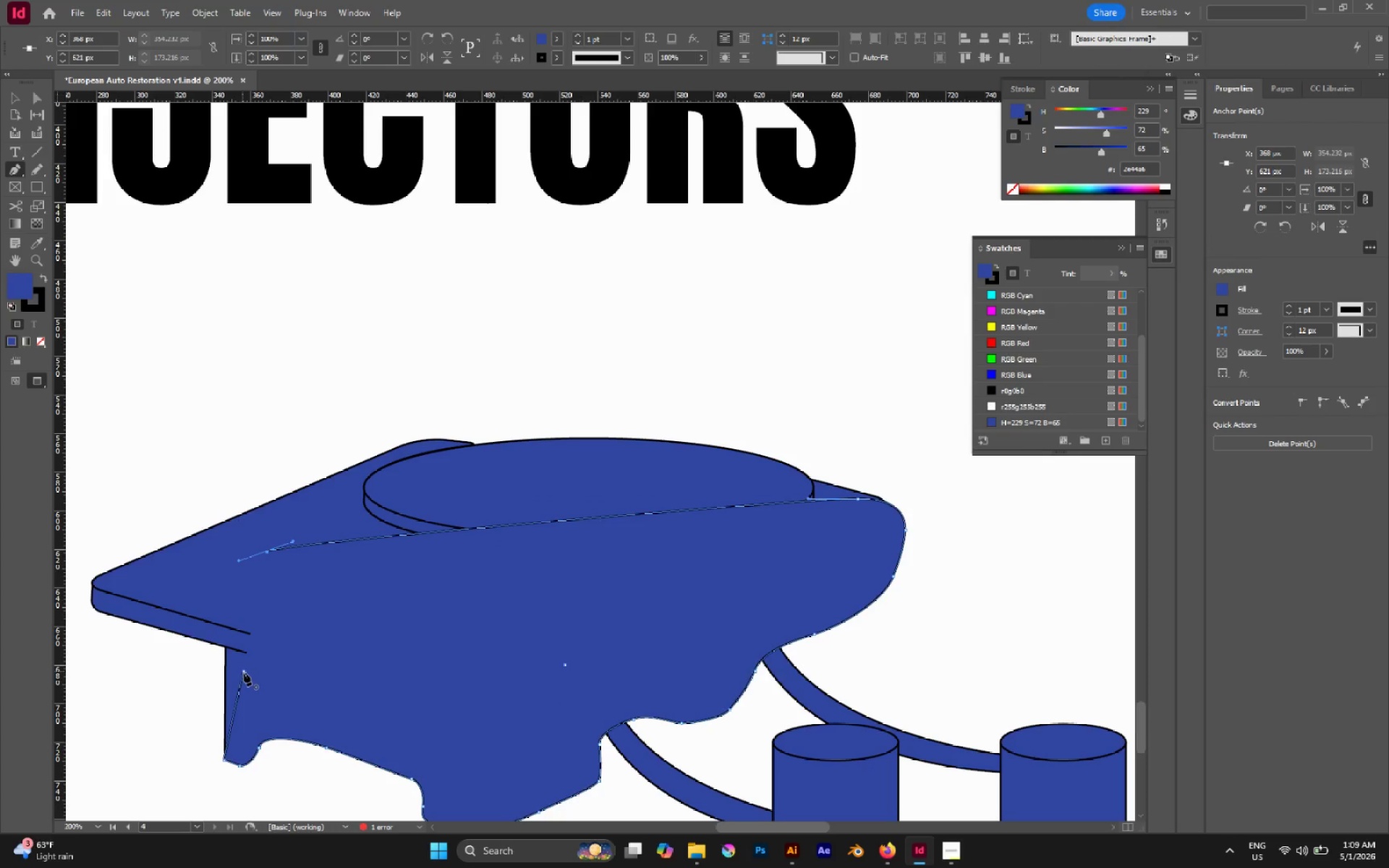 
left_click([245, 673])
 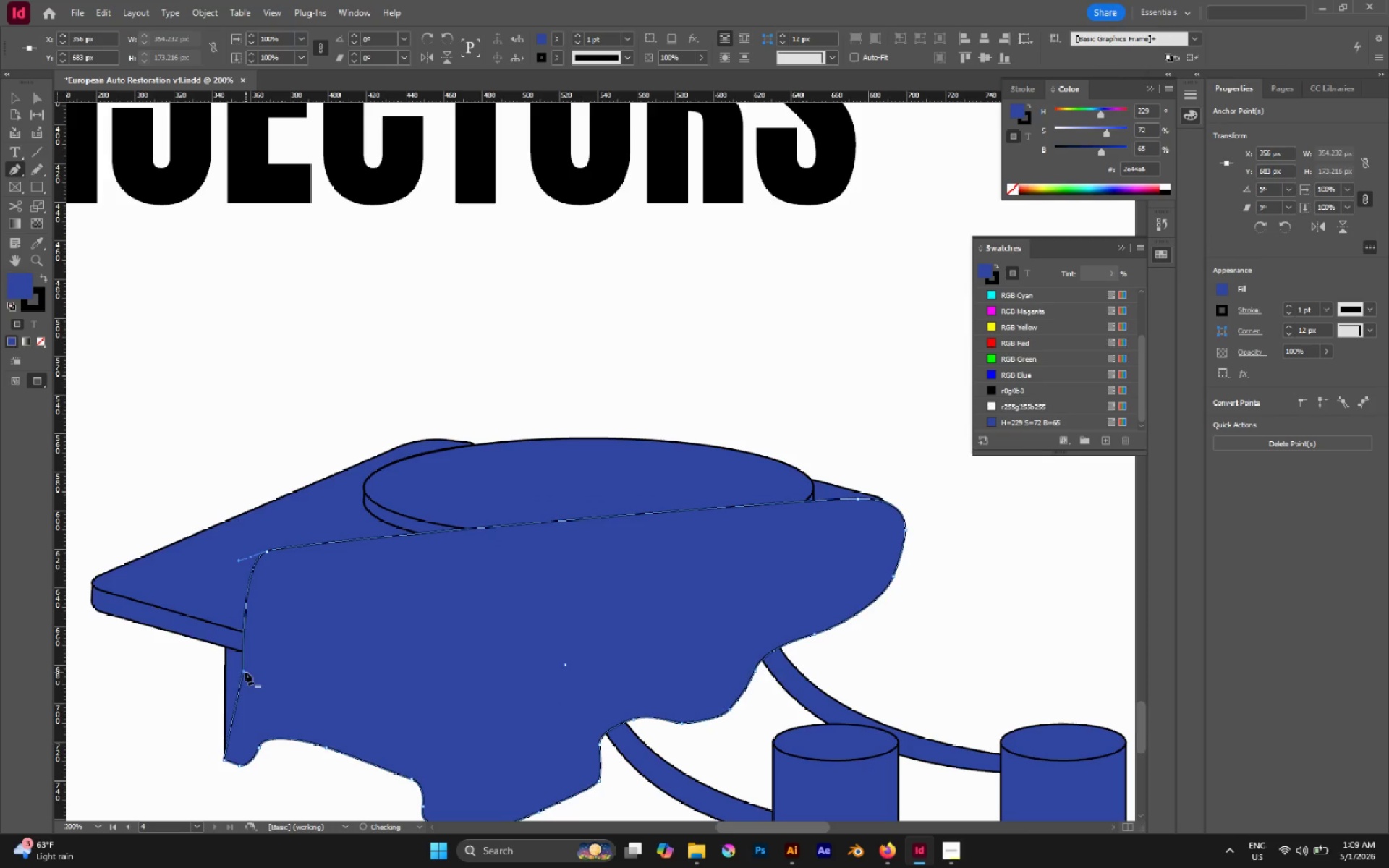 
key(Control+Shift+BracketLeft)
 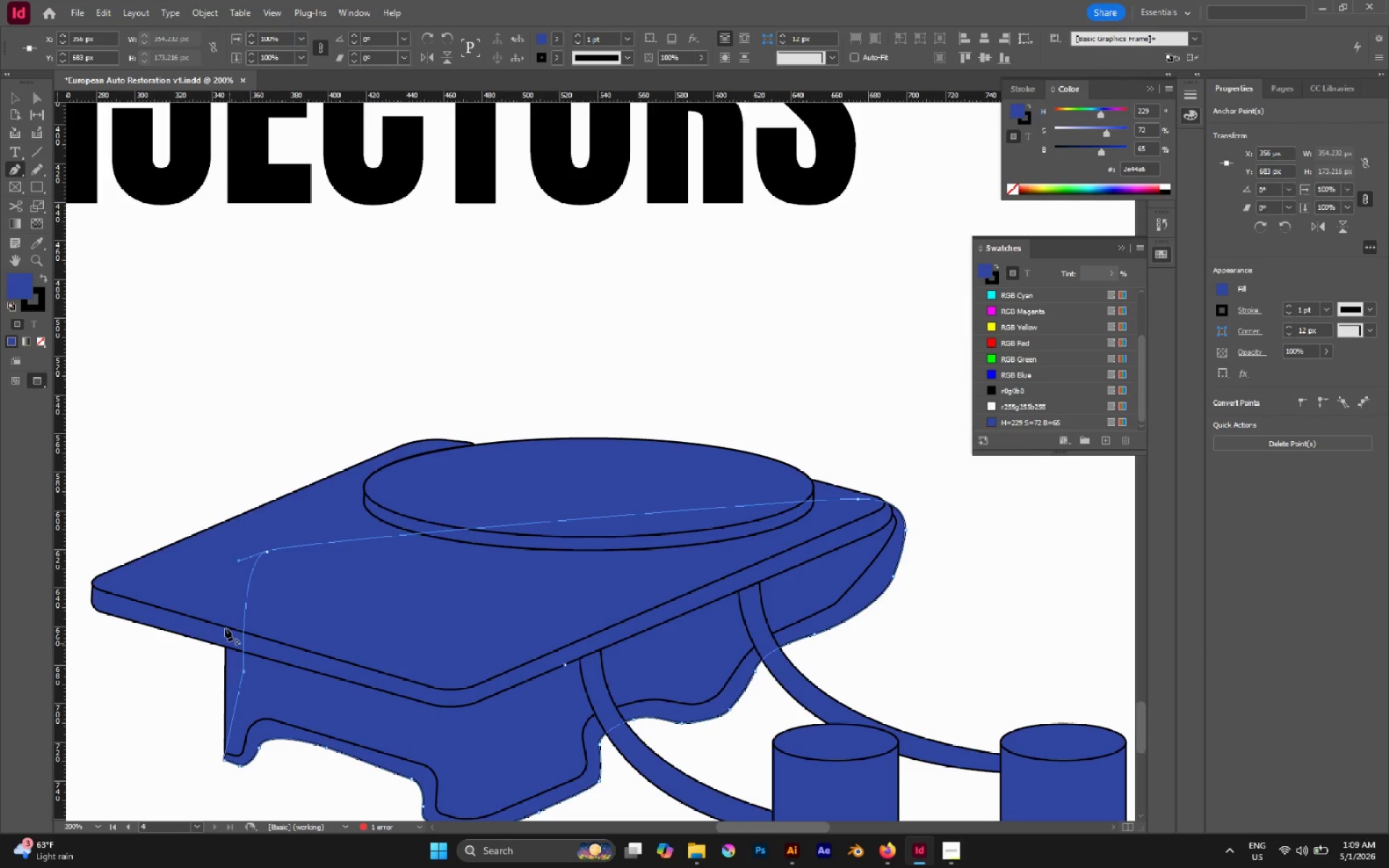 
hold_key(key=AltLeft, duration=0.38)
scroll: coordinate [231, 635], scroll_direction: down, amount: 2.0
 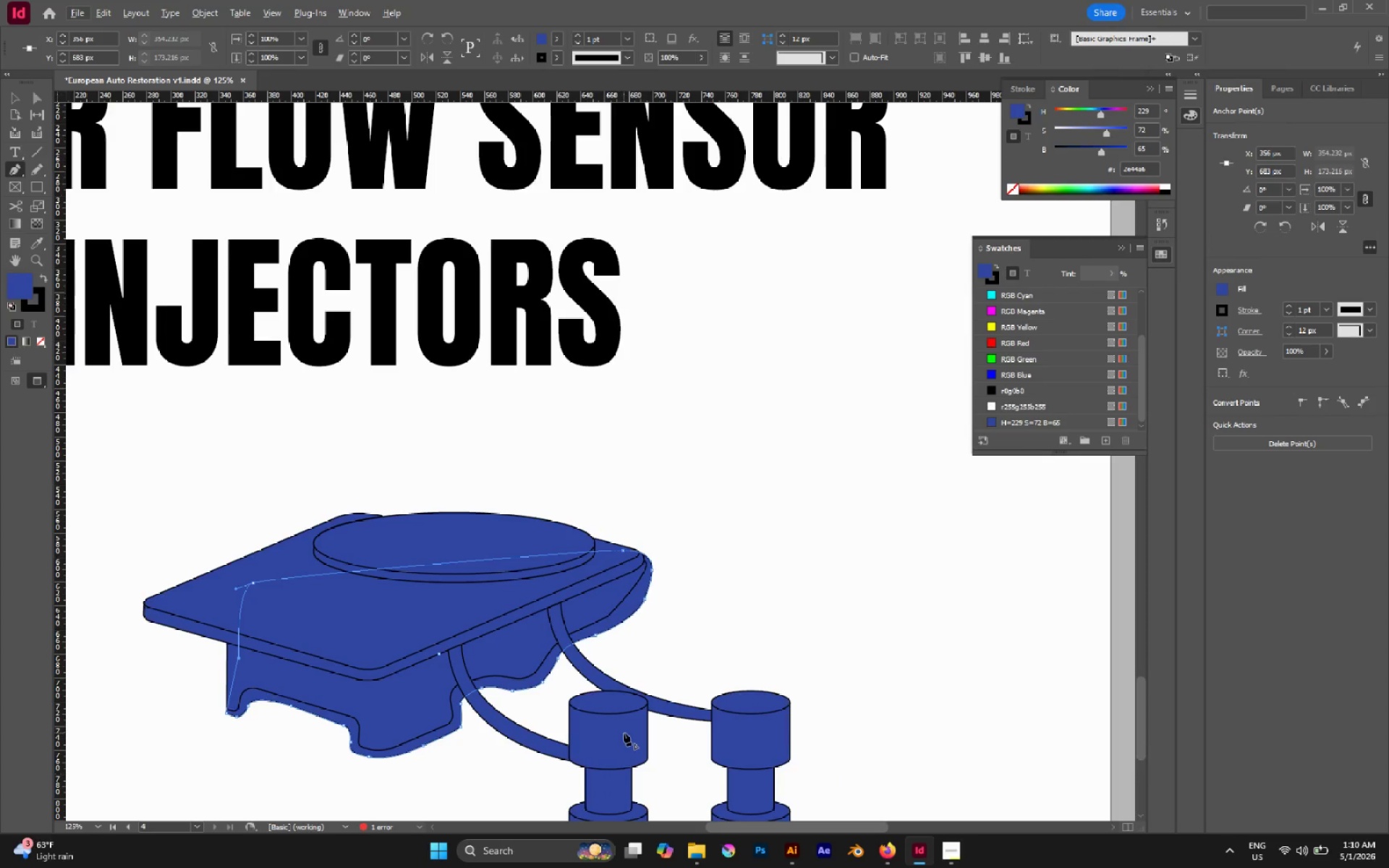 
type(vv)
 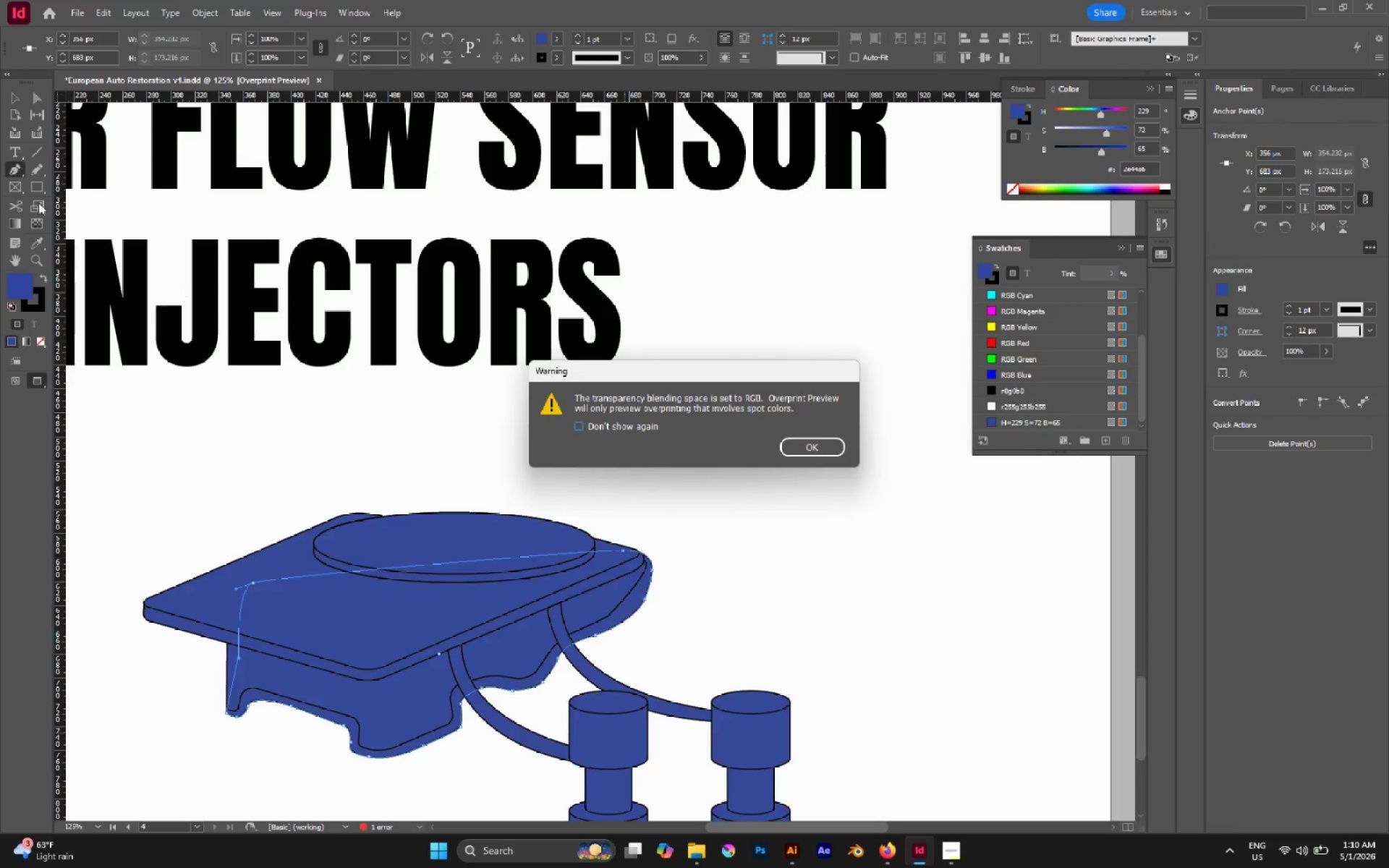 
wait(6.31)
 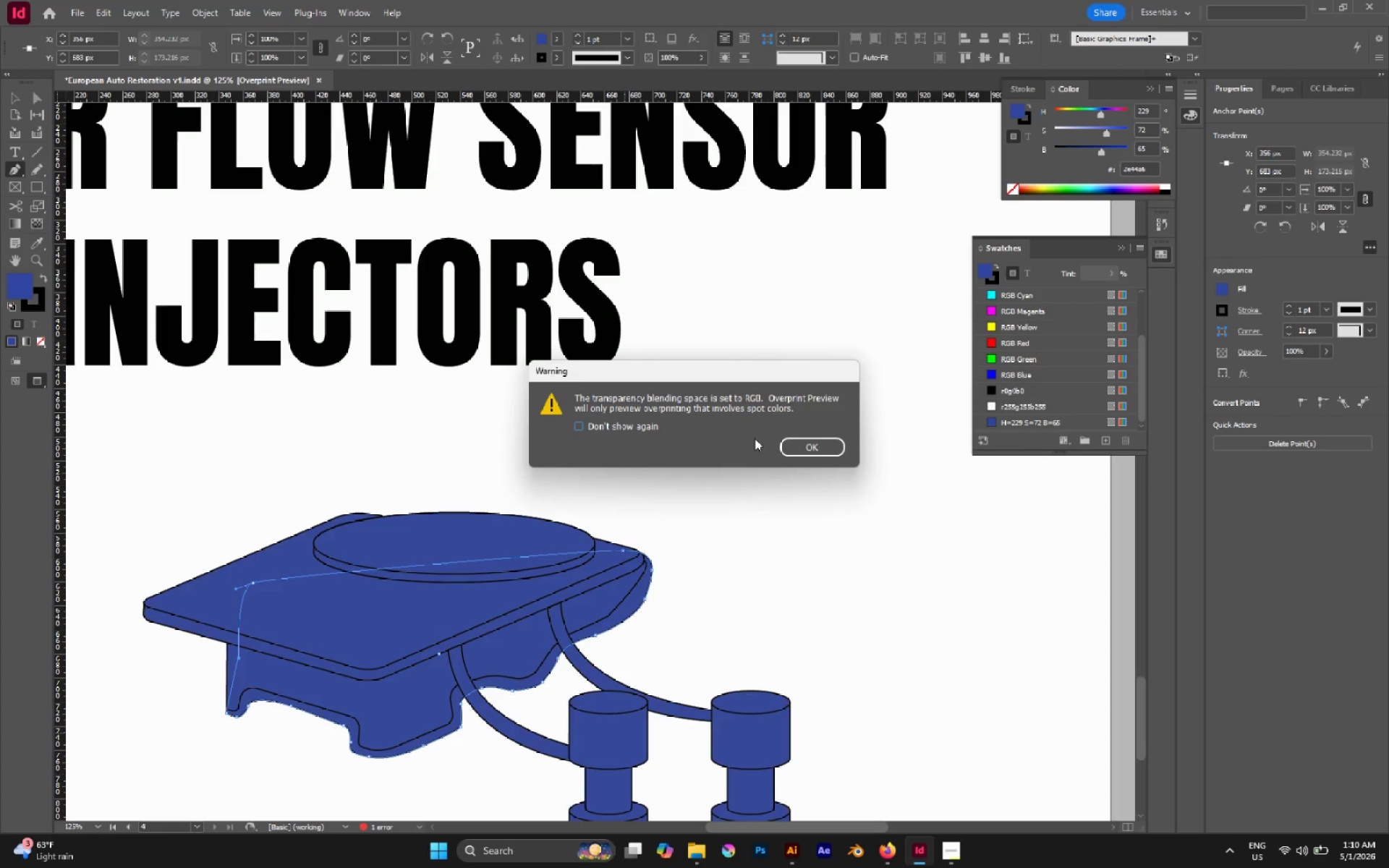 
left_click([822, 445])
 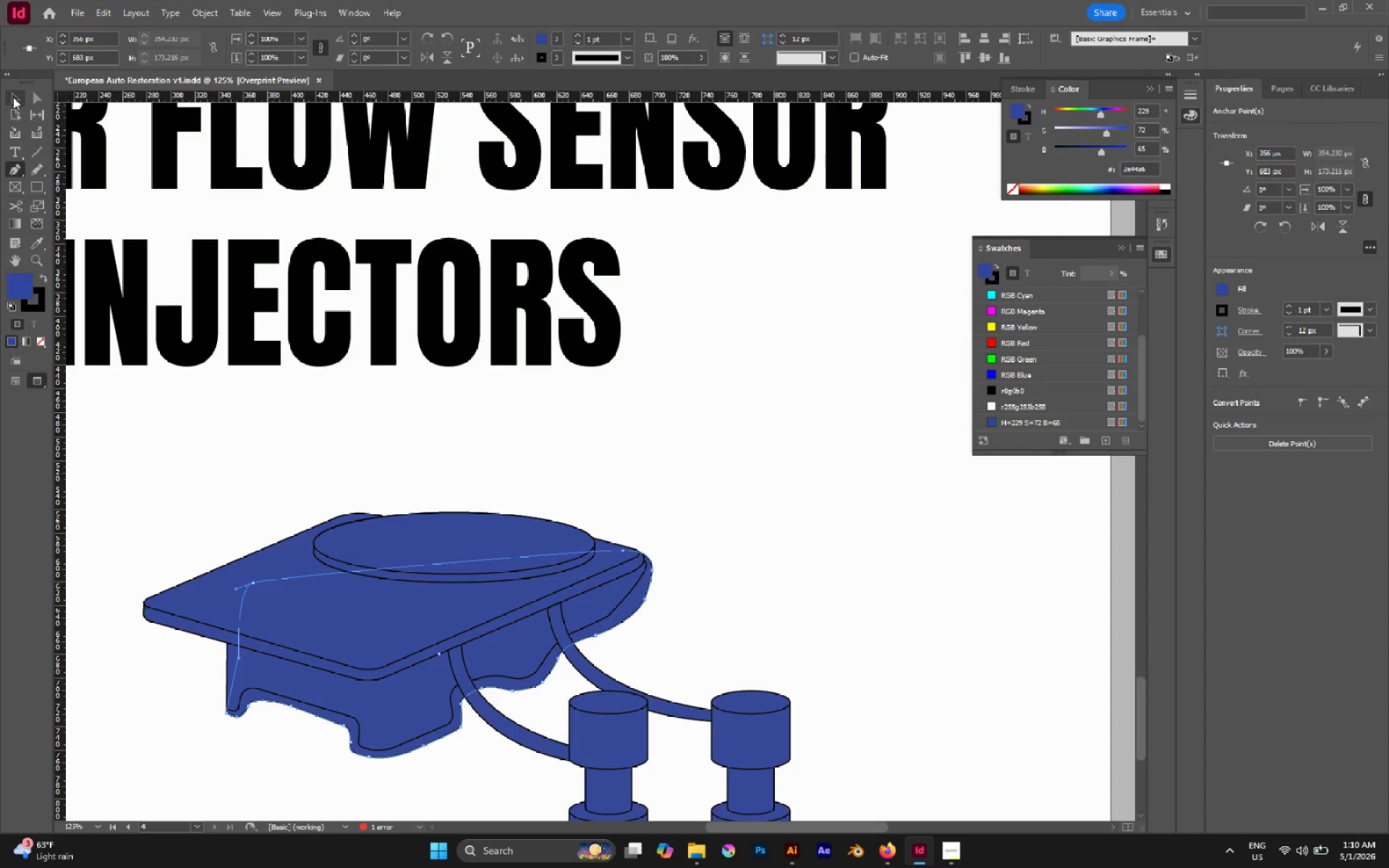 
left_click([14, 102])
 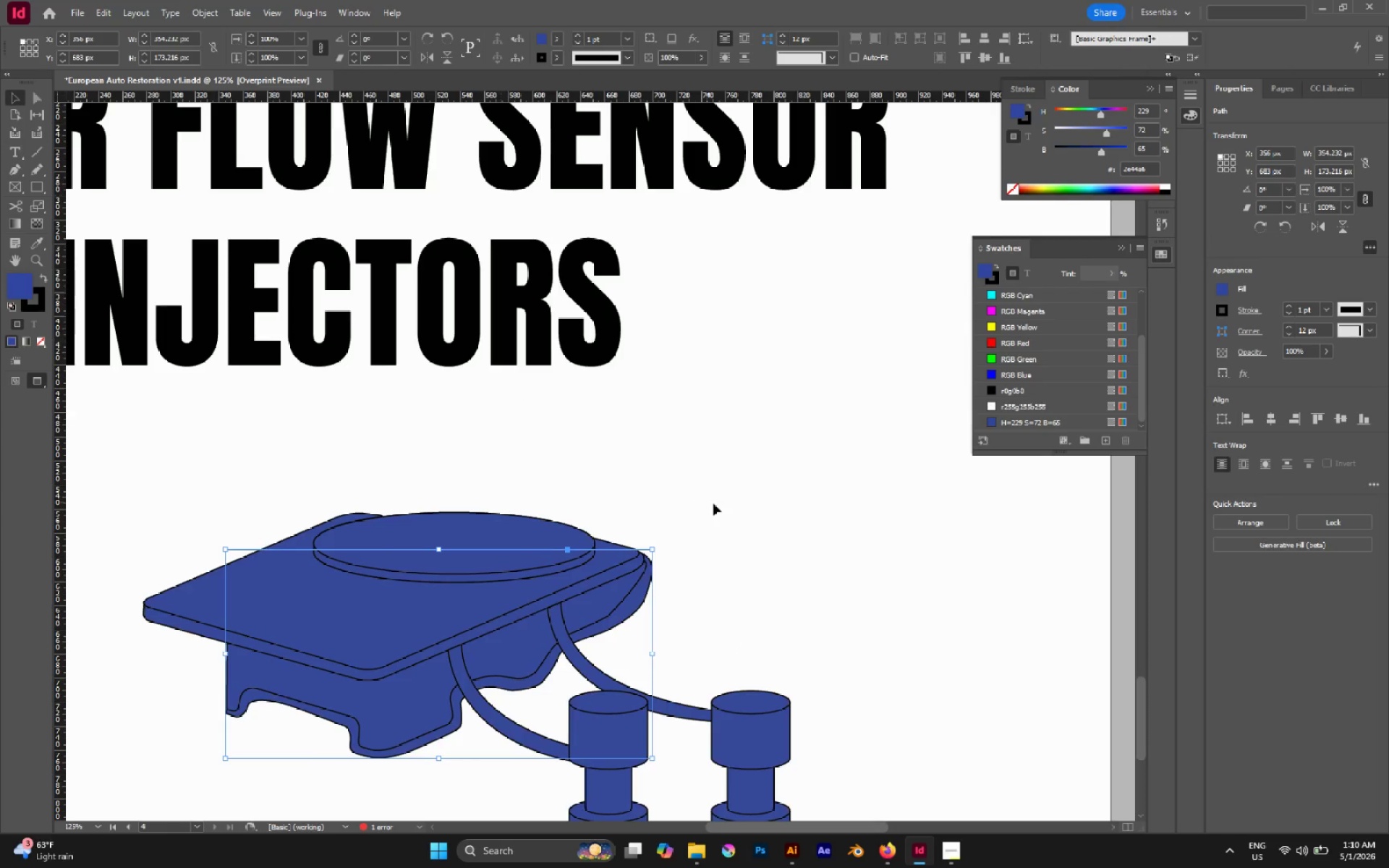 
left_click([715, 503])
 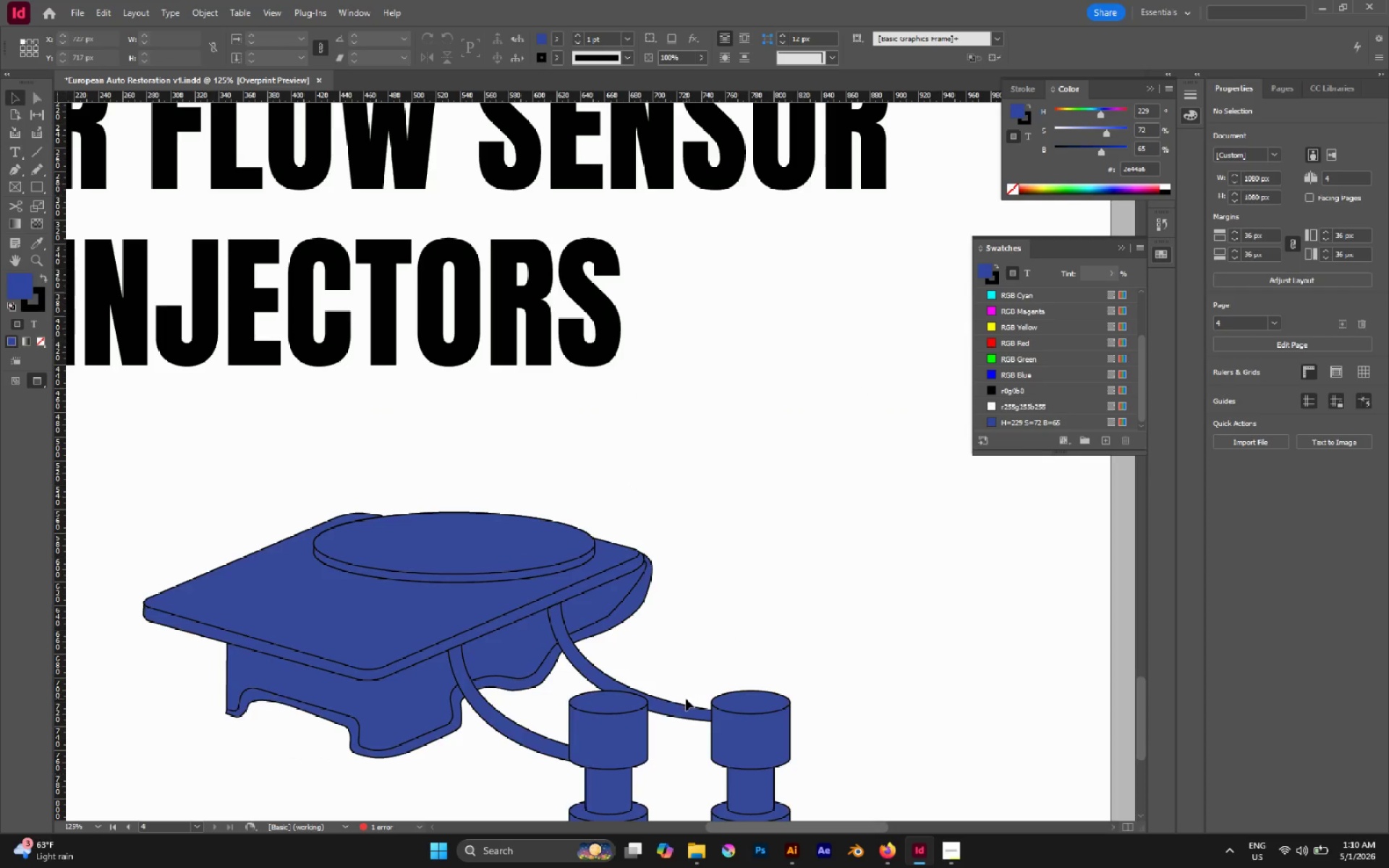 
key(A)
 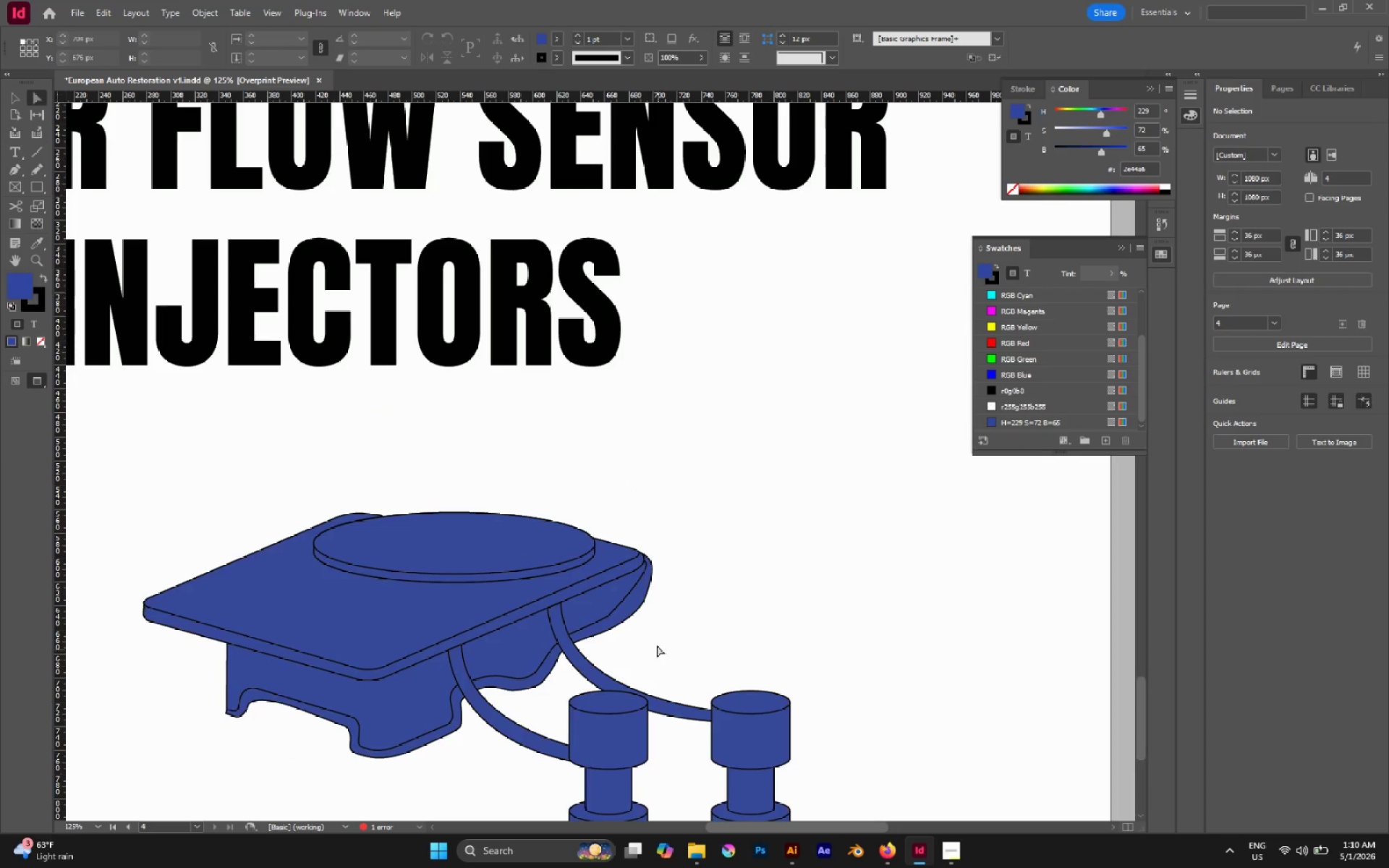 
hold_key(key=AltLeft, duration=0.55)
scroll: coordinate [657, 645], scroll_direction: down, amount: 1.0
 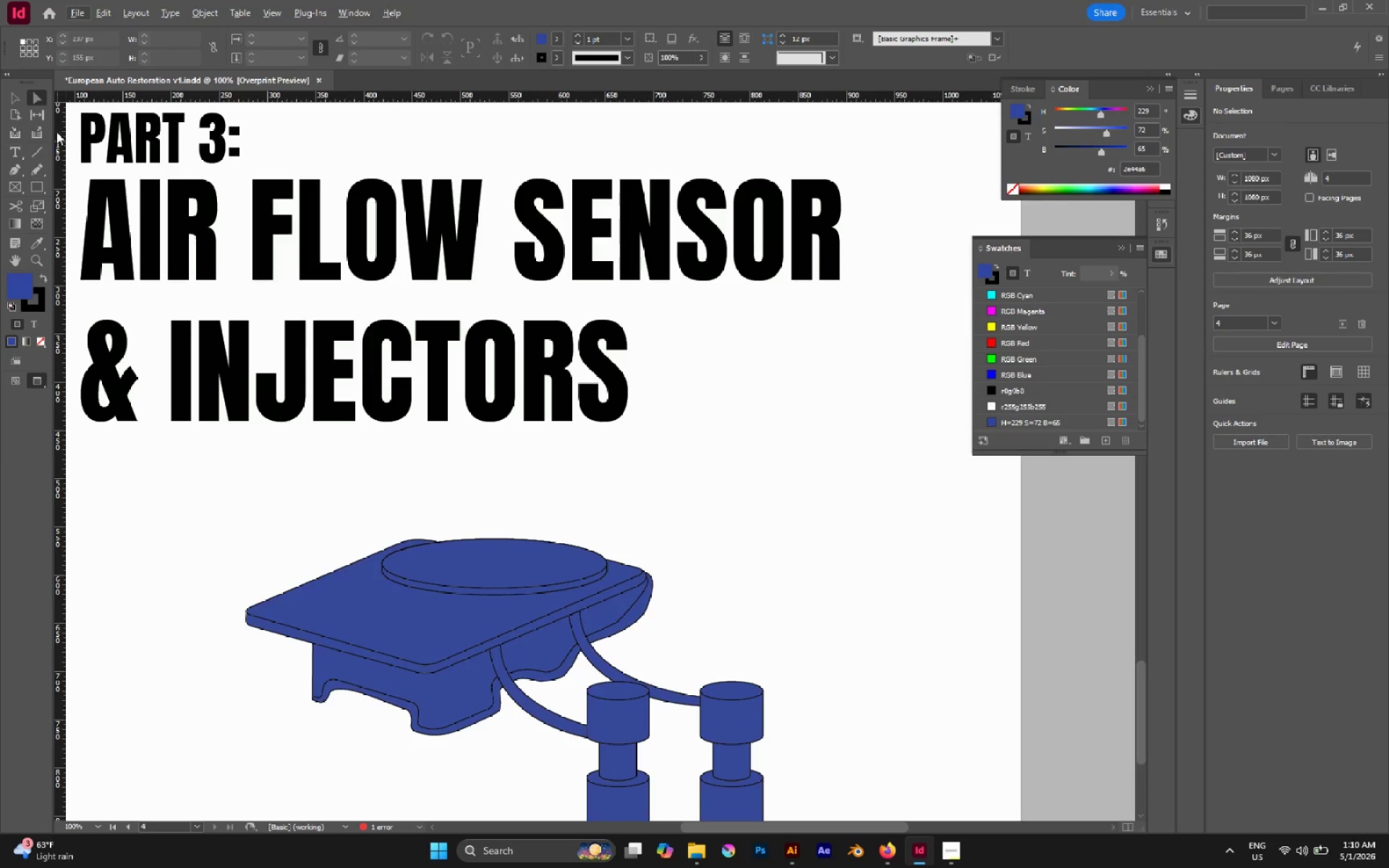 
right_click([33, 186])
 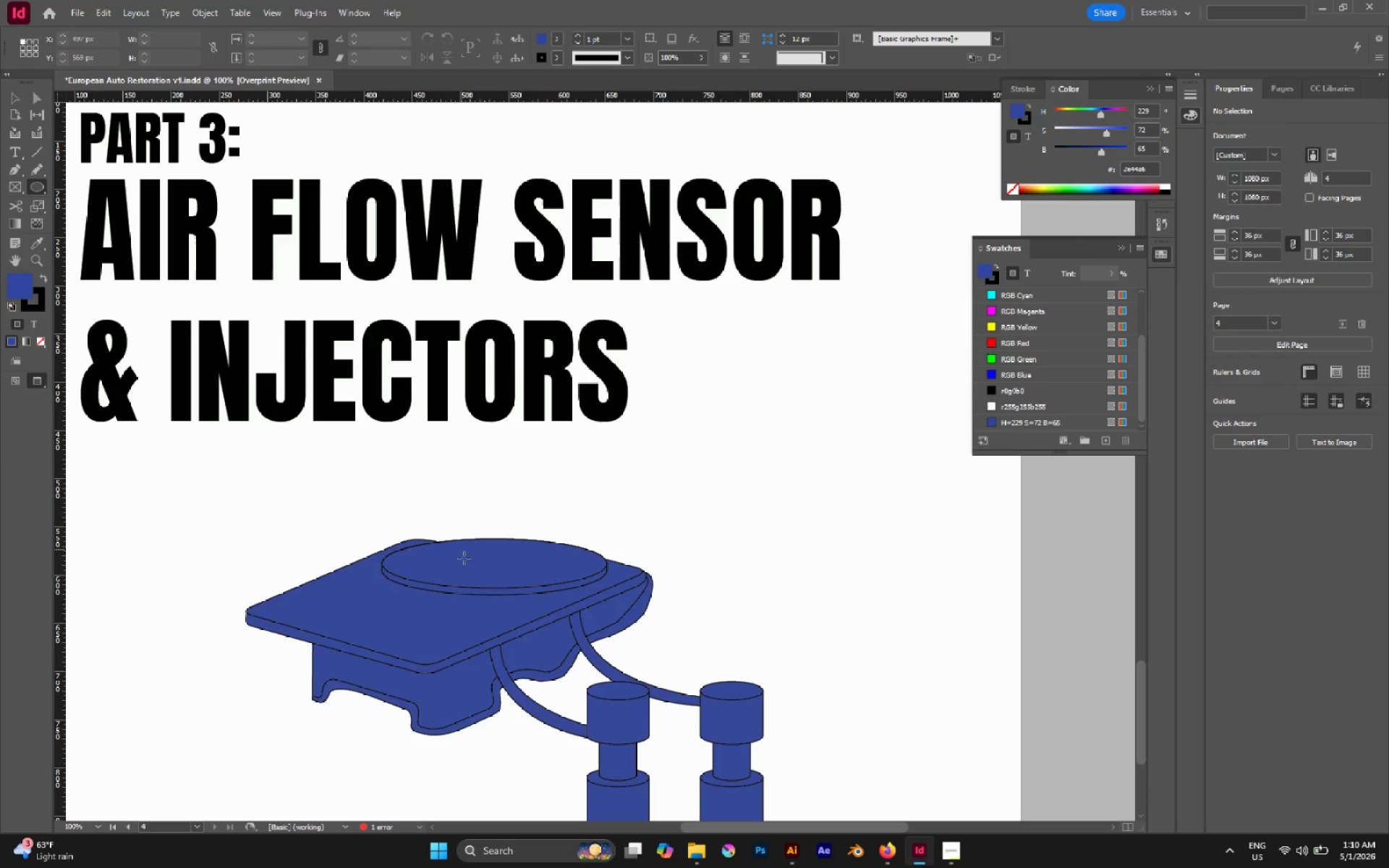 
hold_key(key=AltLeft, duration=0.55)
scroll: coordinate [539, 653], scroll_direction: up, amount: 2.0
 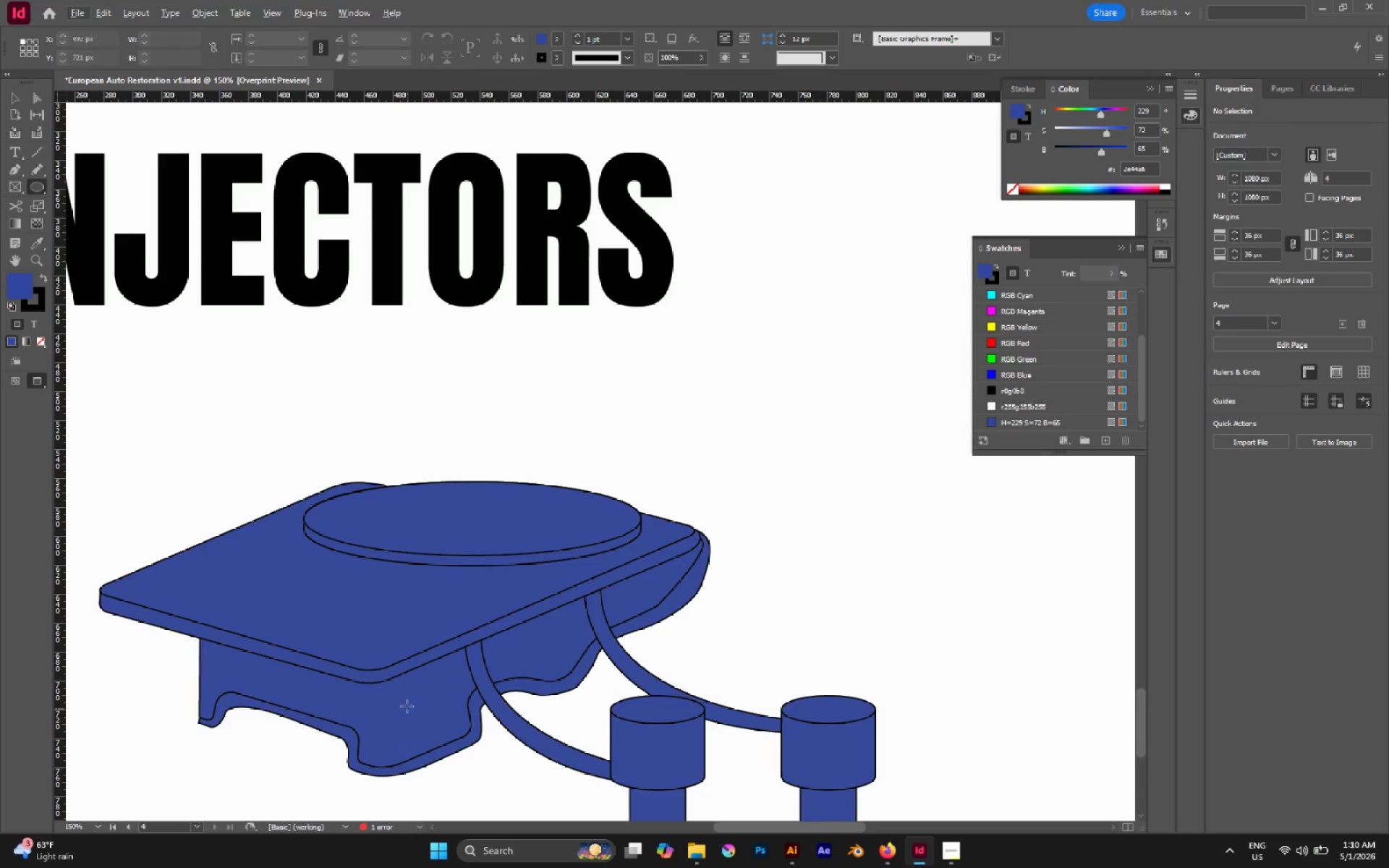 
left_click_drag(start_coordinate=[402, 692], to_coordinate=[434, 740])
 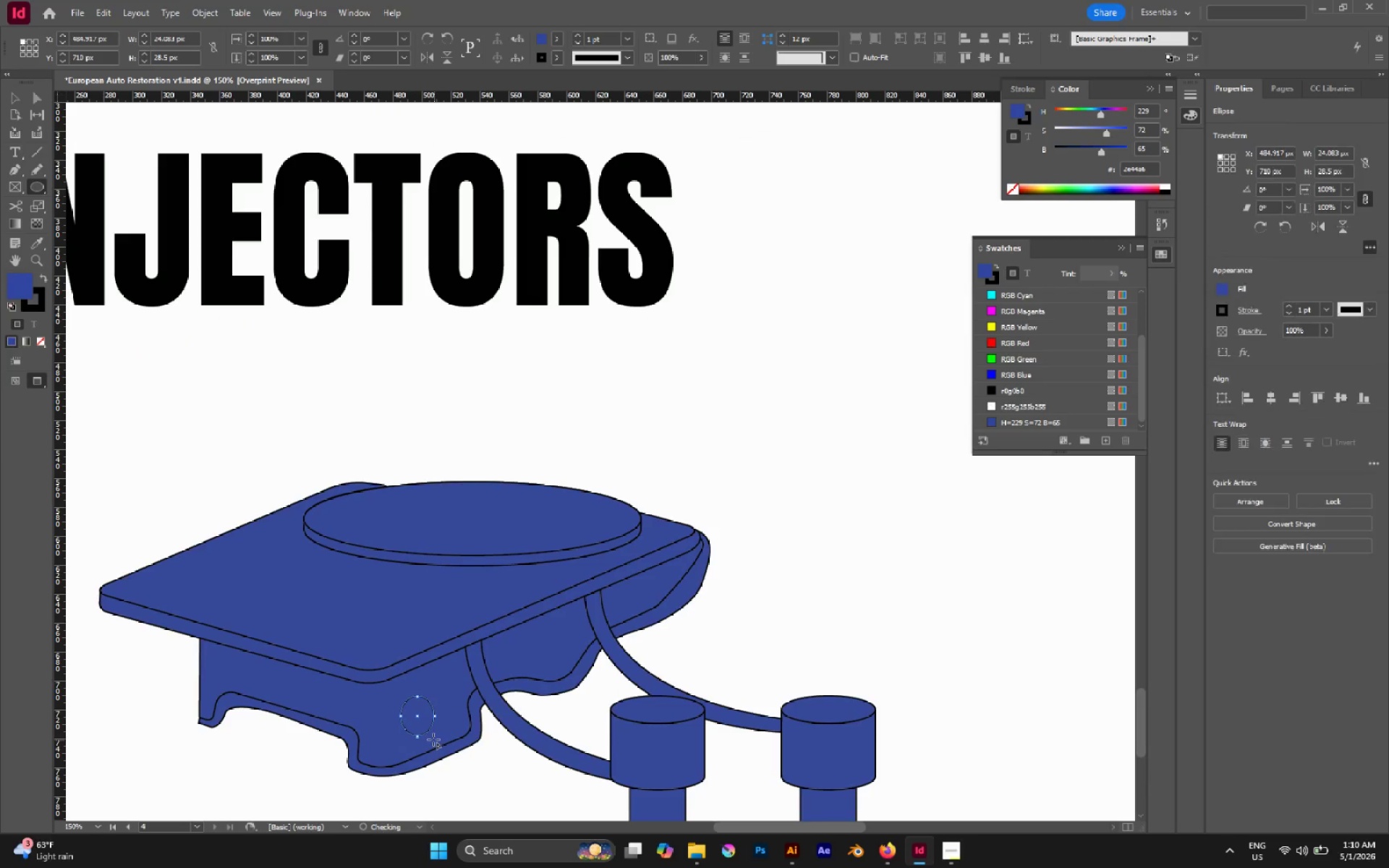 
key(V)
 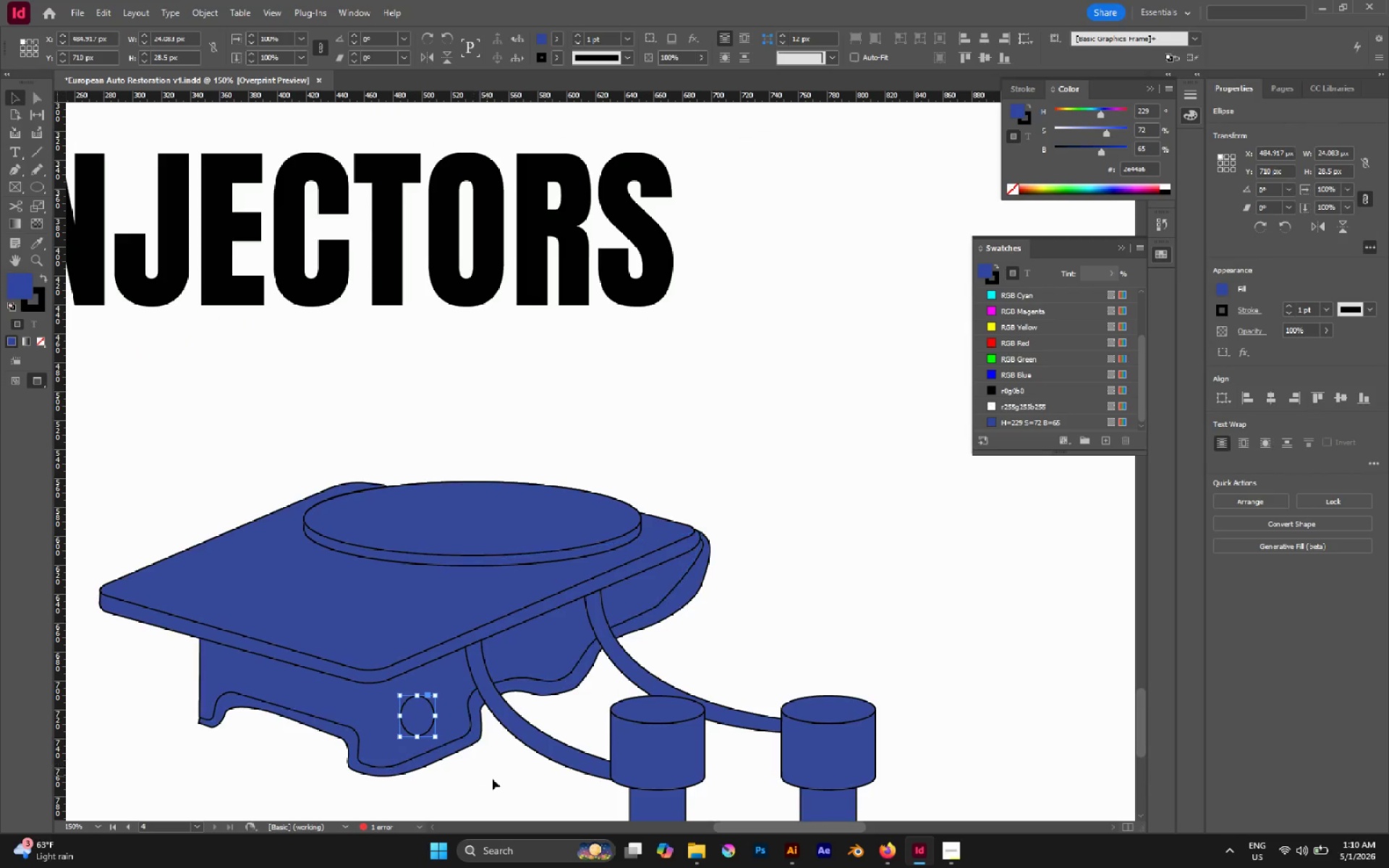 
left_click([508, 785])
 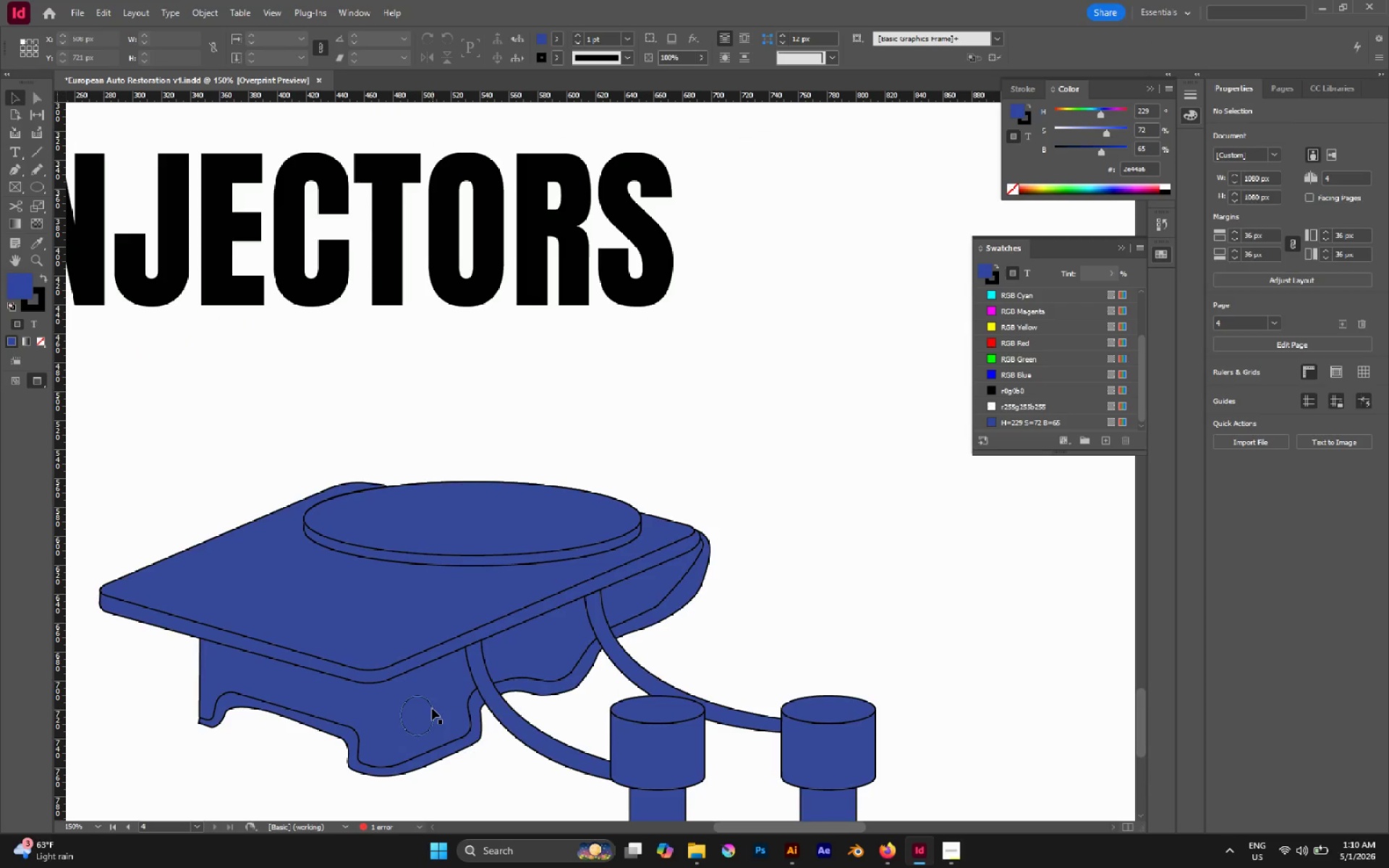 
left_click([431, 708])
 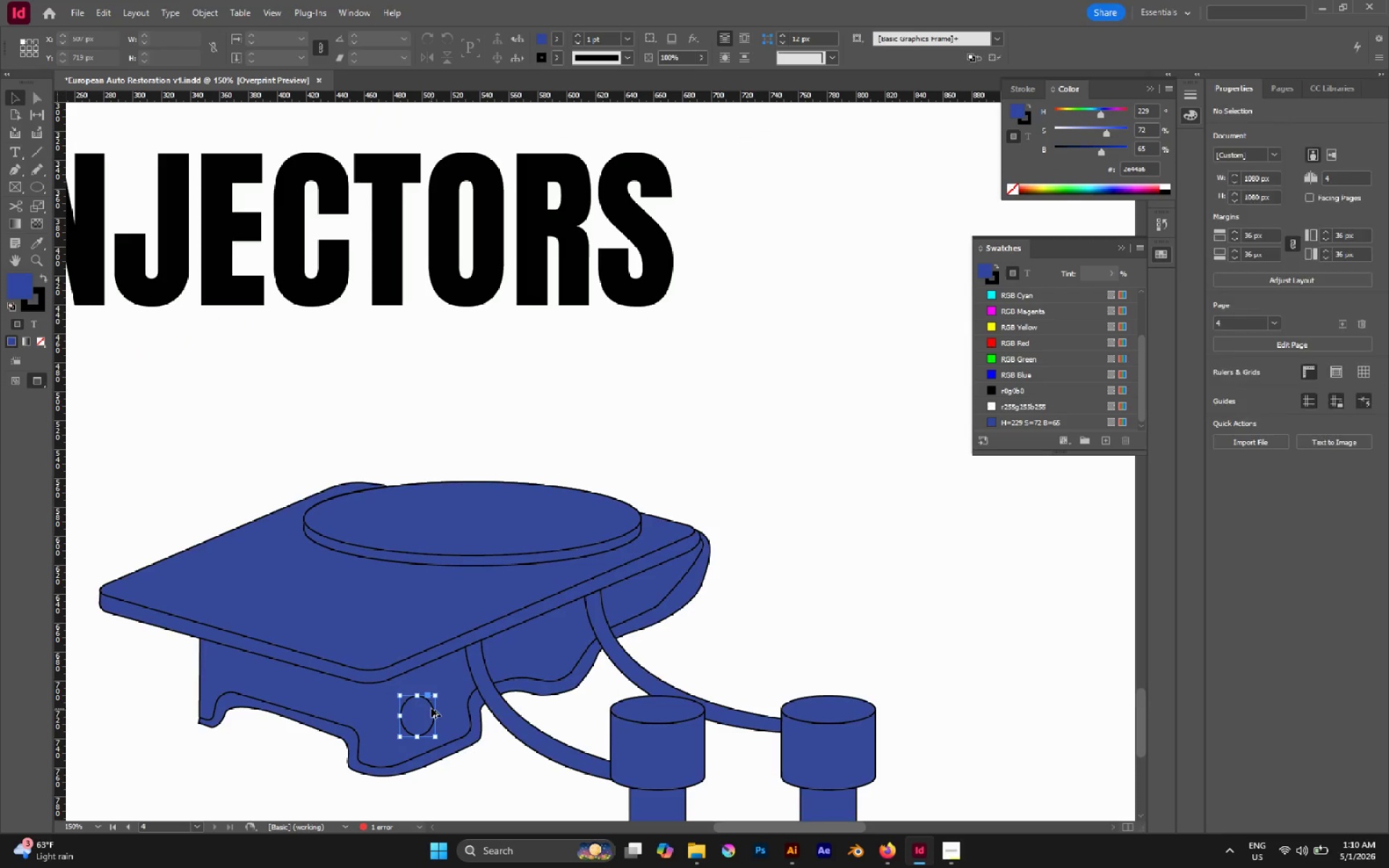 
hold_key(key=AltLeft, duration=0.52)
scroll: coordinate [431, 708], scroll_direction: up, amount: 1.0
 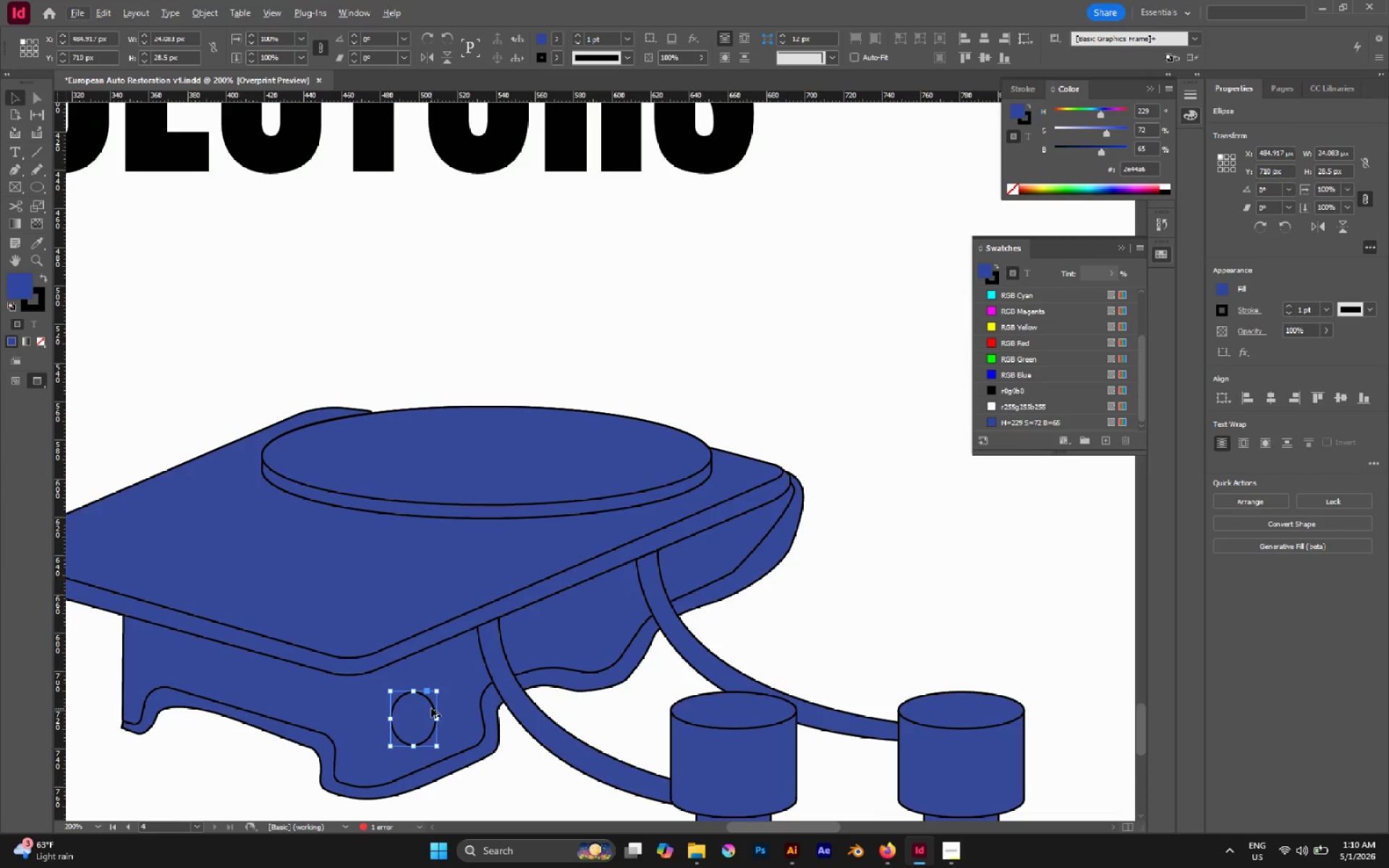 
hold_key(key=AltLeft, duration=2.34)
left_click_drag(start_coordinate=[428, 703], to_coordinate=[601, 616])
 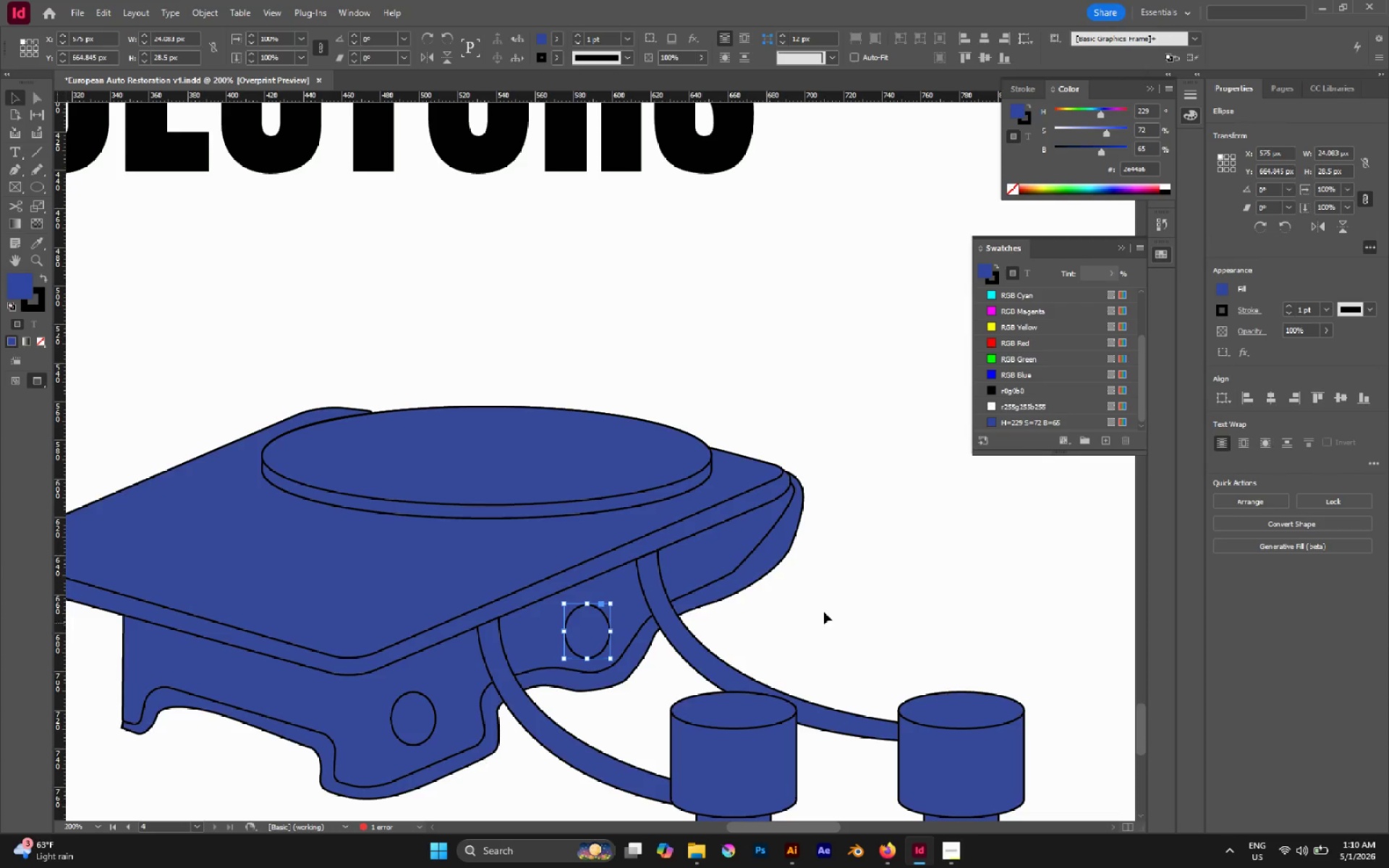 
left_click([862, 605])
 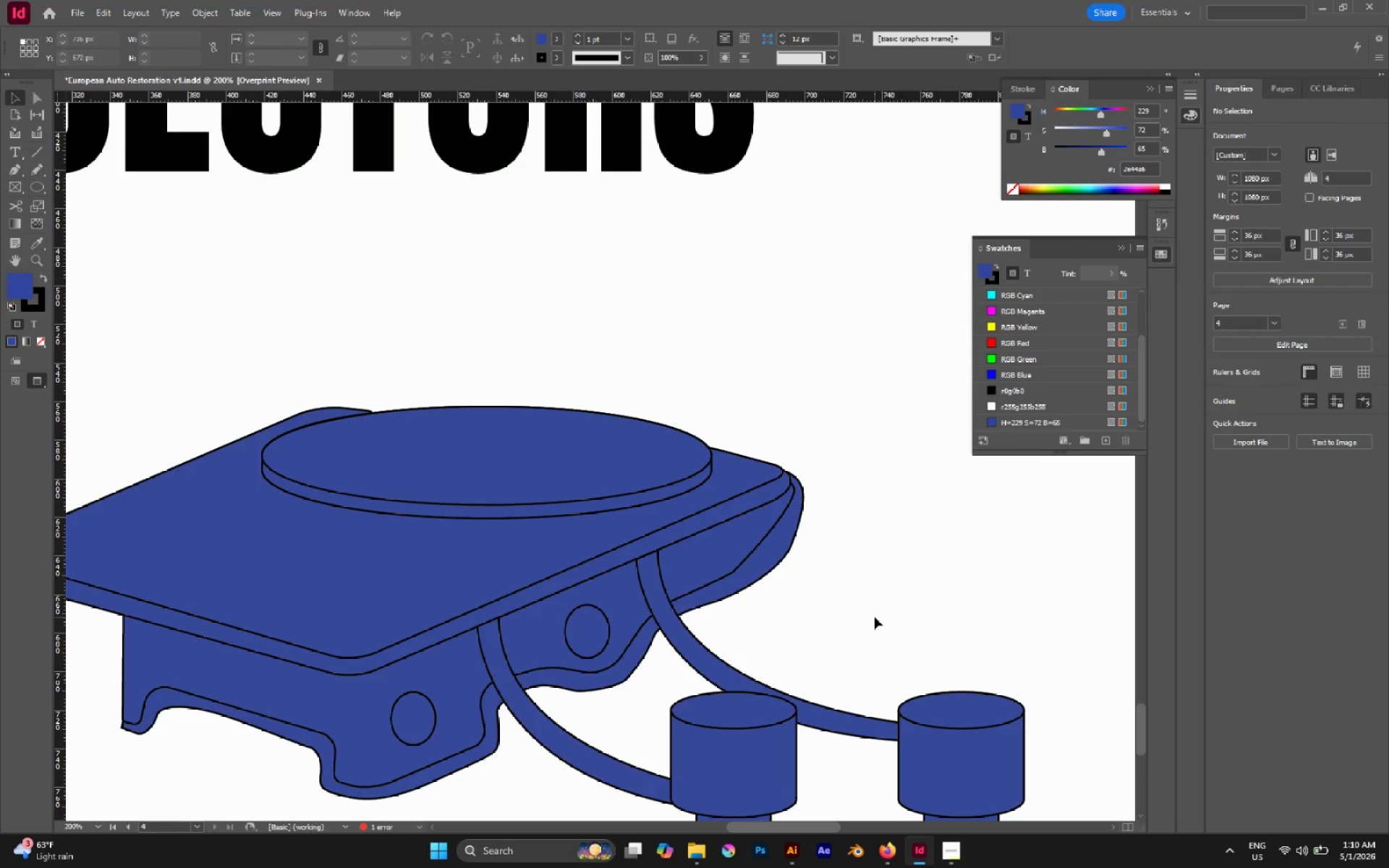 
hold_key(key=AltLeft, duration=1.12)
scroll: coordinate [875, 617], scroll_direction: down, amount: 3.0
 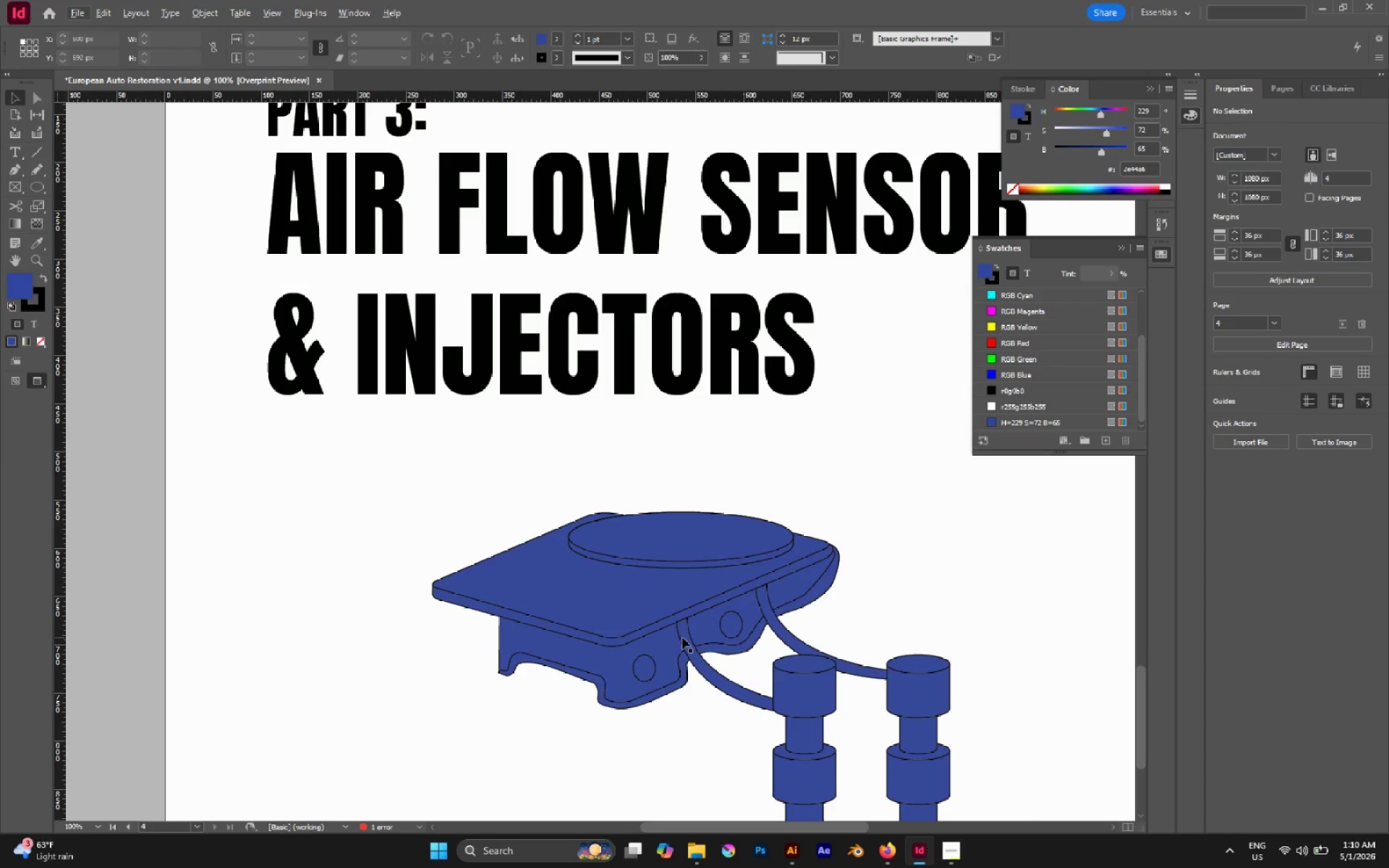 
hold_key(key=AltLeft, duration=0.53)
scroll: coordinate [581, 656], scroll_direction: down, amount: 1.0
 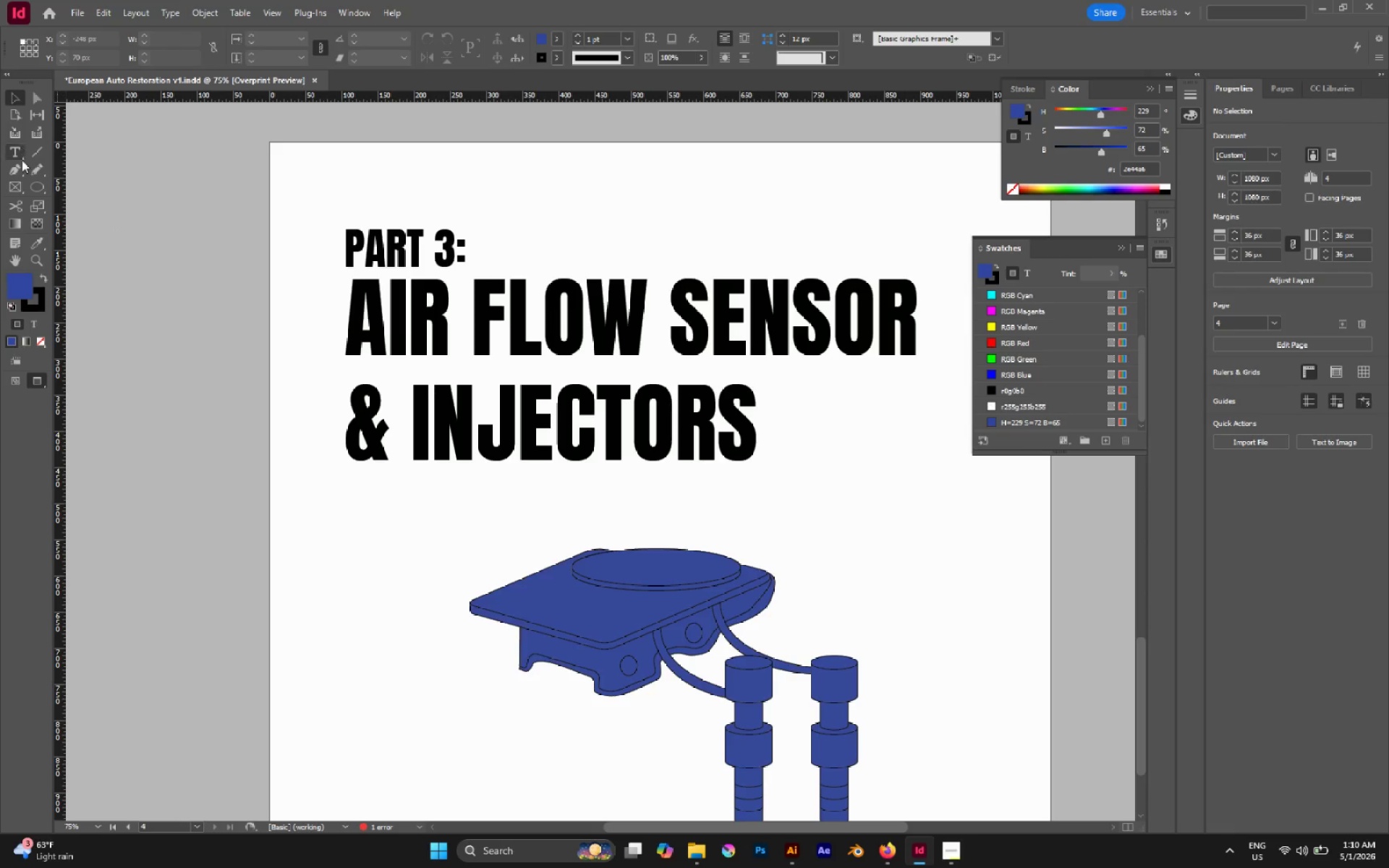 
left_click([20, 165])
 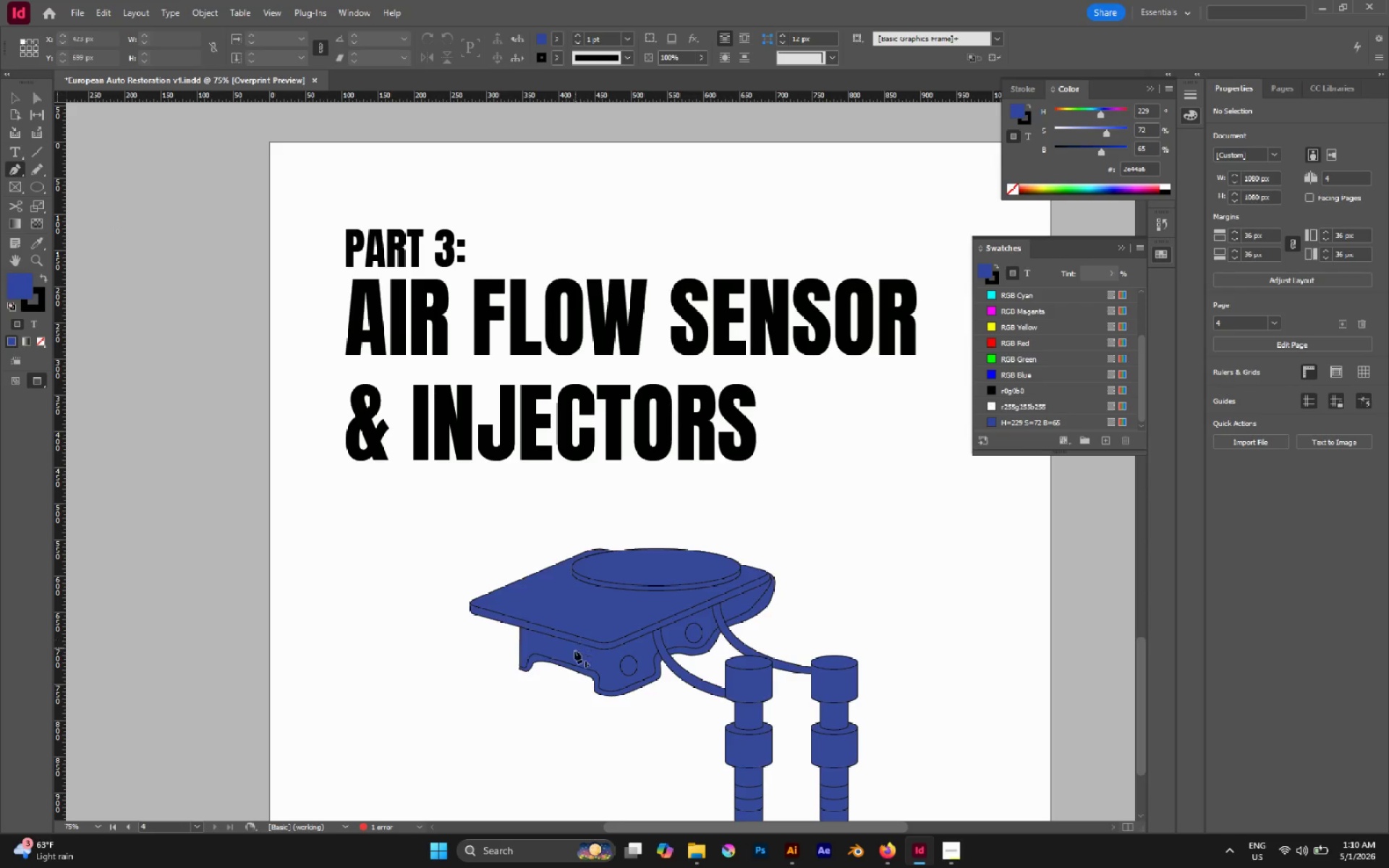 
hold_key(key=AltLeft, duration=1.22)
scroll: coordinate [564, 656], scroll_direction: up, amount: 4.0
 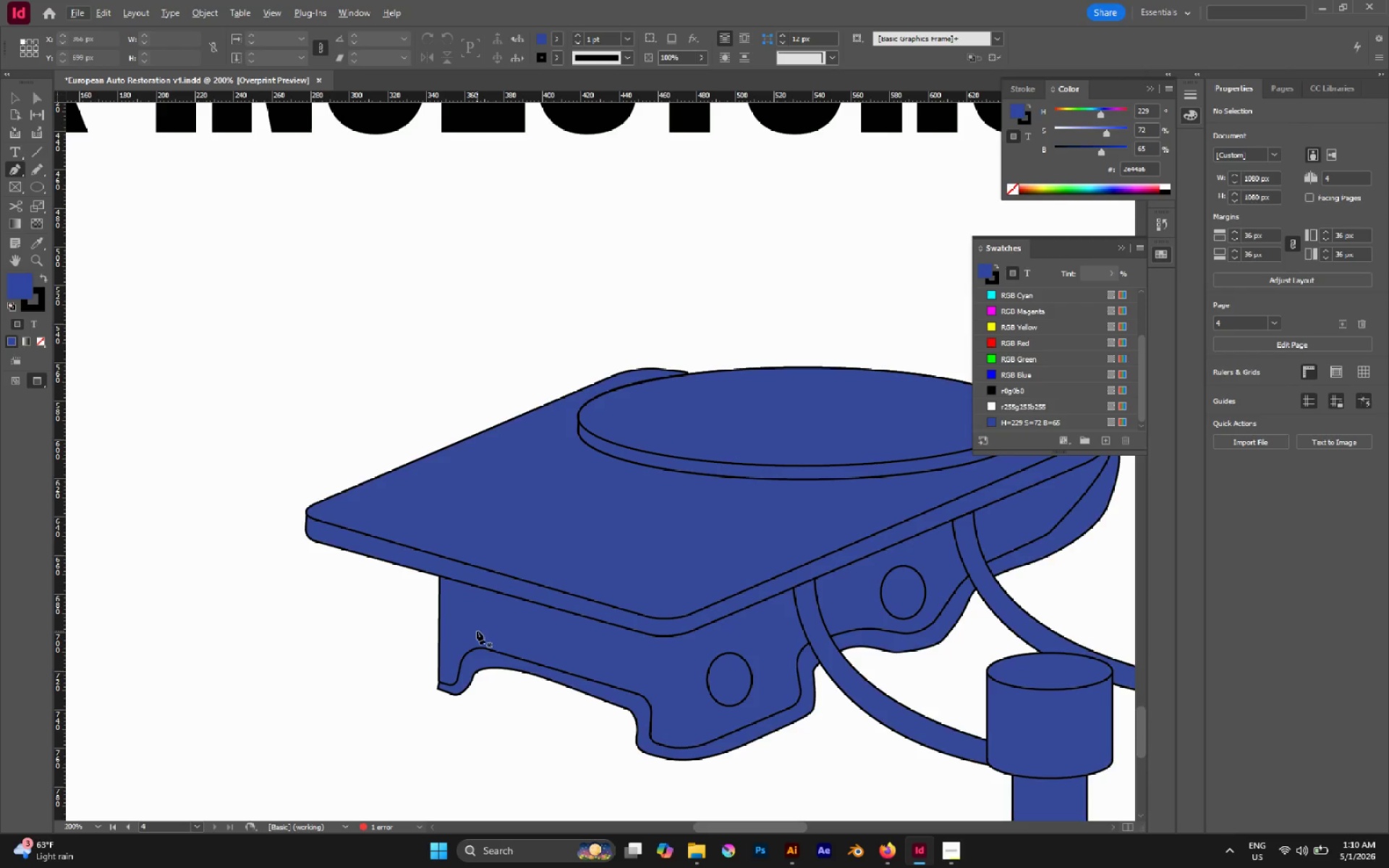 
left_click([477, 631])
 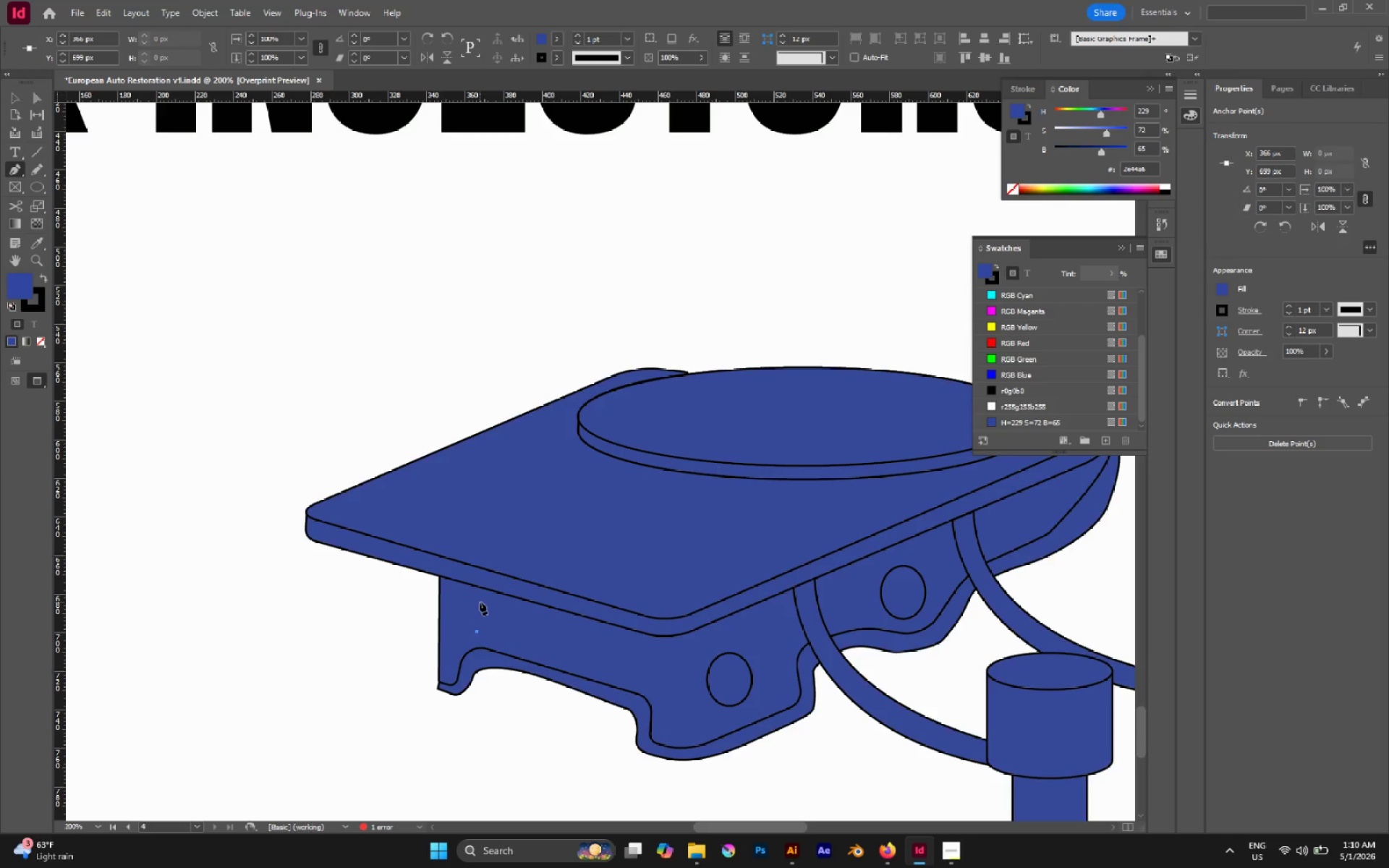 
left_click([480, 602])
 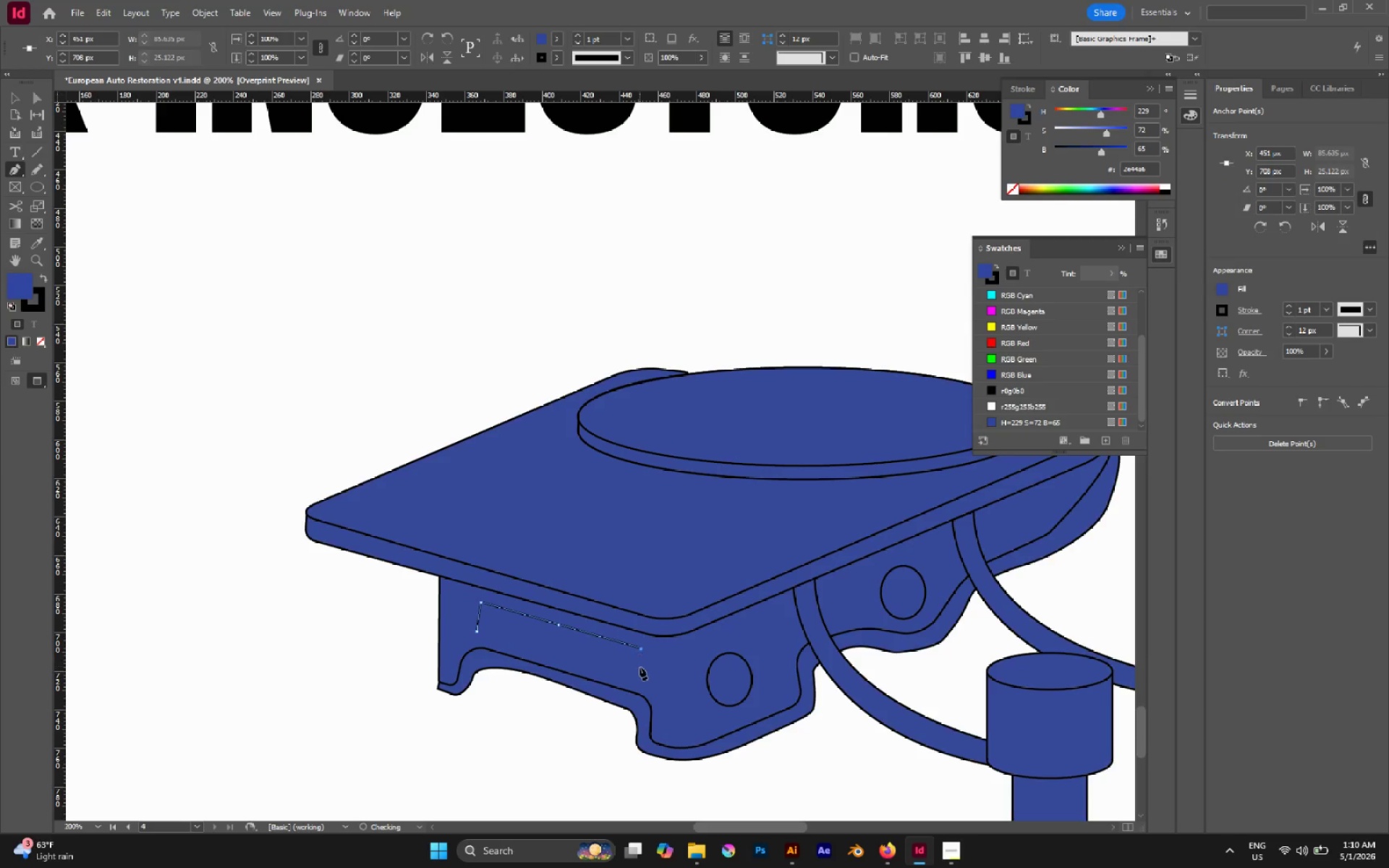 
left_click([637, 674])
 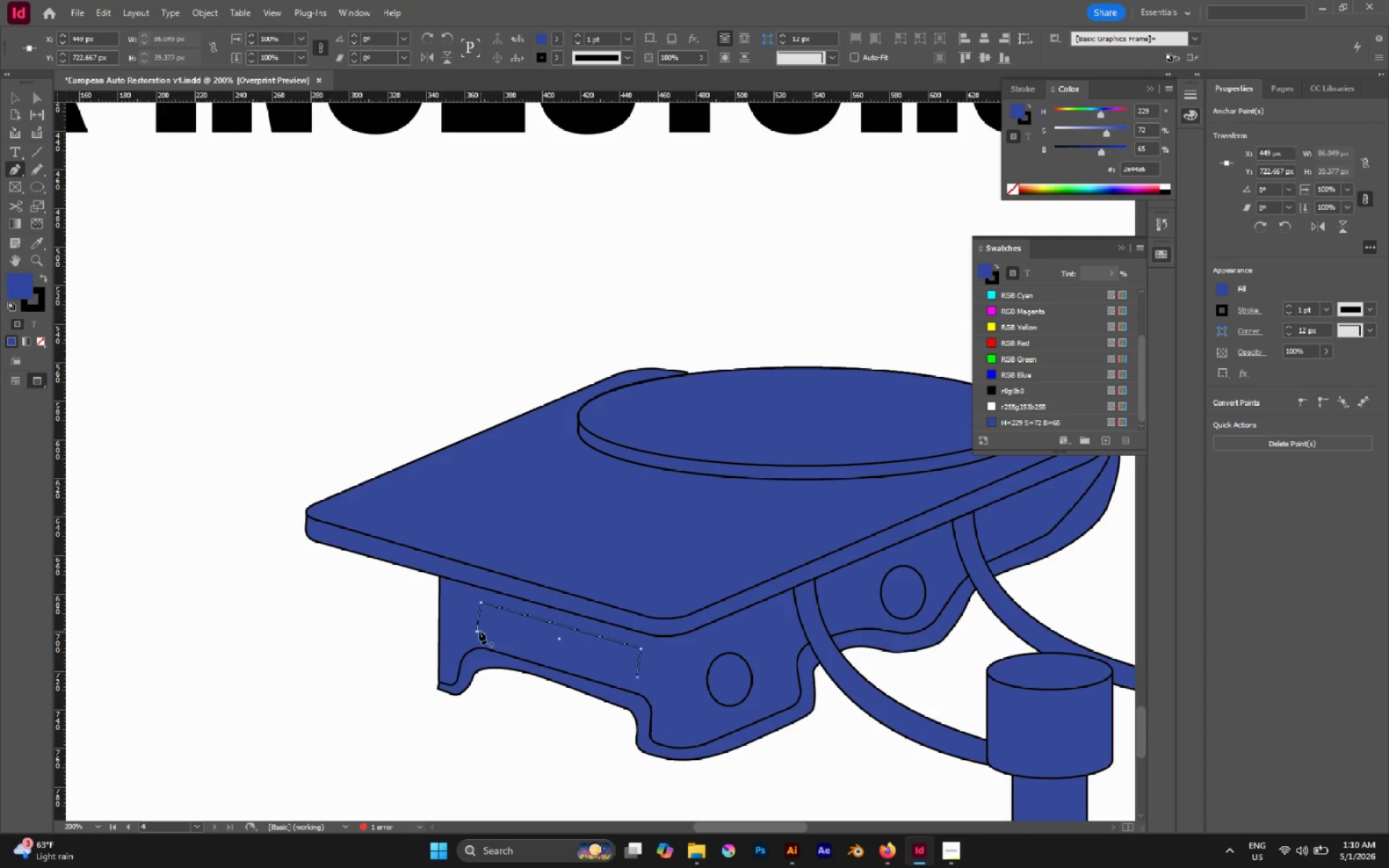 
left_click([477, 631])
 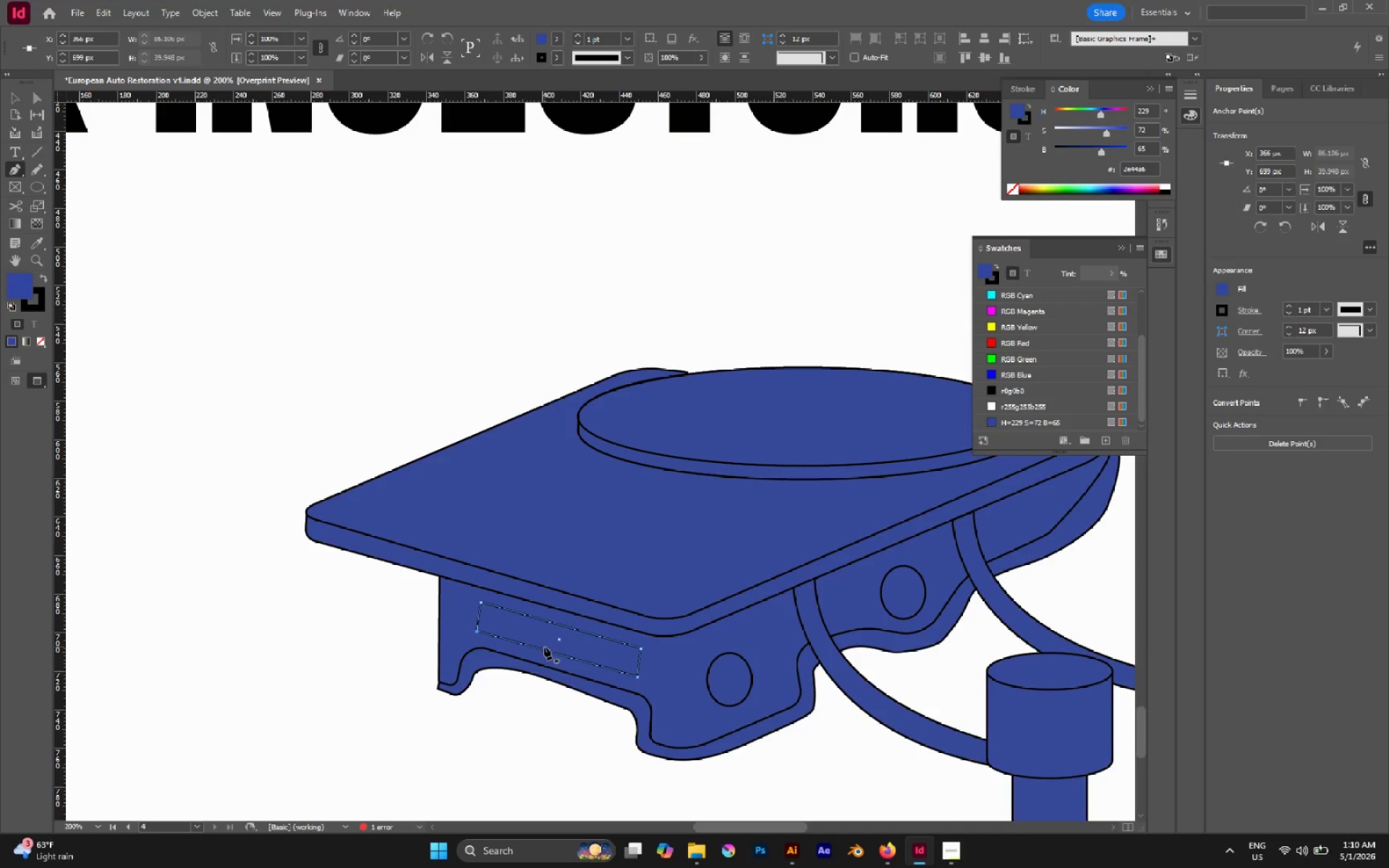 
key(V)
 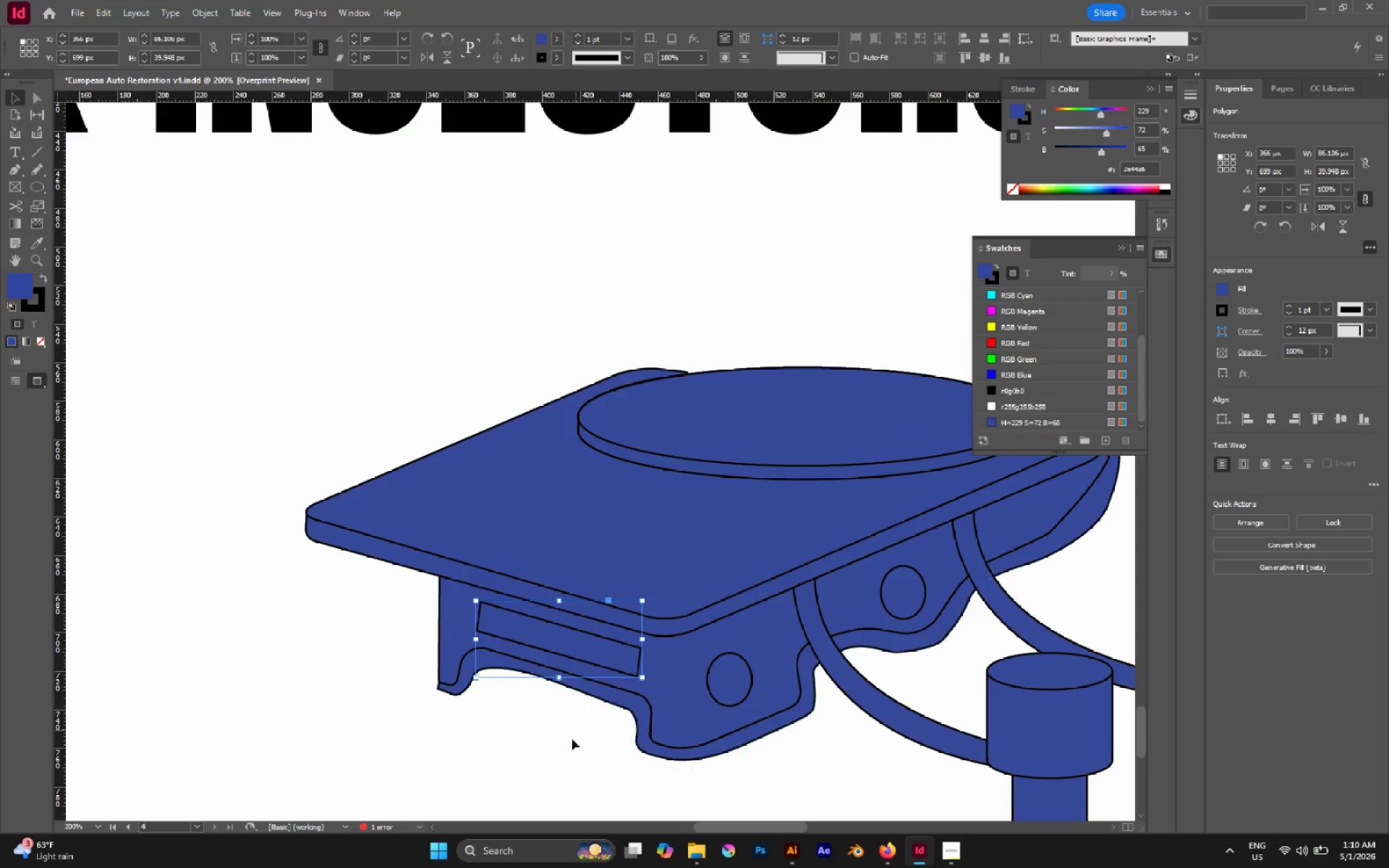 
left_click([571, 740])
 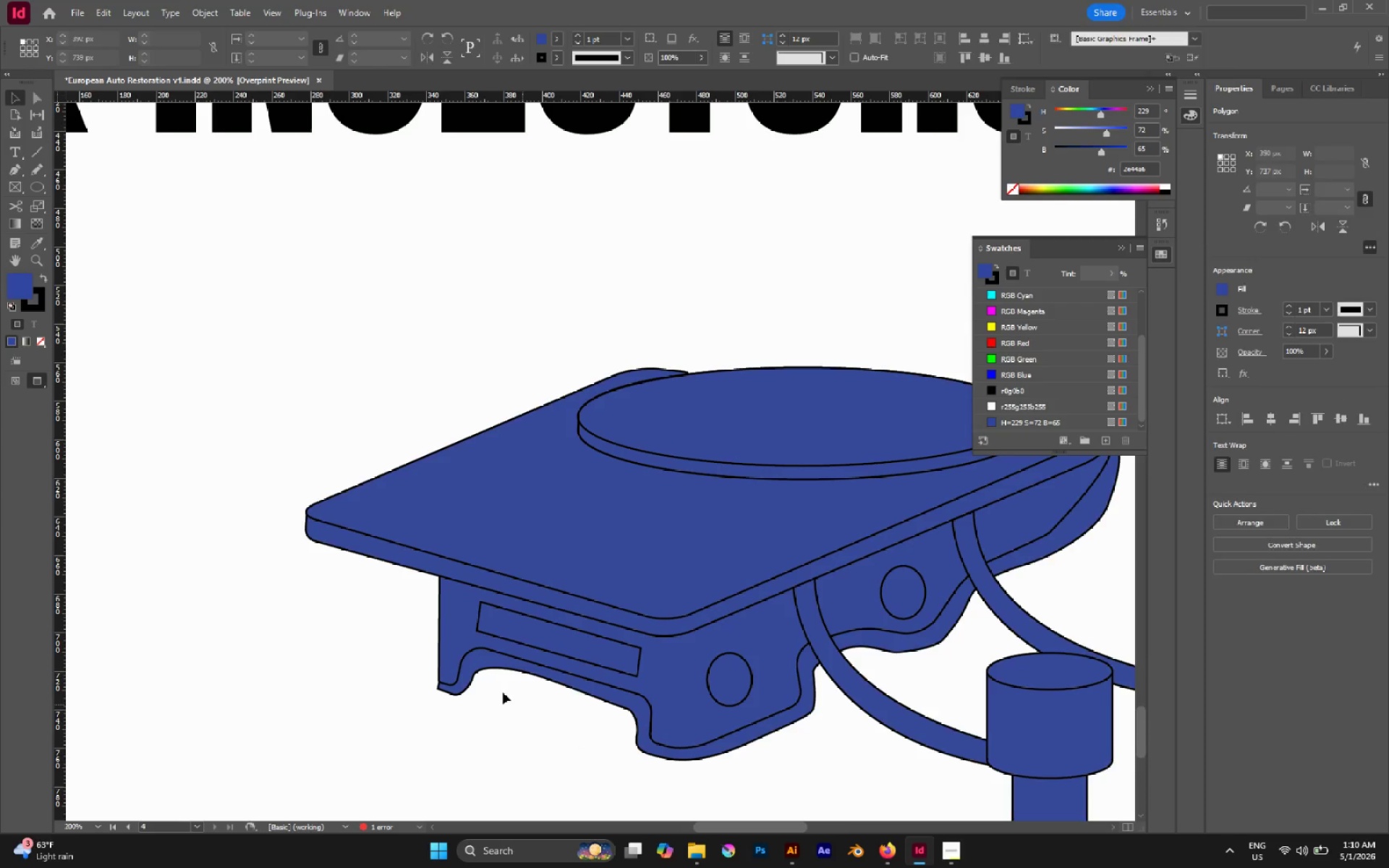 
hold_key(key=AltLeft, duration=0.72)
scroll: coordinate [503, 692], scroll_direction: down, amount: 3.0
 